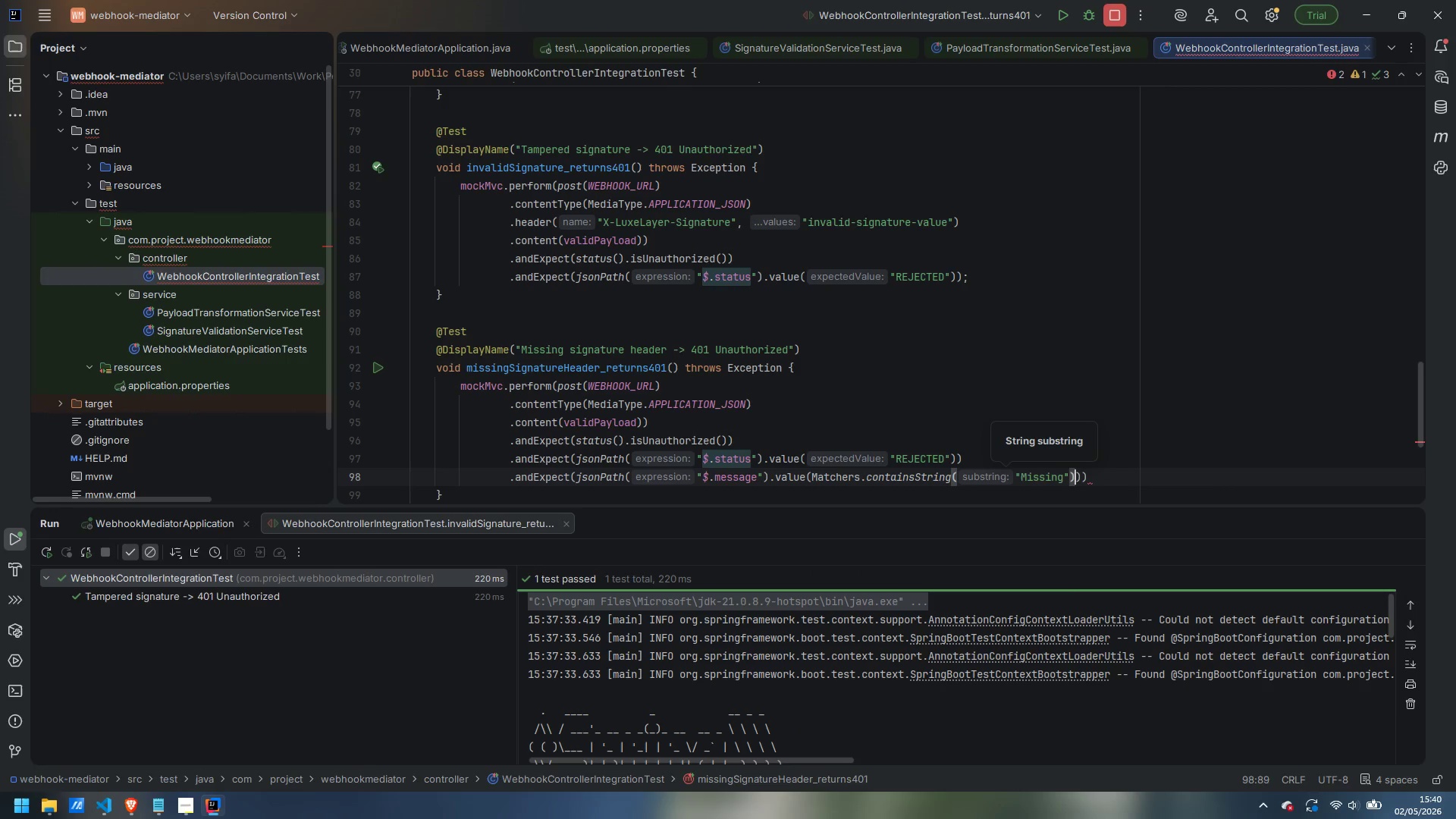 
key(ArrowRight)
 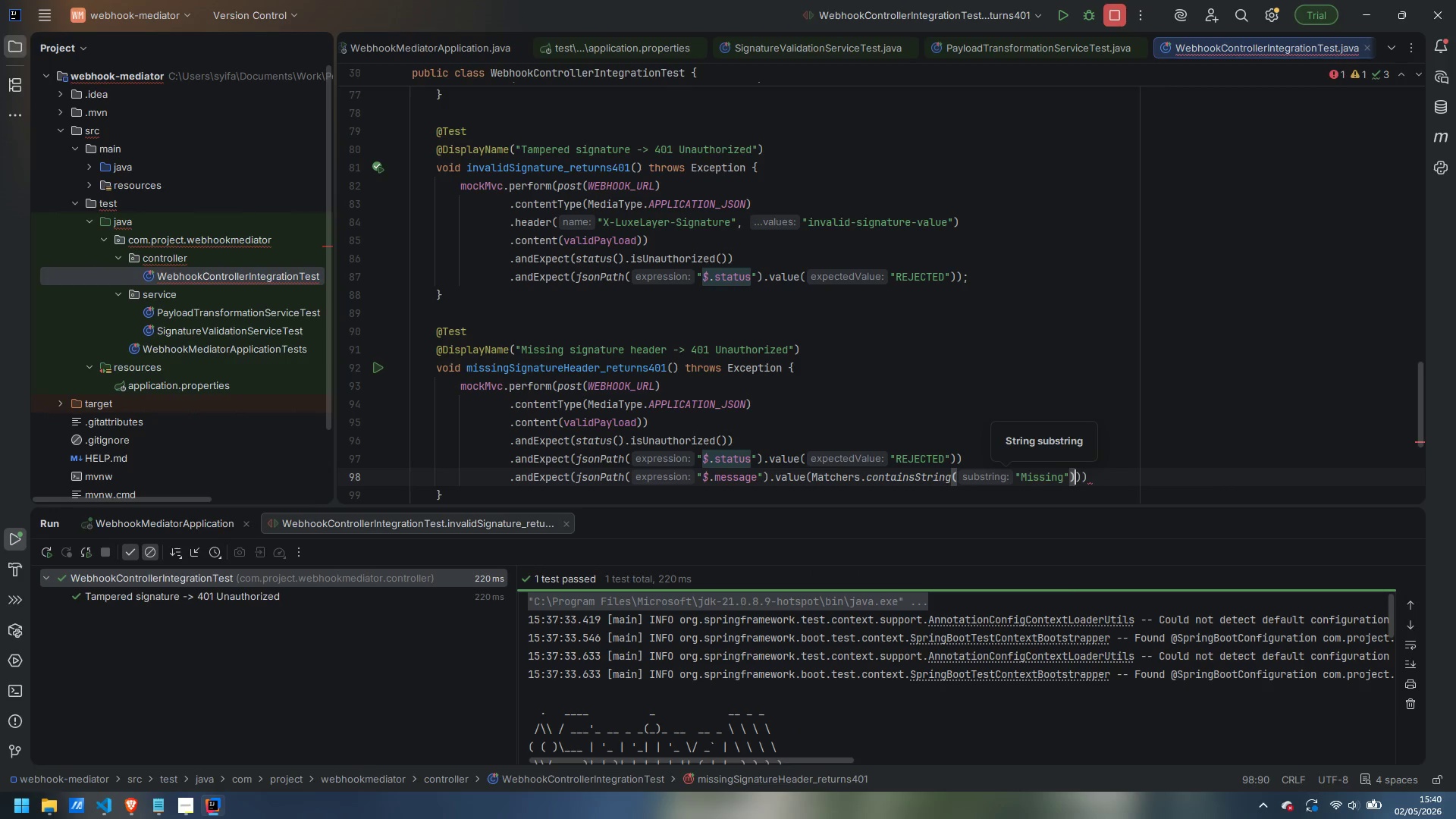 
key(ArrowRight)
 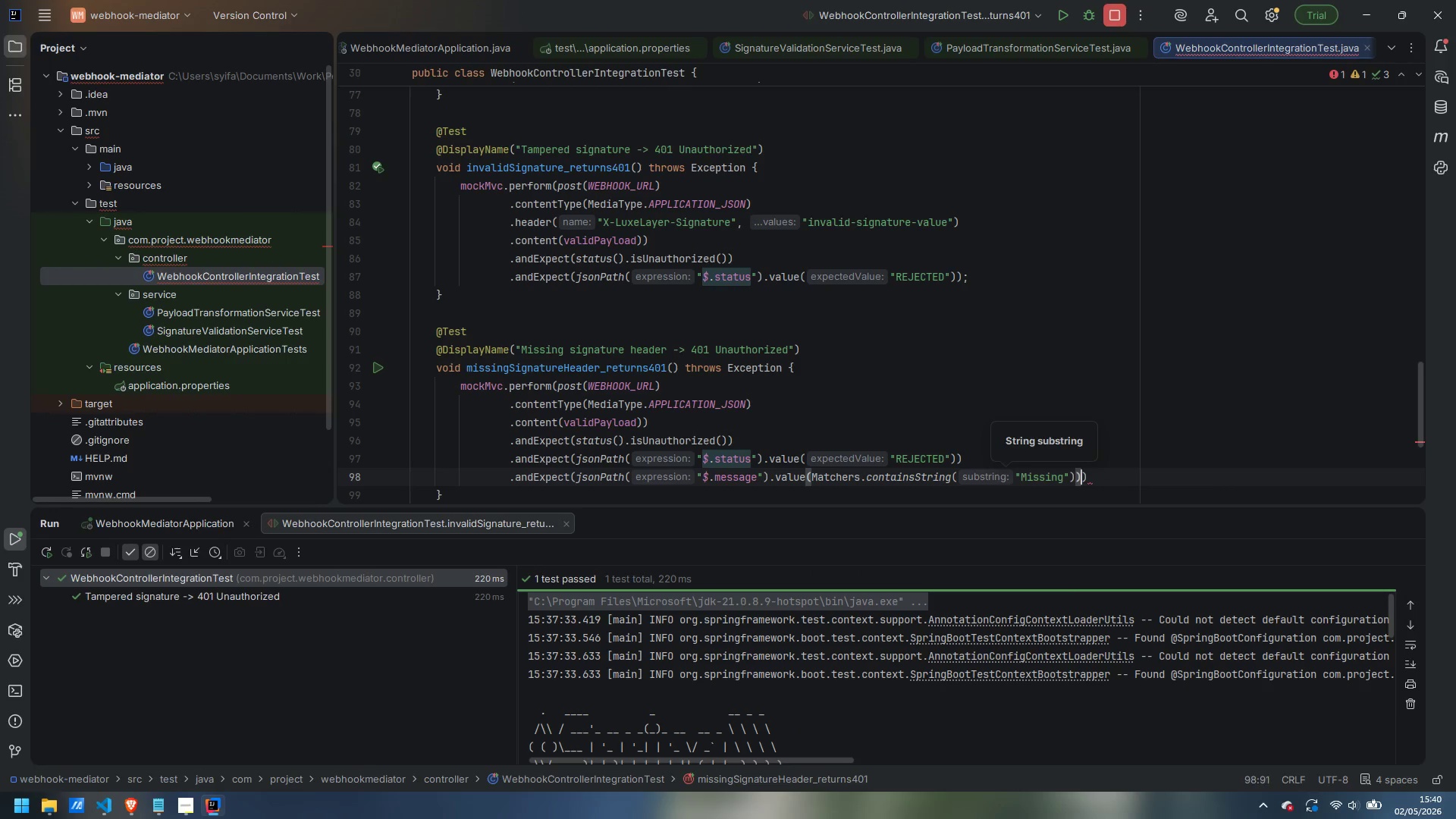 
key(ArrowRight)
 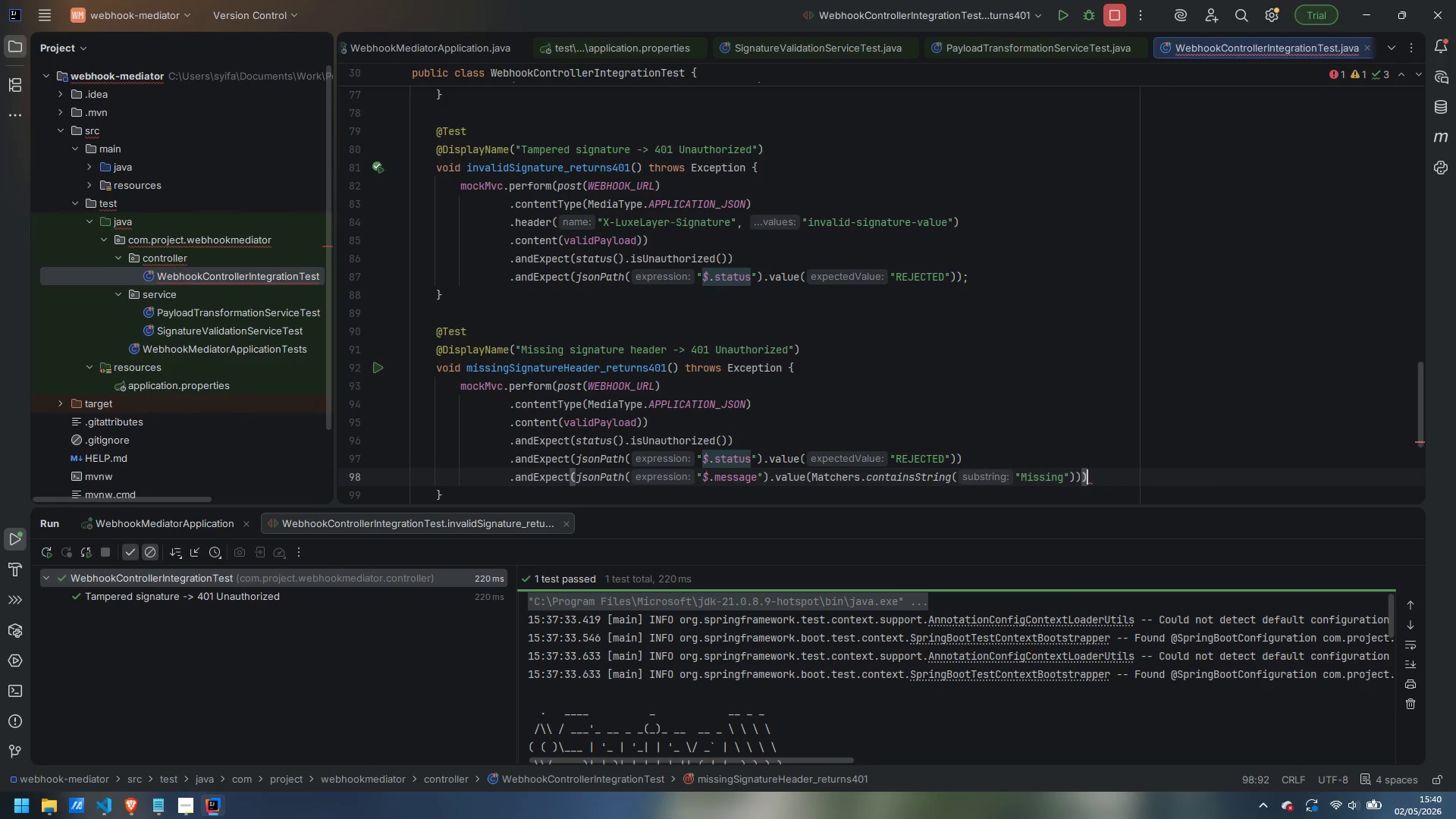 
key(Semicolon)
 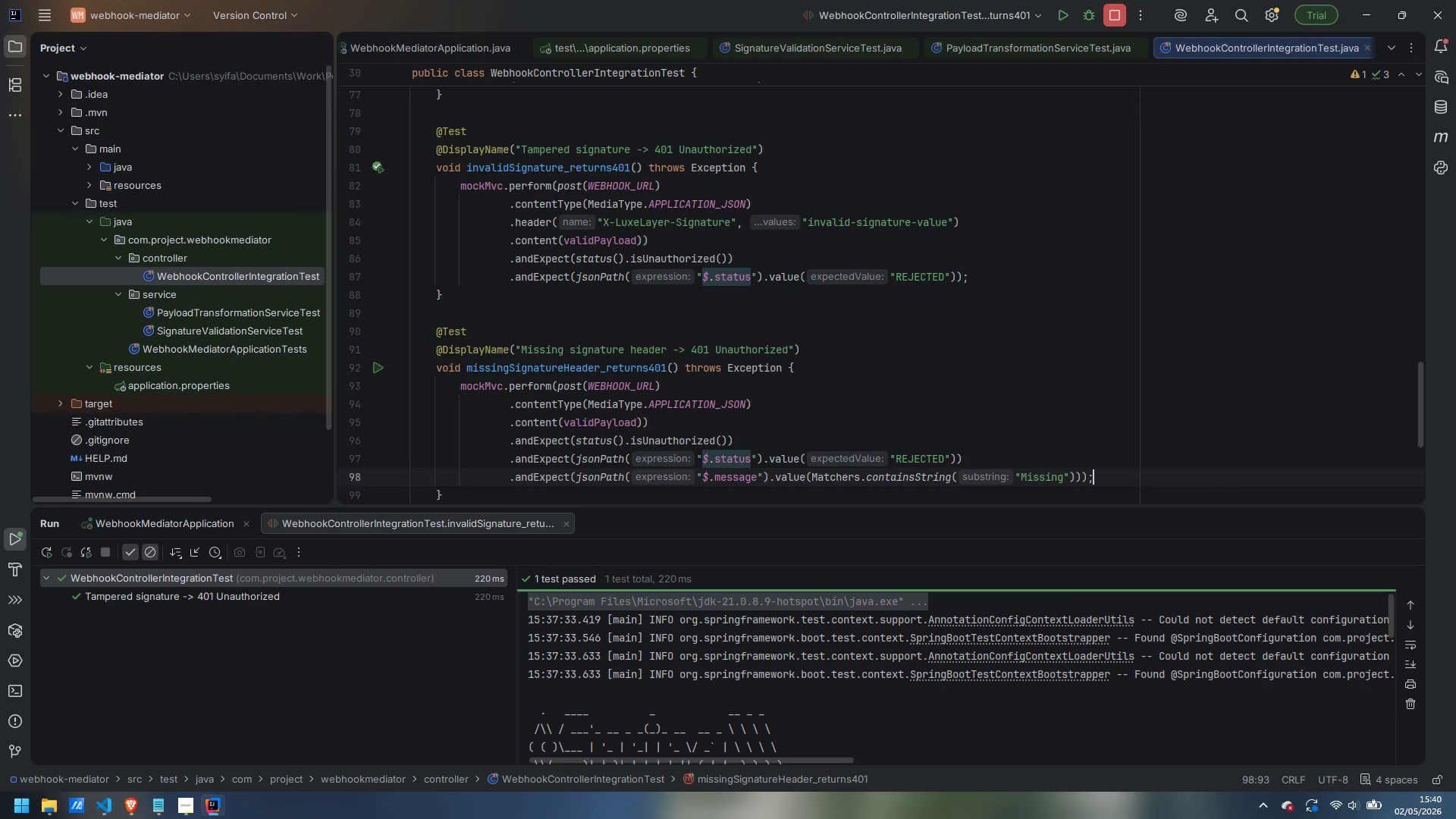 
key(ArrowDown)
 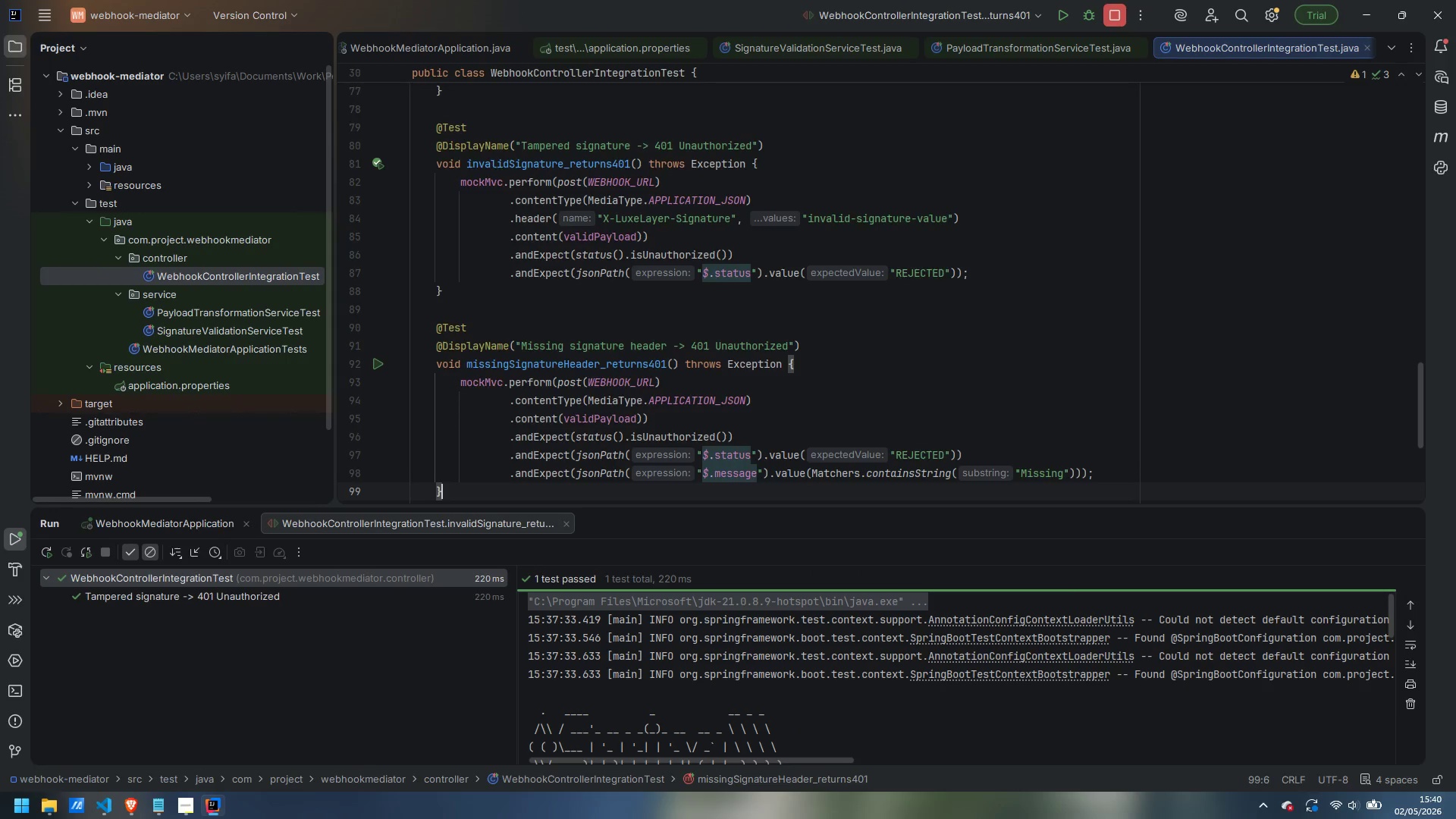 
key(Enter)
 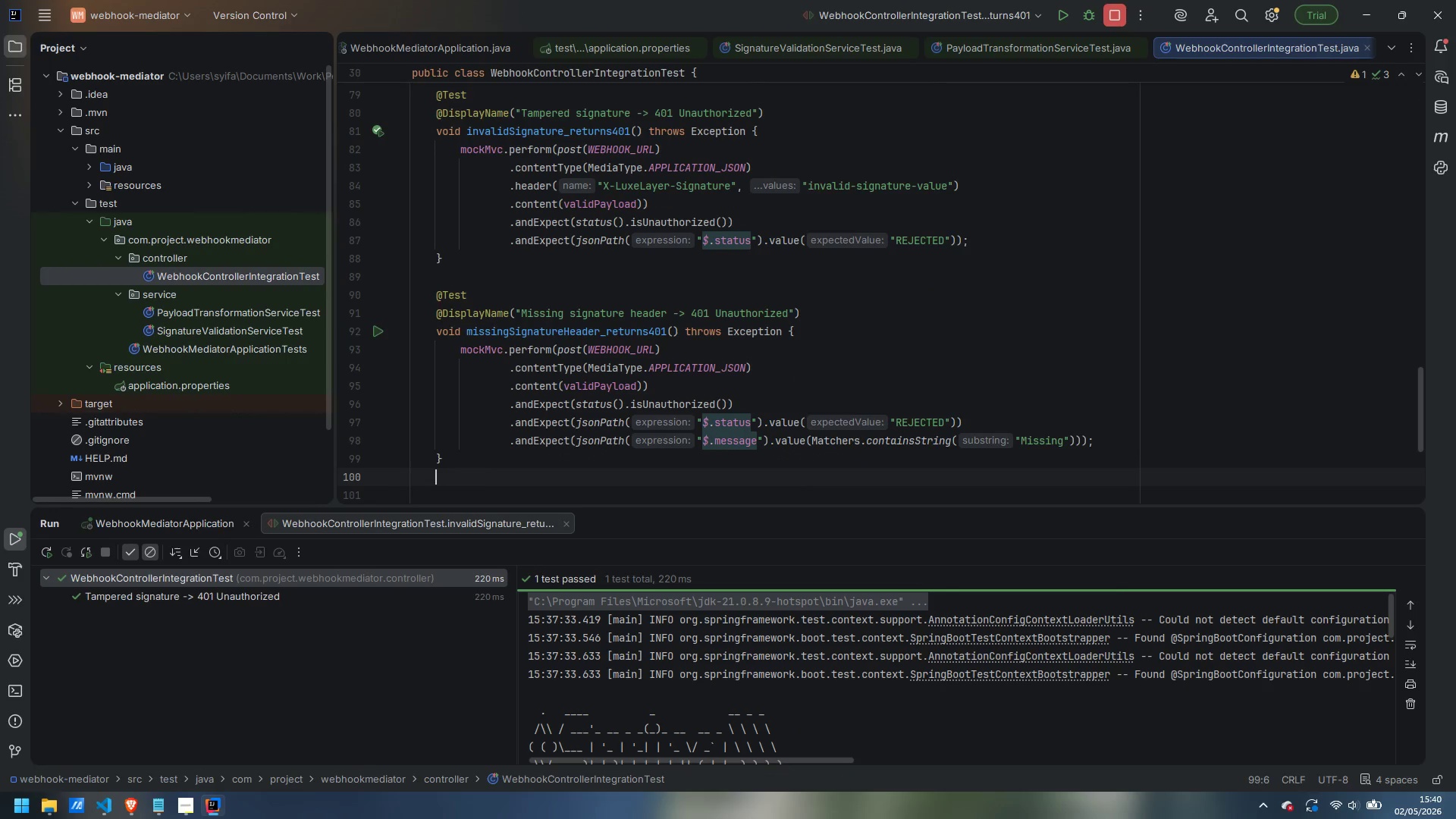 
key(Enter)
 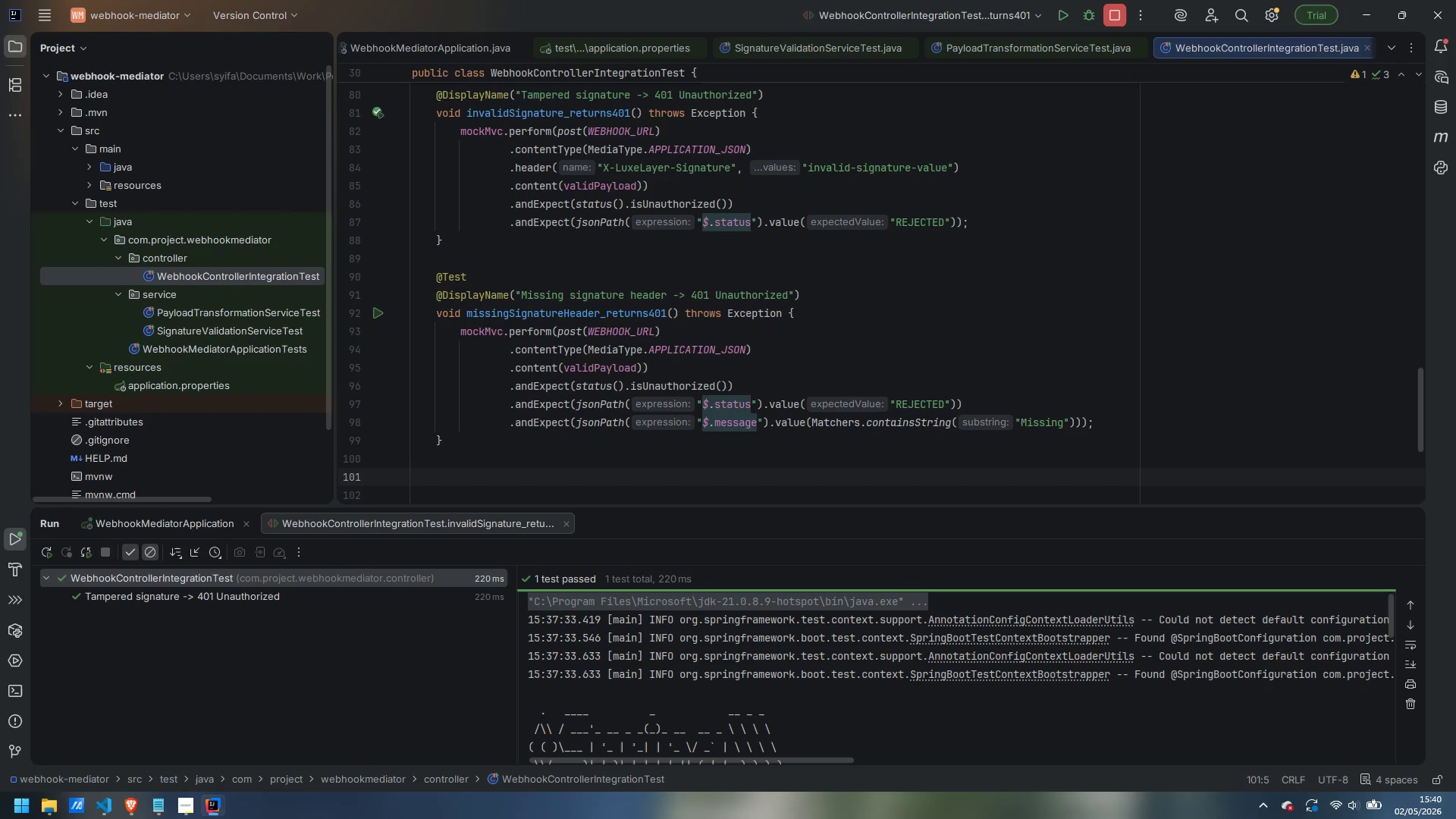 
type(@Test)
 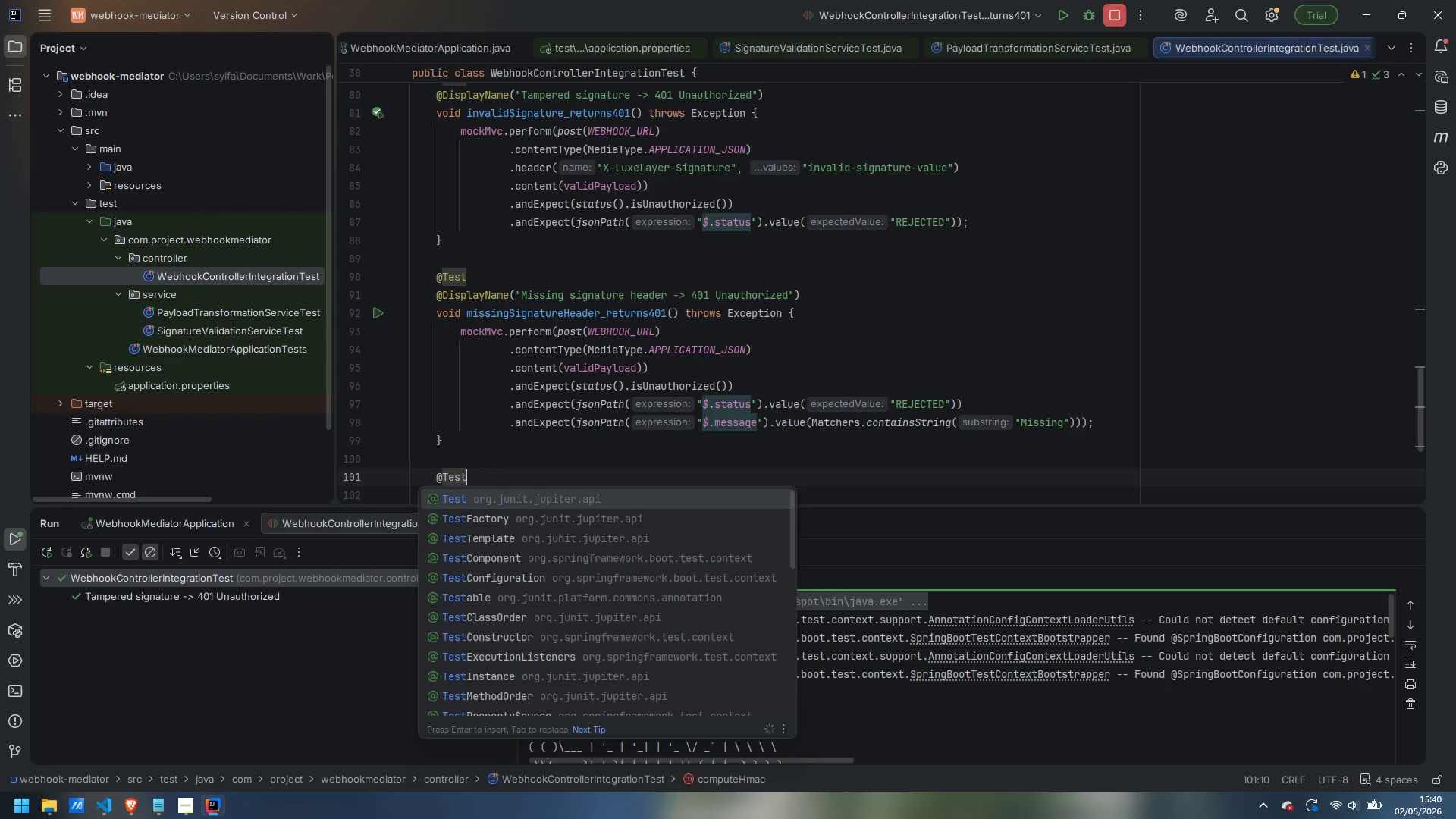 
hold_key(key=ShiftLeft, duration=0.42)
 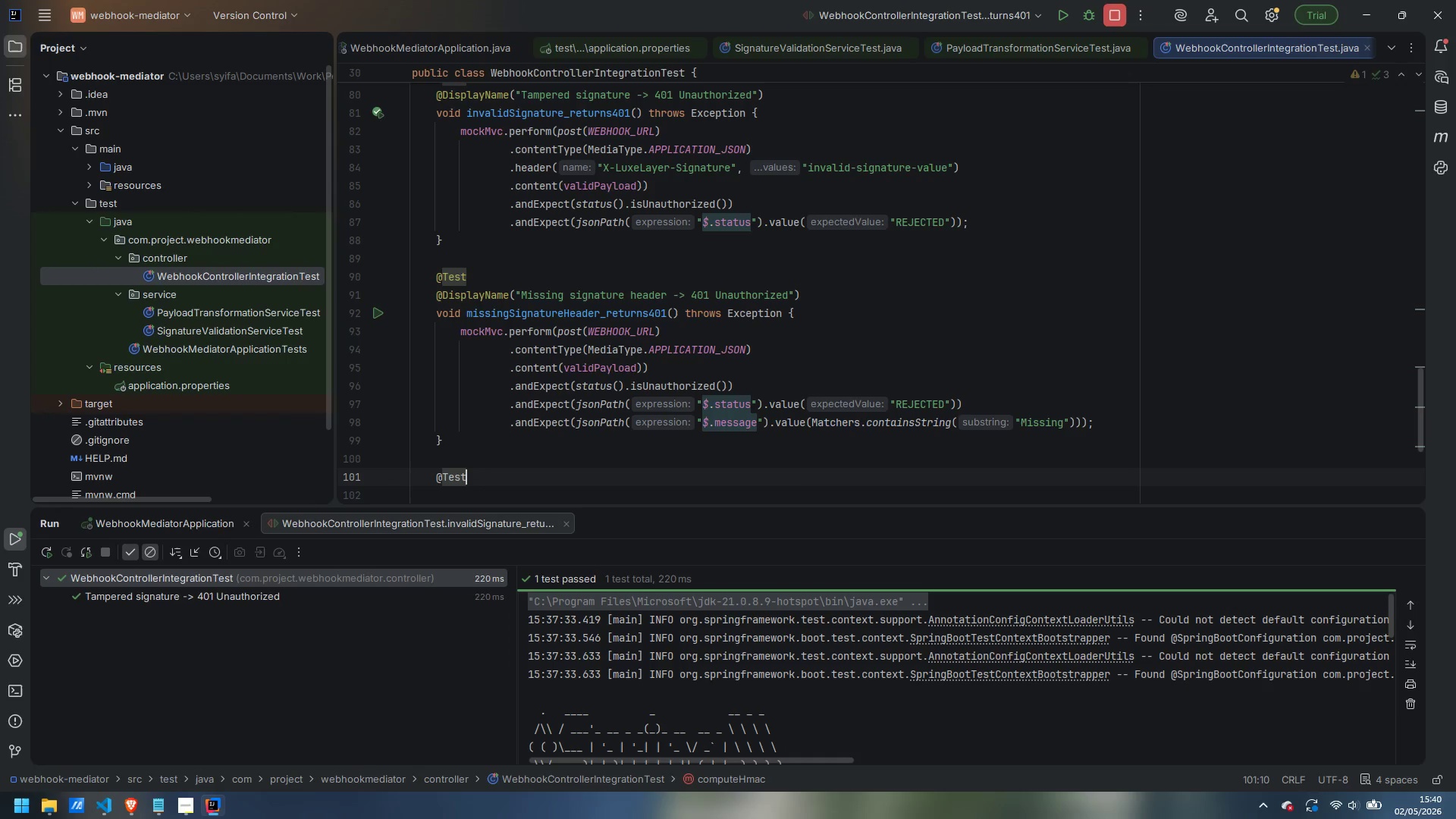 
key(Enter)
 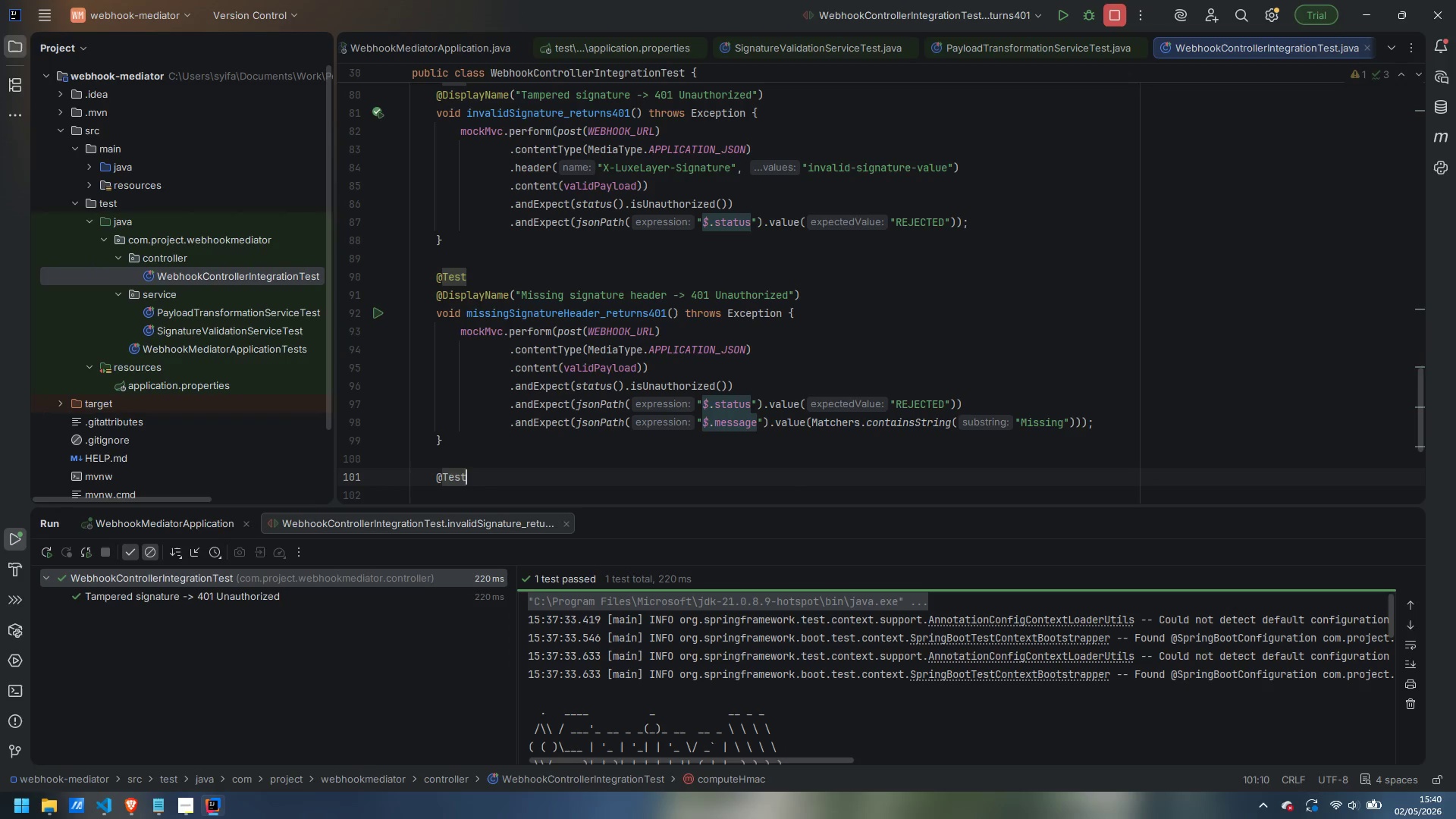 
type(@Dis)
key(Backspace)
key(Backspace)
key(Backspace)
key(Backspace)
 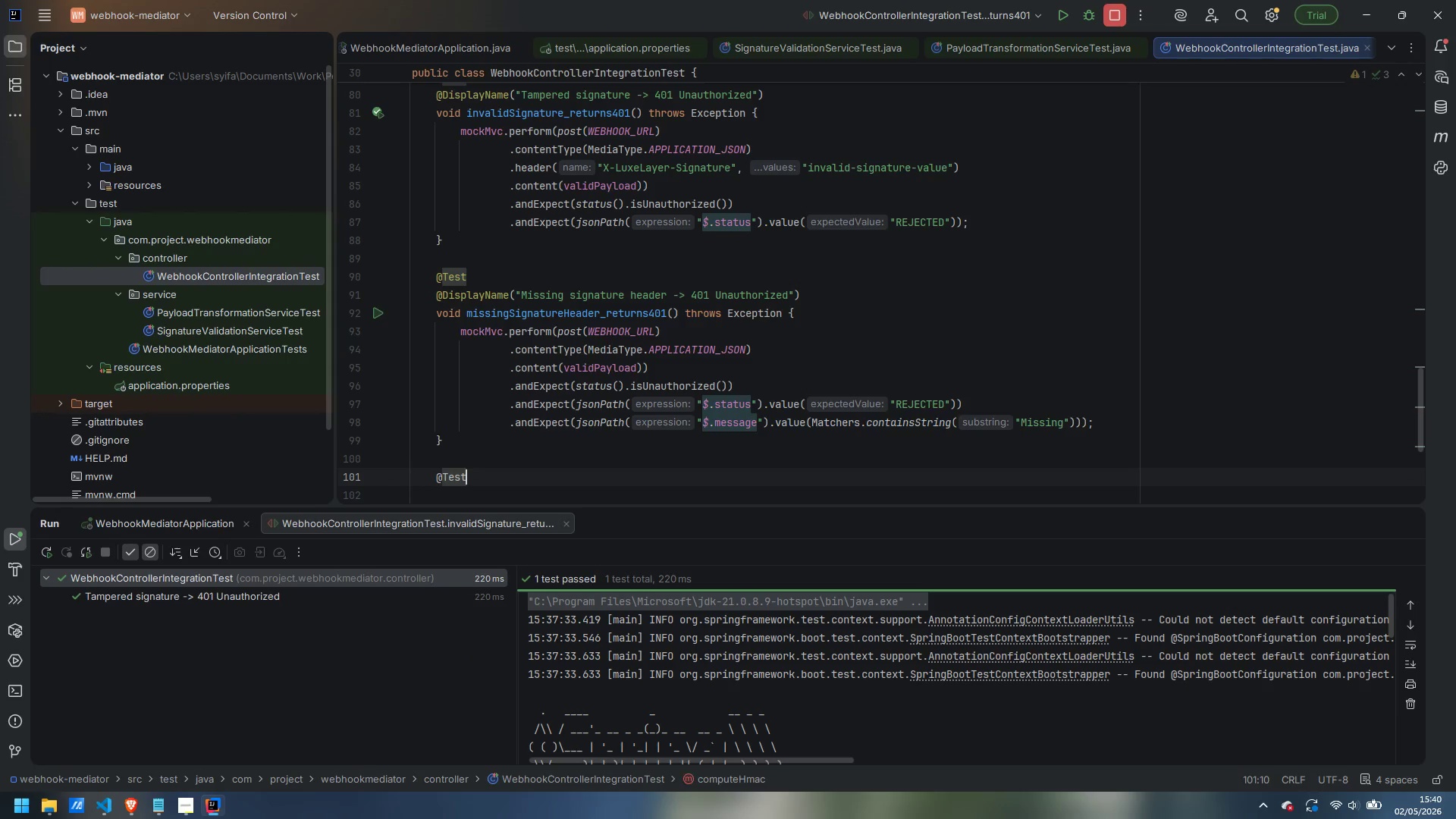 
key(Enter)
 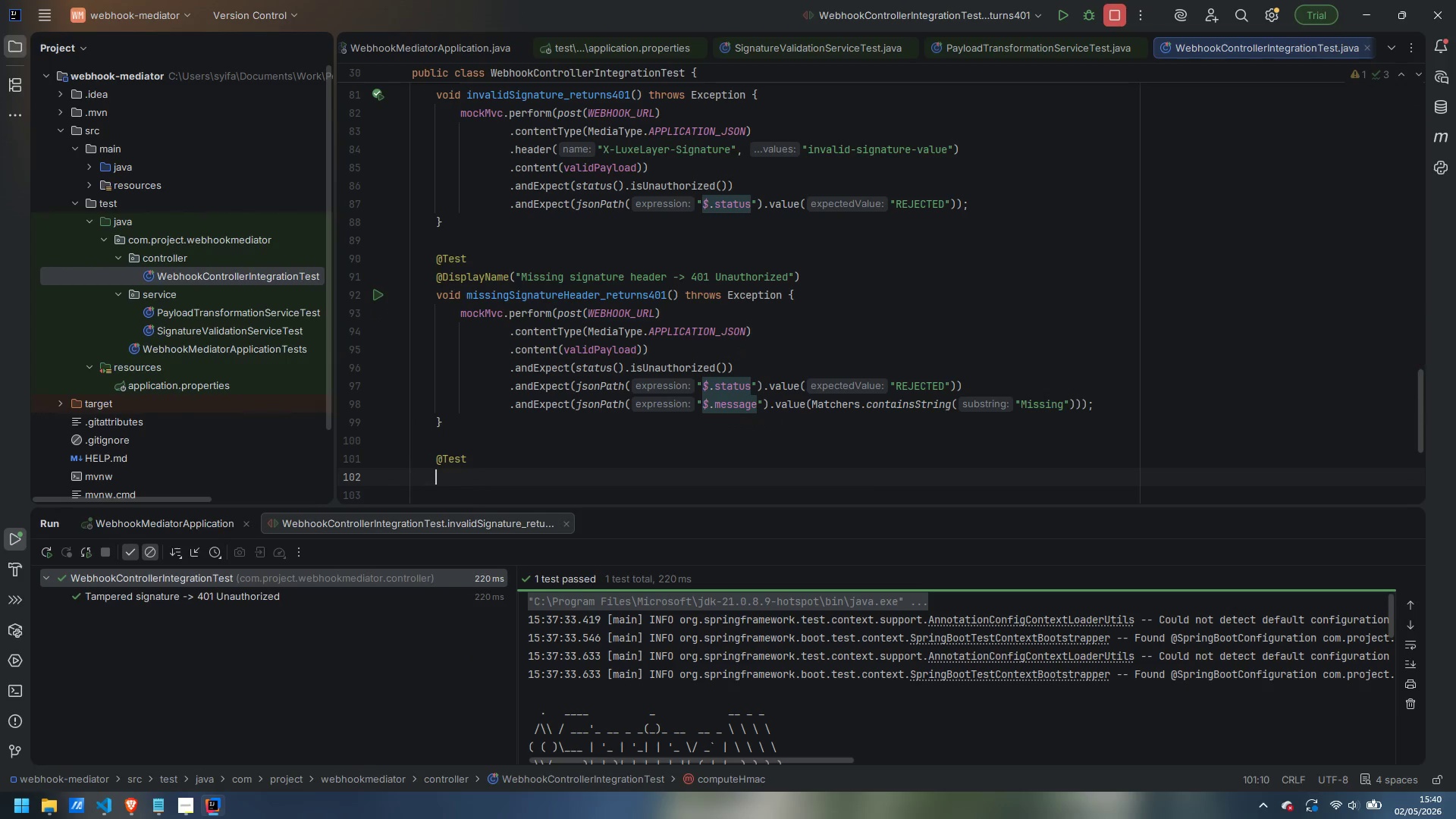 
type(@DisplayName("Cirre)
key(Backspace)
key(Backspace)
key(Backspace)
key(Backspace)
type(orrect signature but malformed JSON -> 400 Bad Request)
 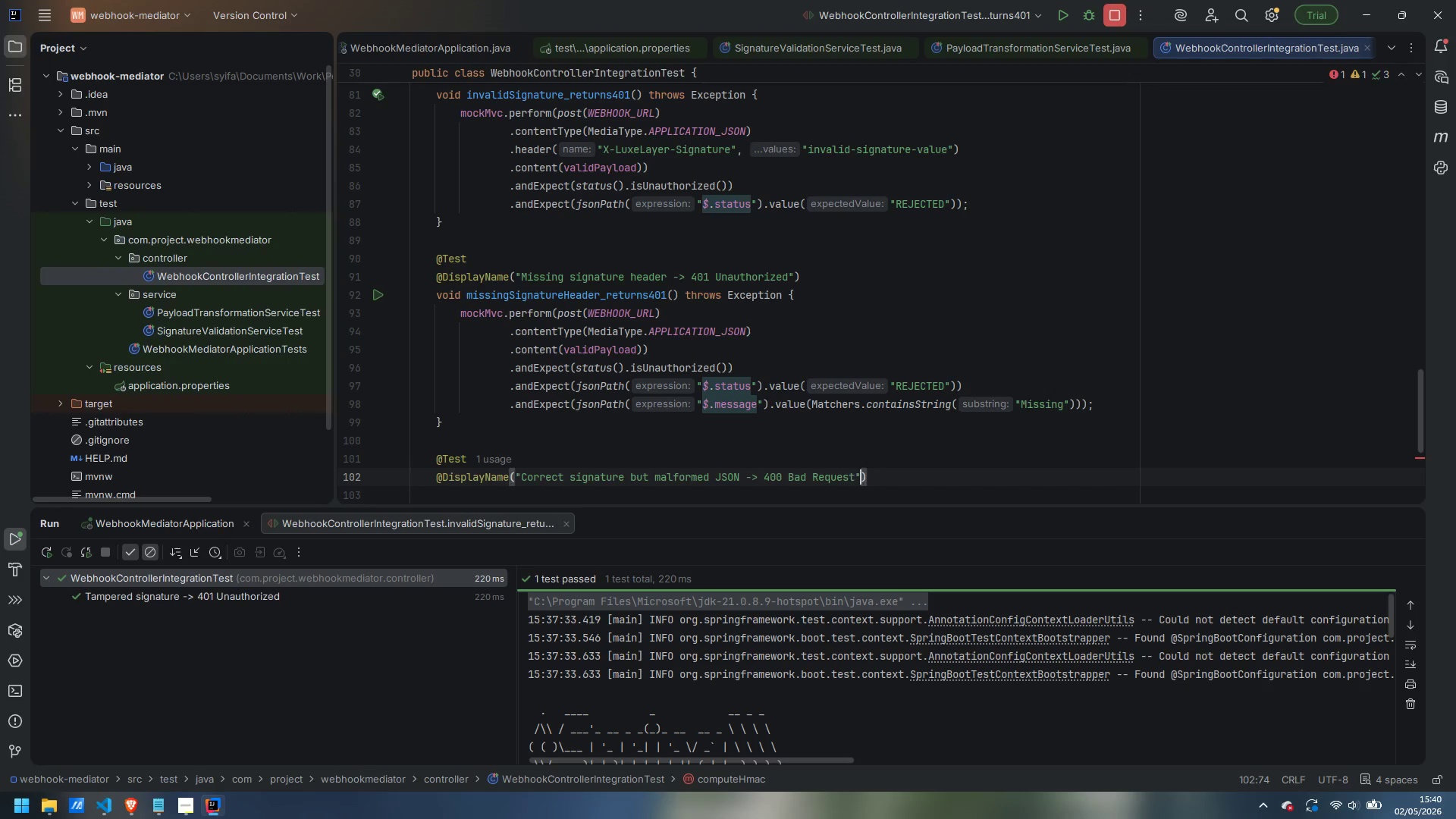 
 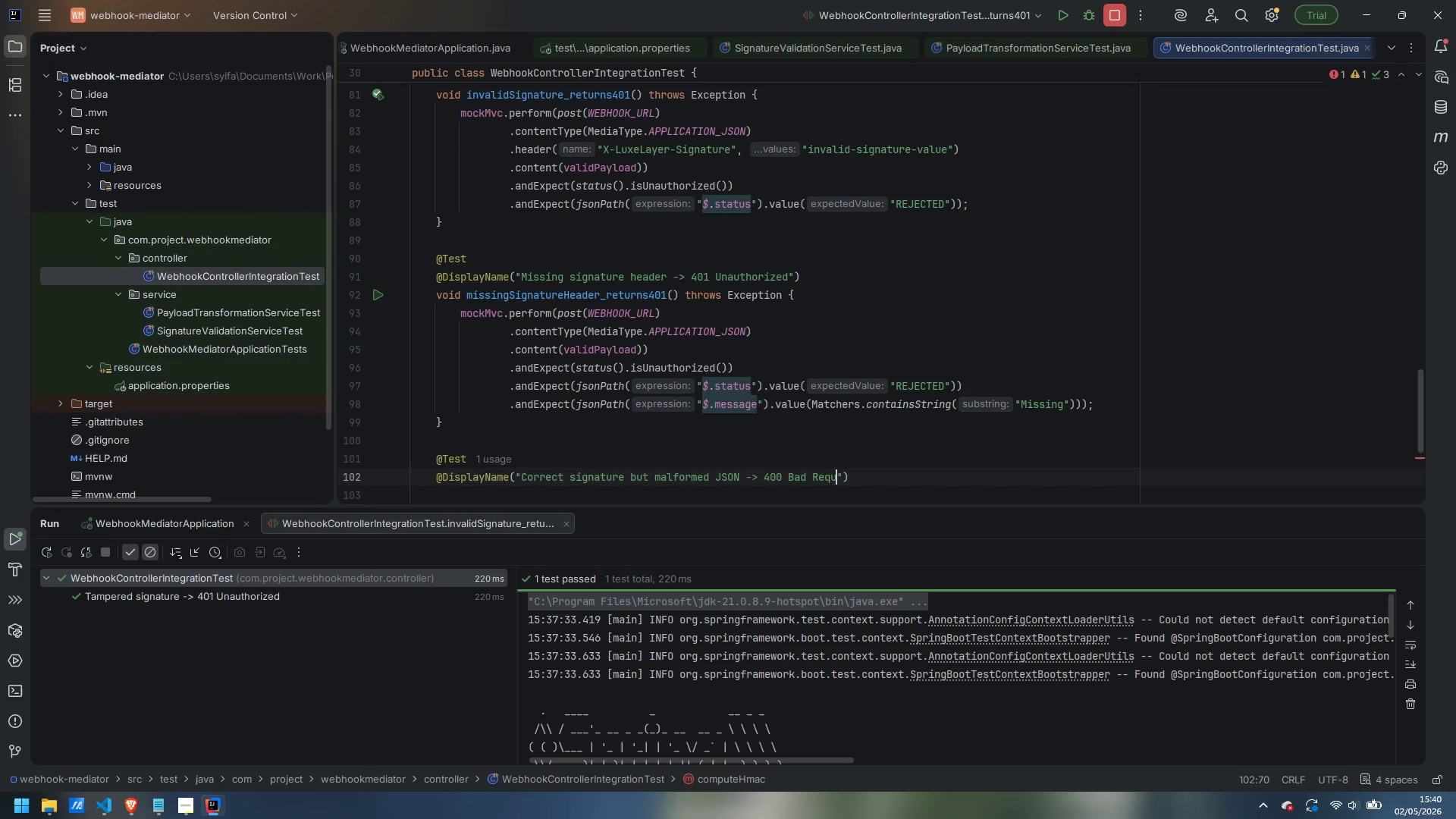 
key(ArrowRight)
 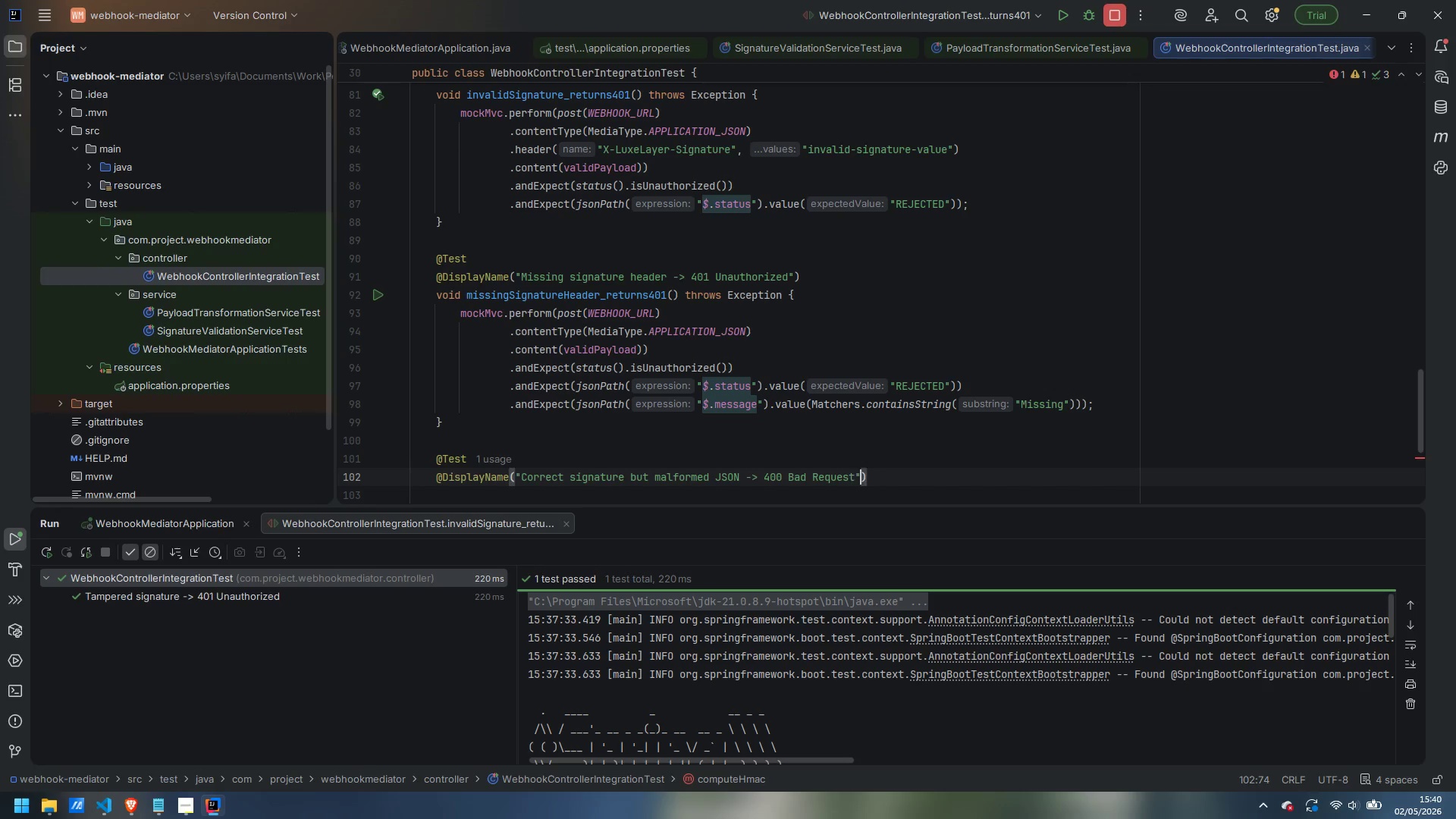 
key(ArrowRight)
 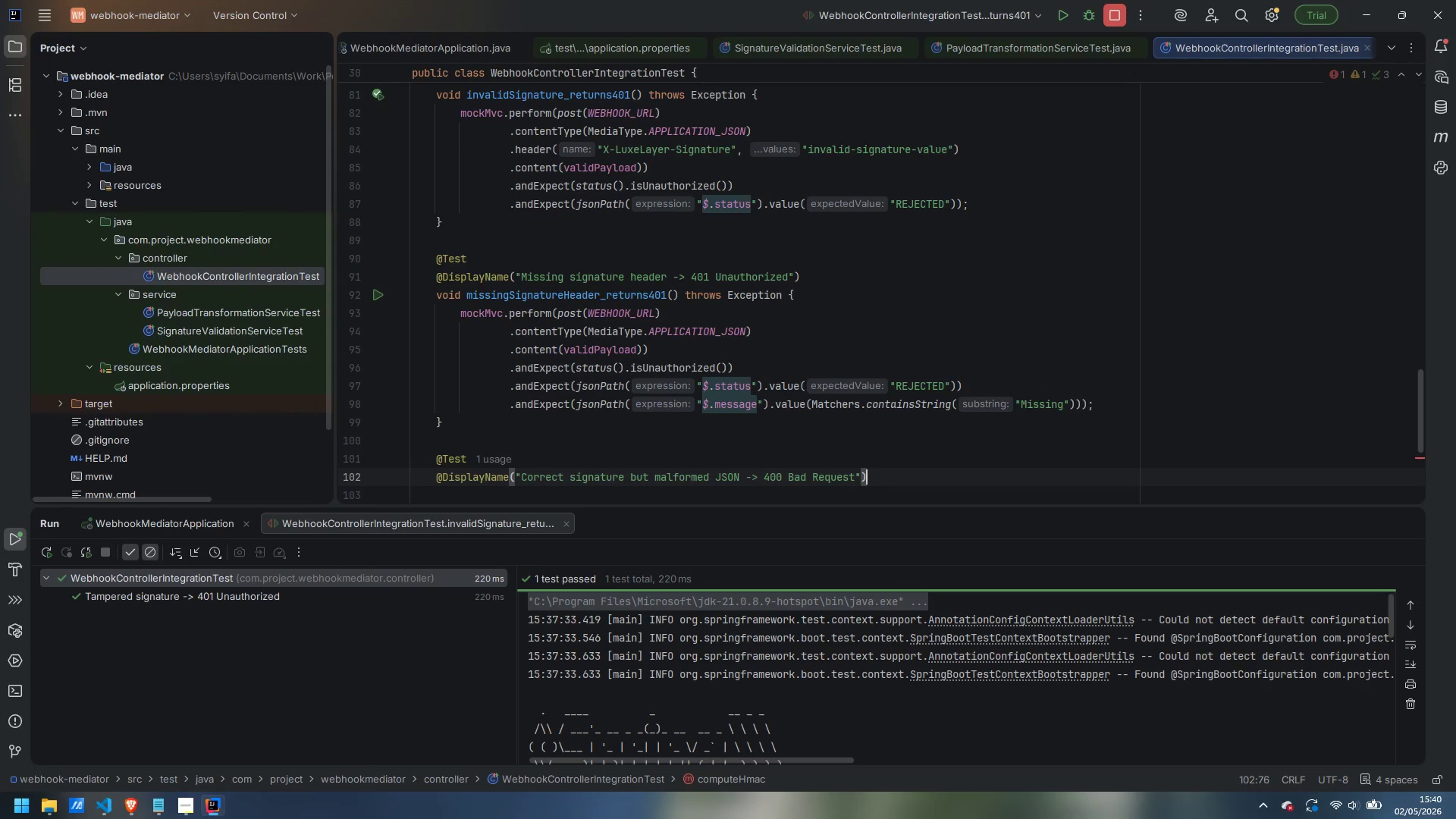 
key(Enter)
 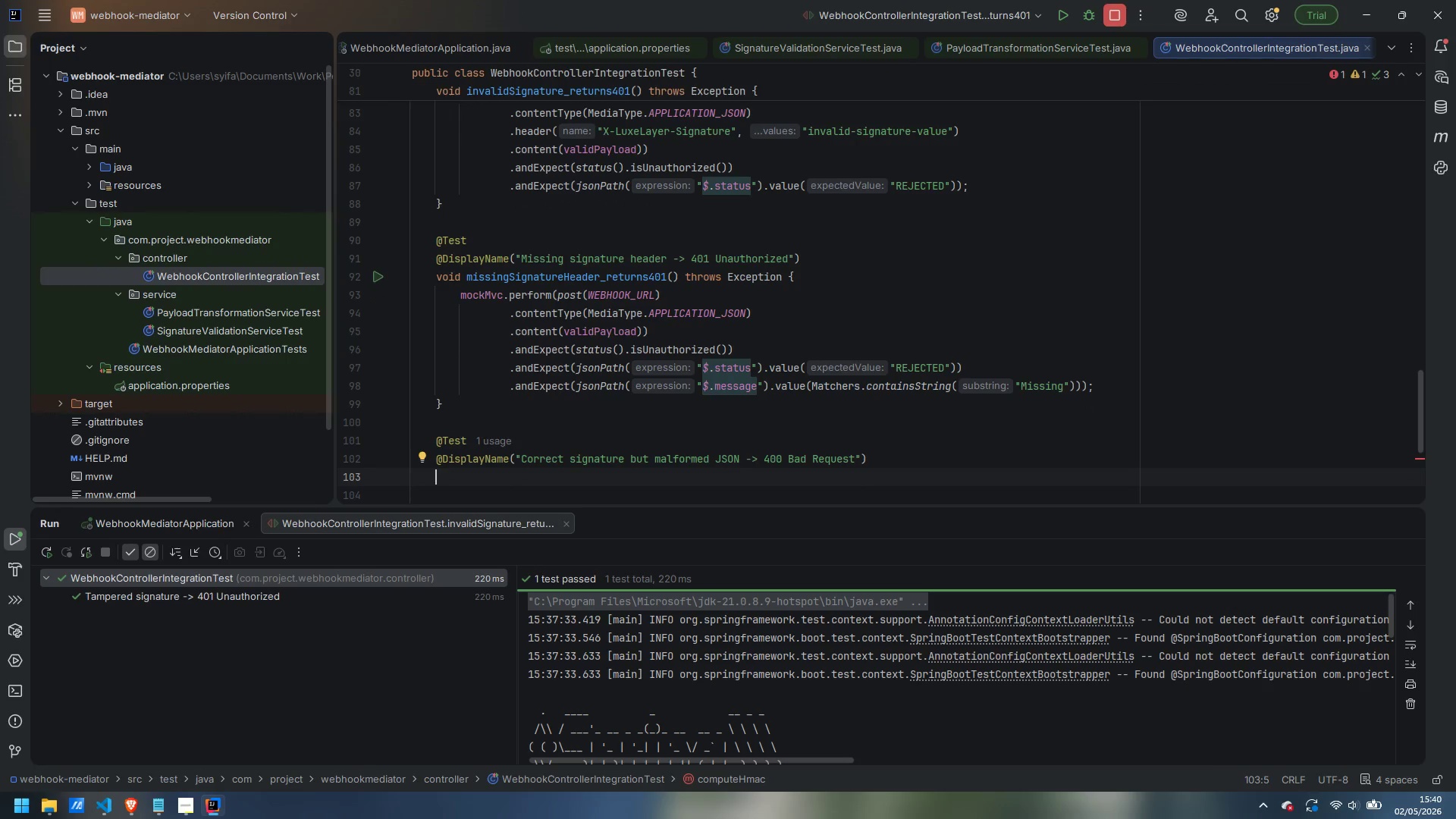 
type(voif)
key(Backspace)
type( )
key(Backspace)
key(Backspace)
type(s)
key(Backspace)
type(id )
 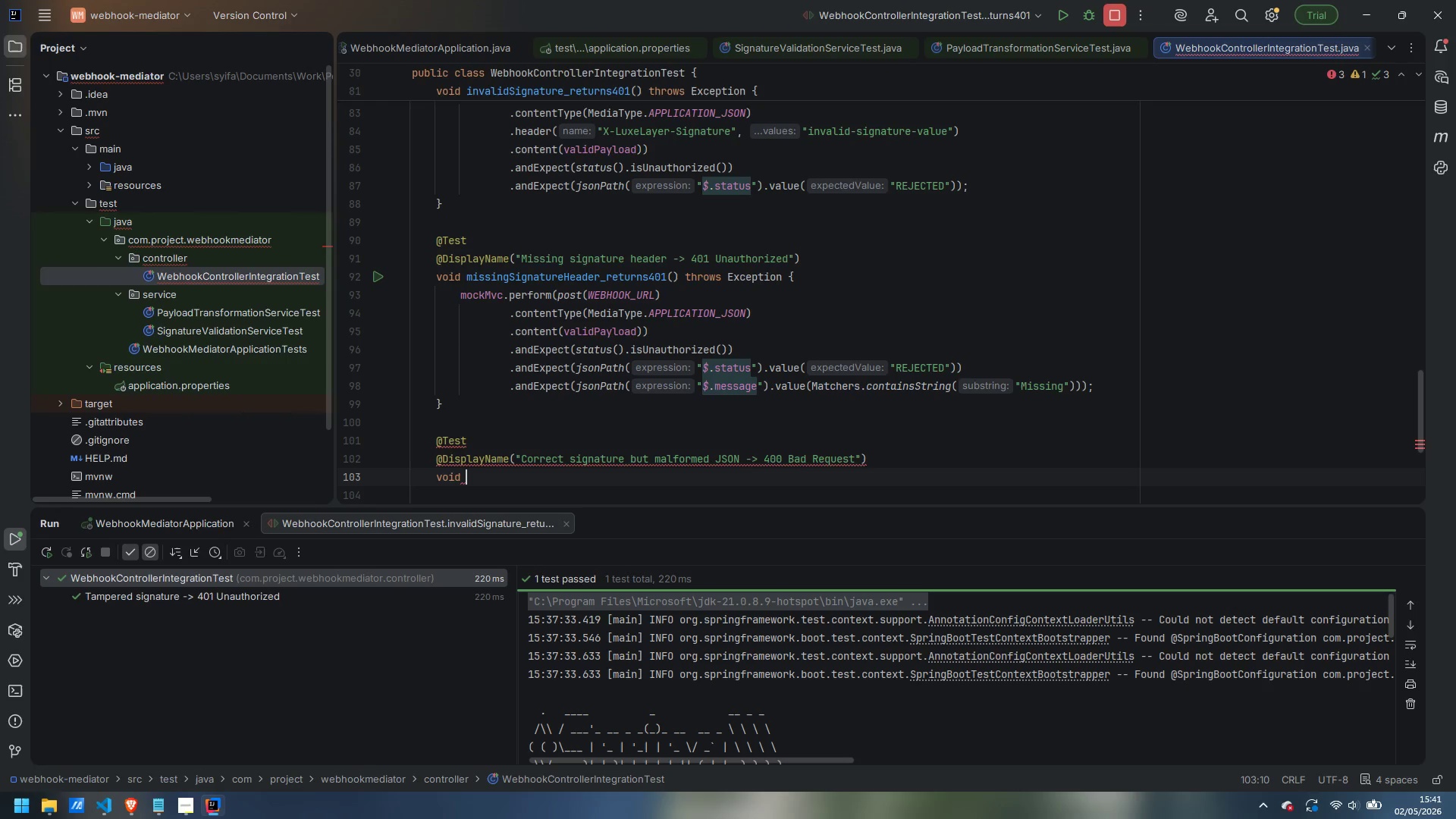 
type(malformedJson_returns400)
 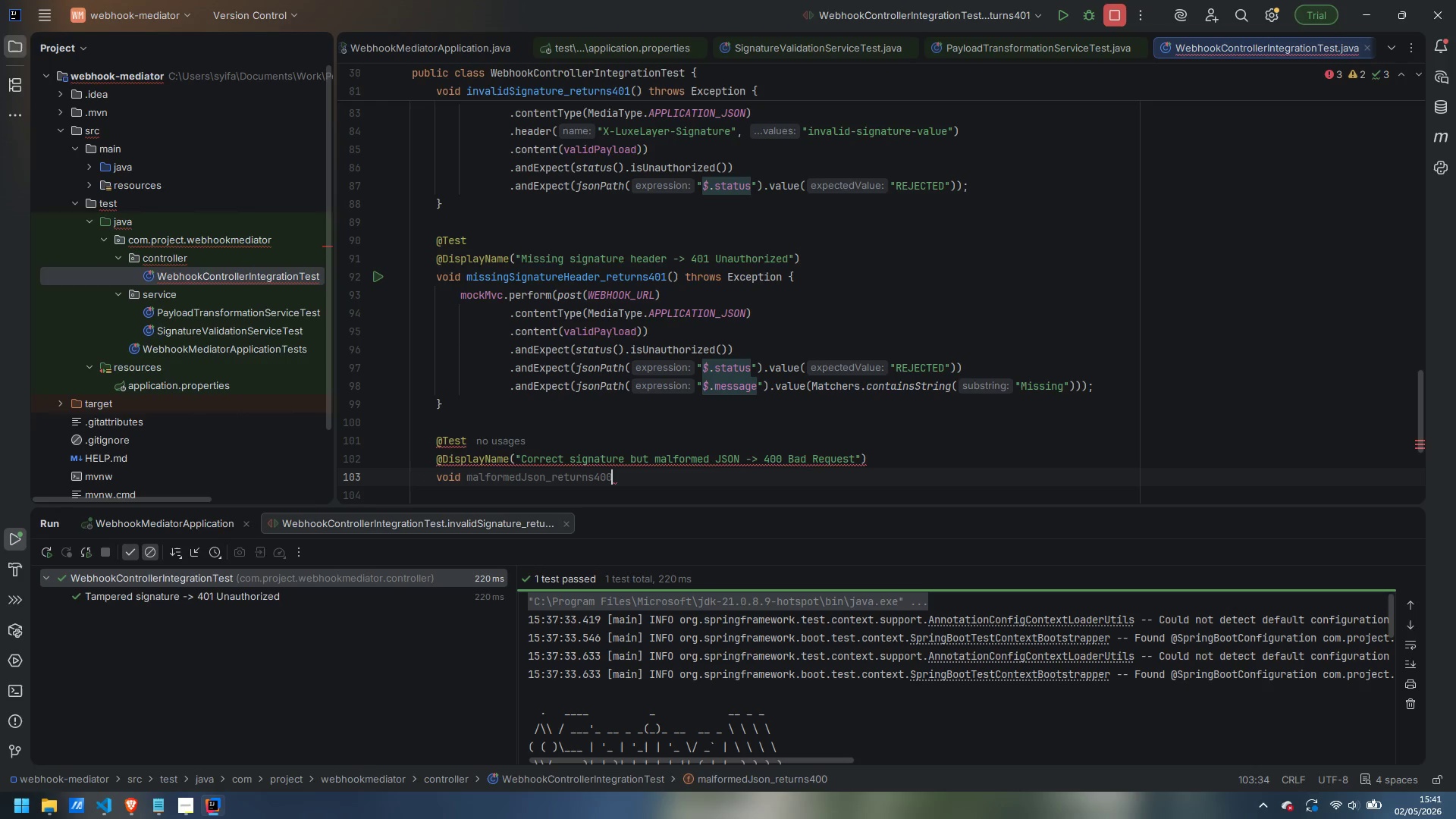 
wait(5.81)
 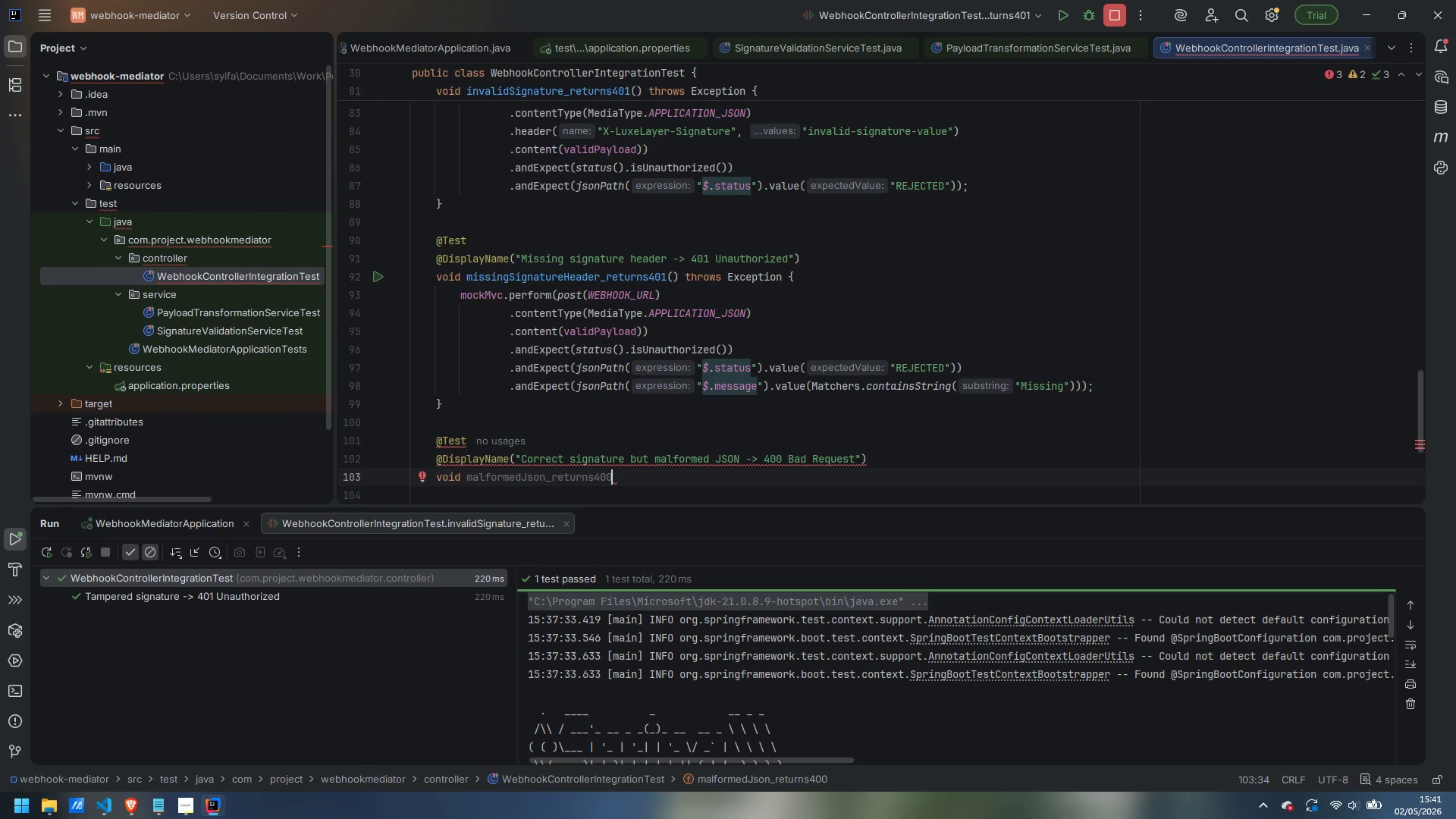 
type(() throws Exception {)
 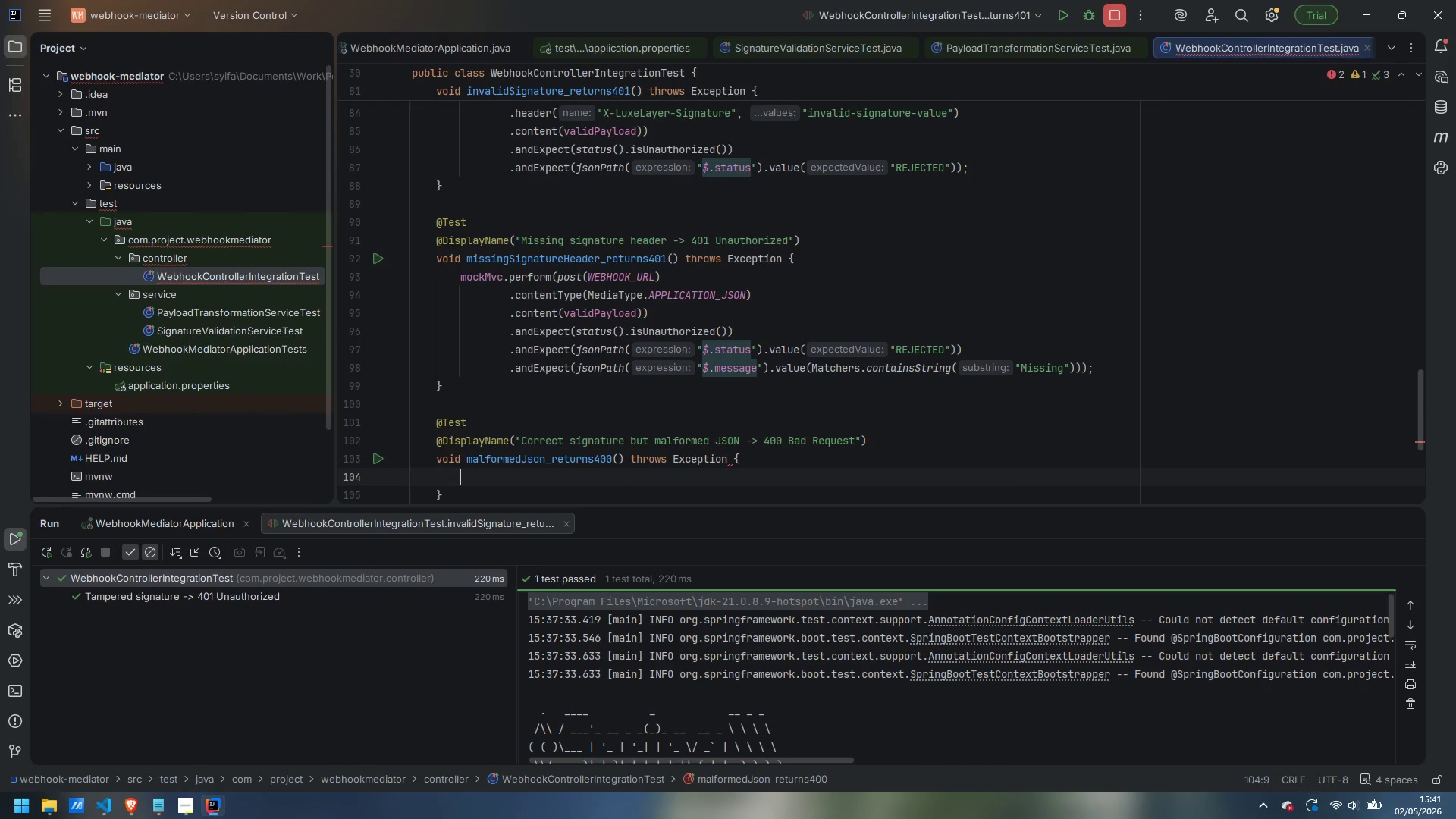 
 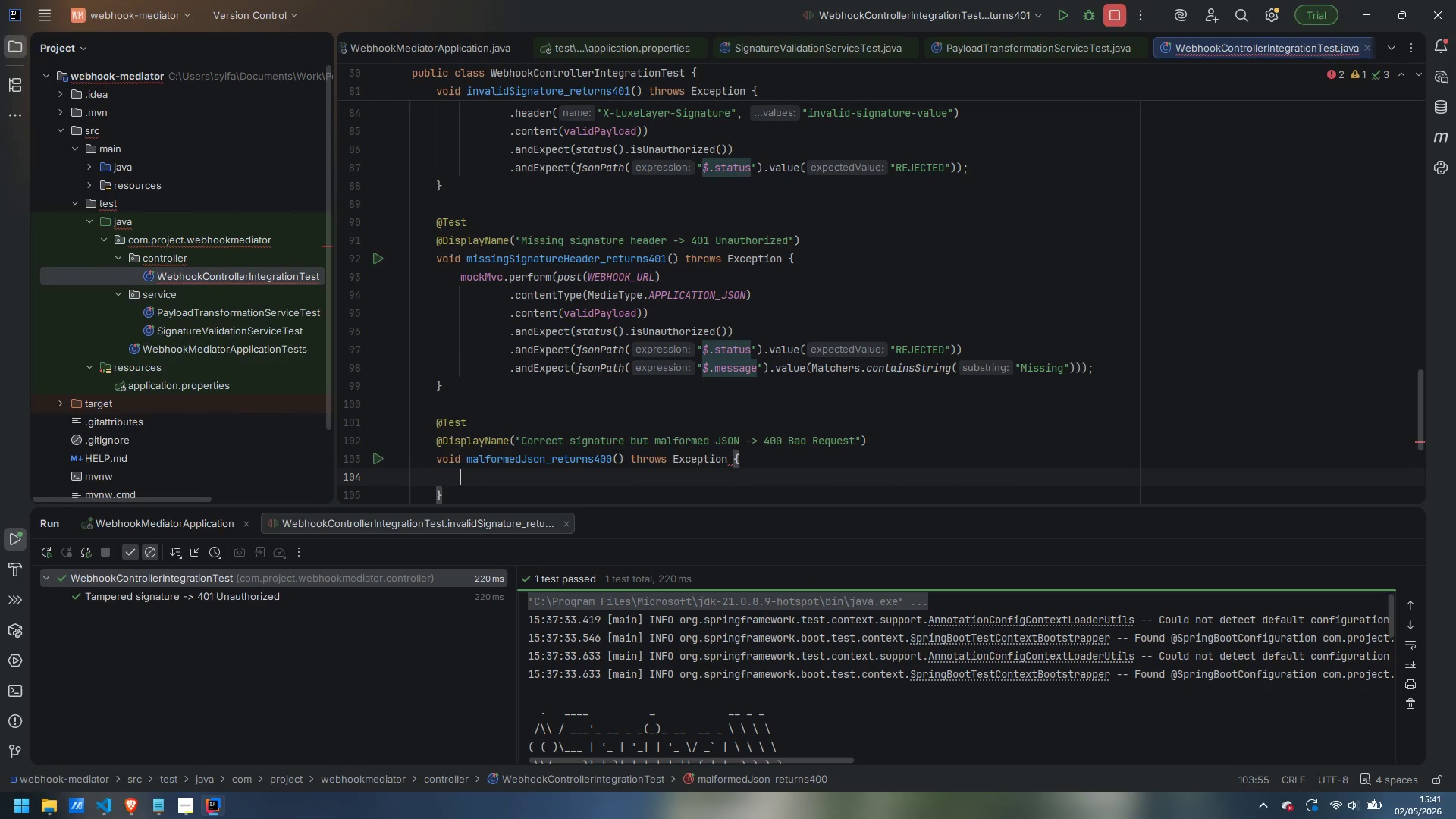 
key(Enter)
 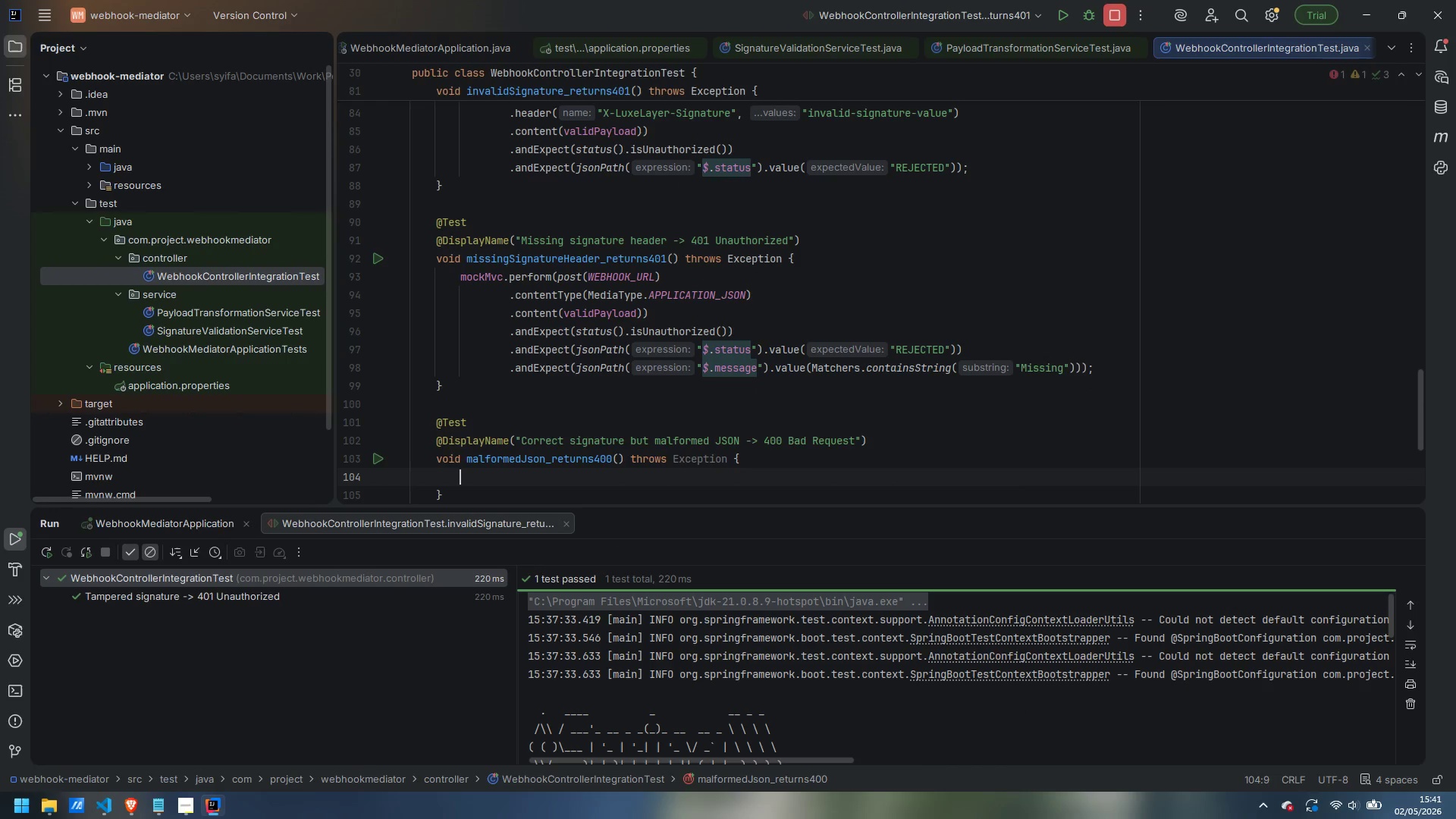 
type(String badPayload = "{})
 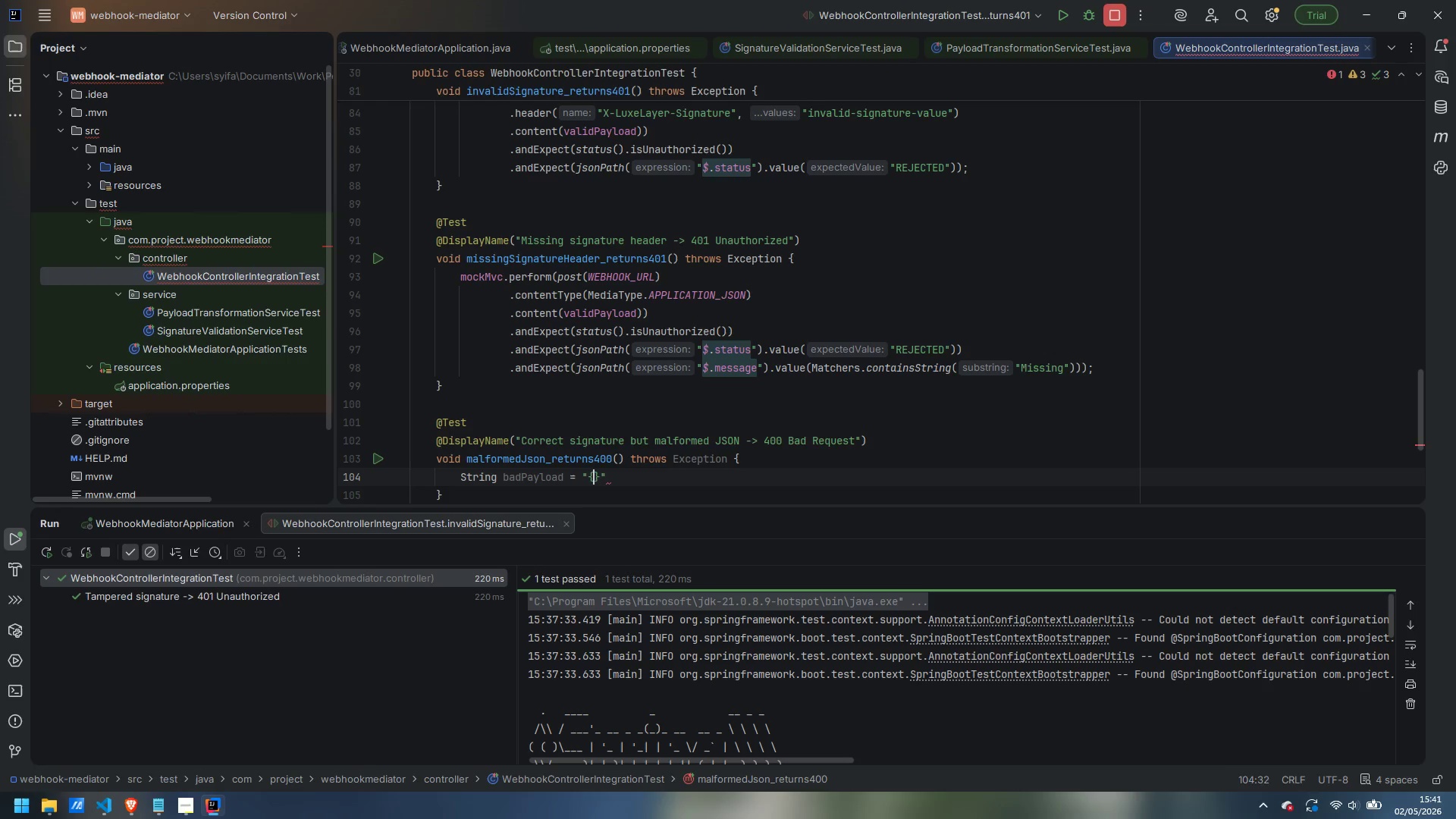 
 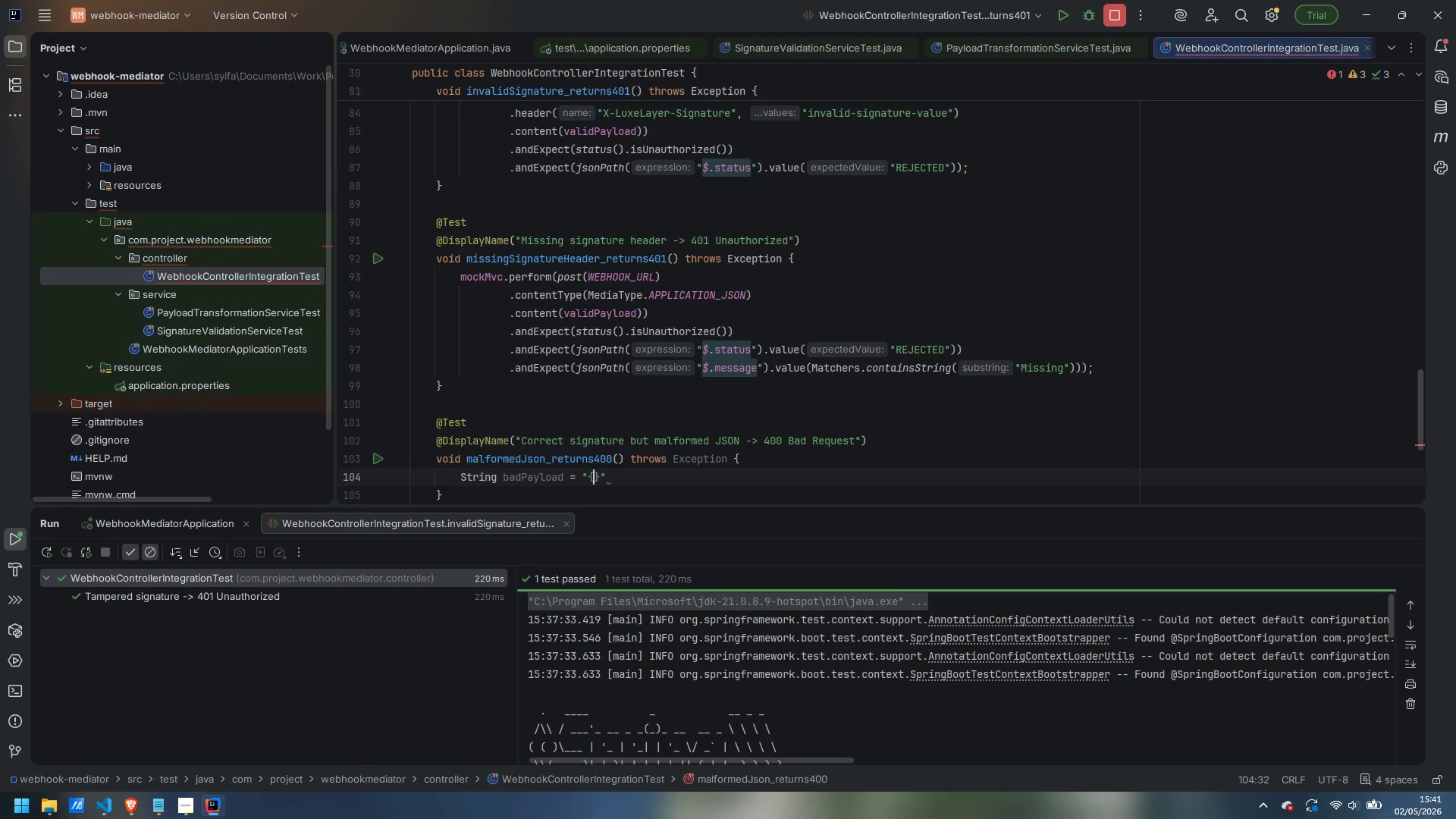 
key(ArrowLeft)
 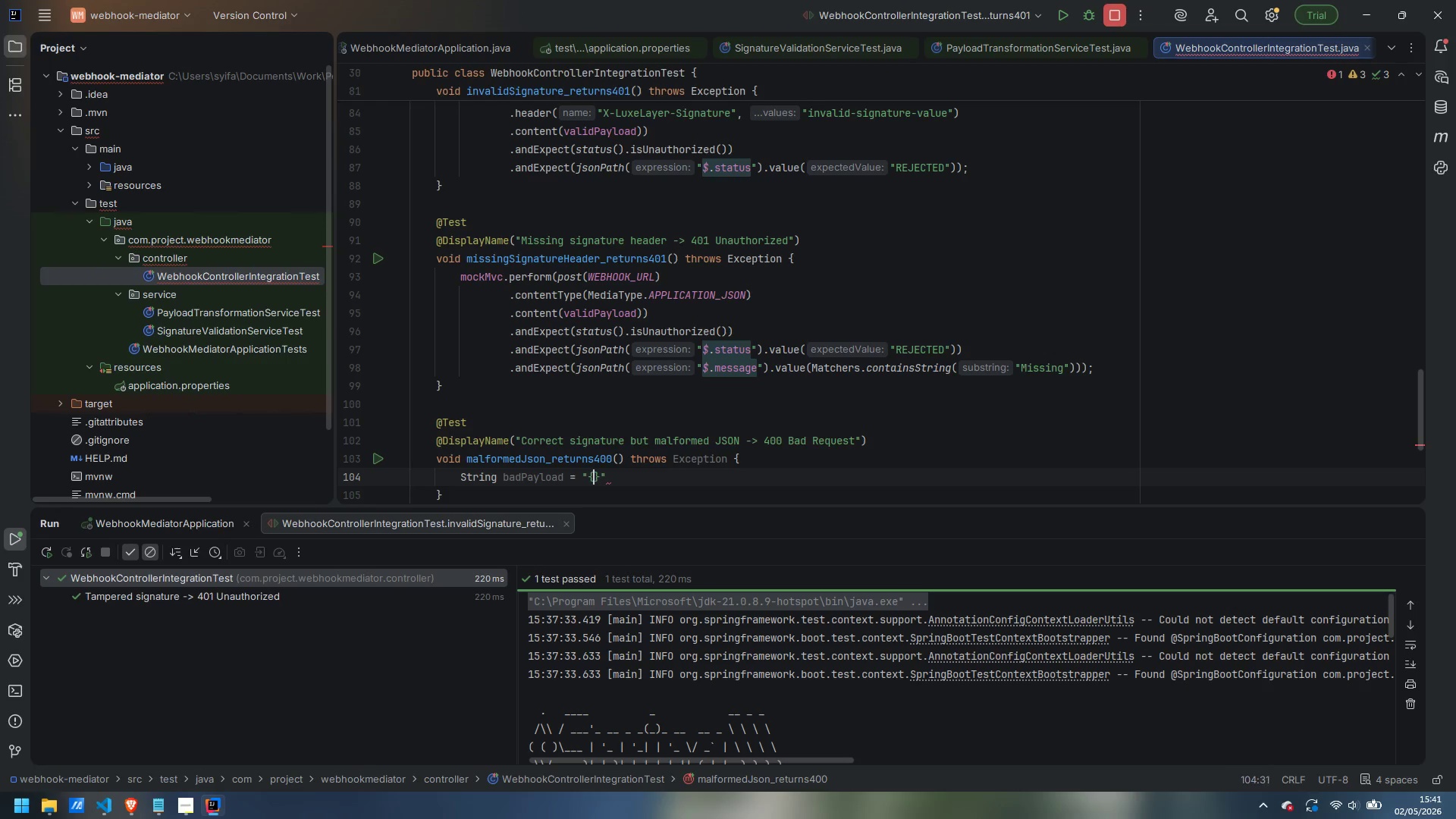 
key(Space)
 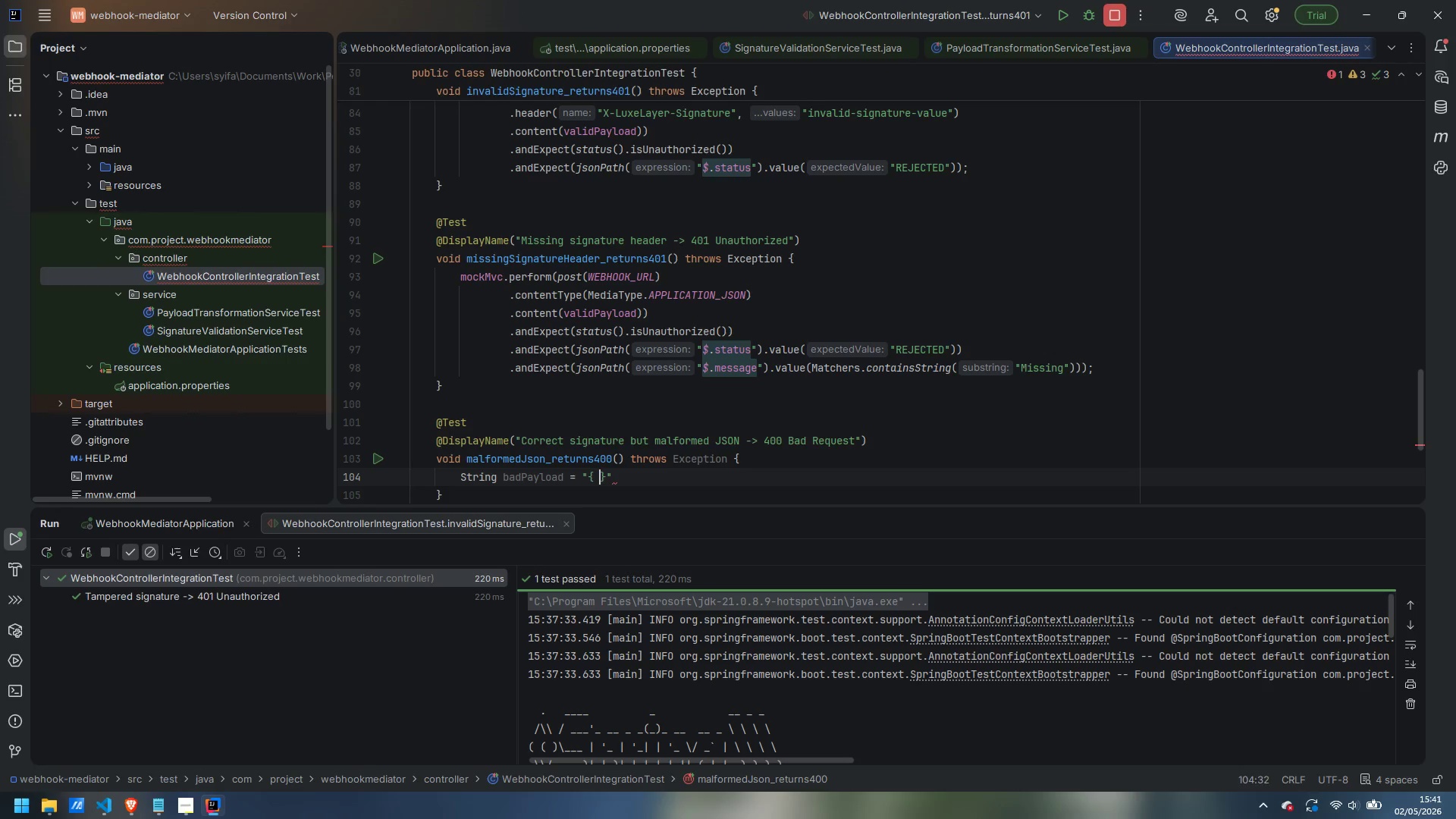 
key(Space)
 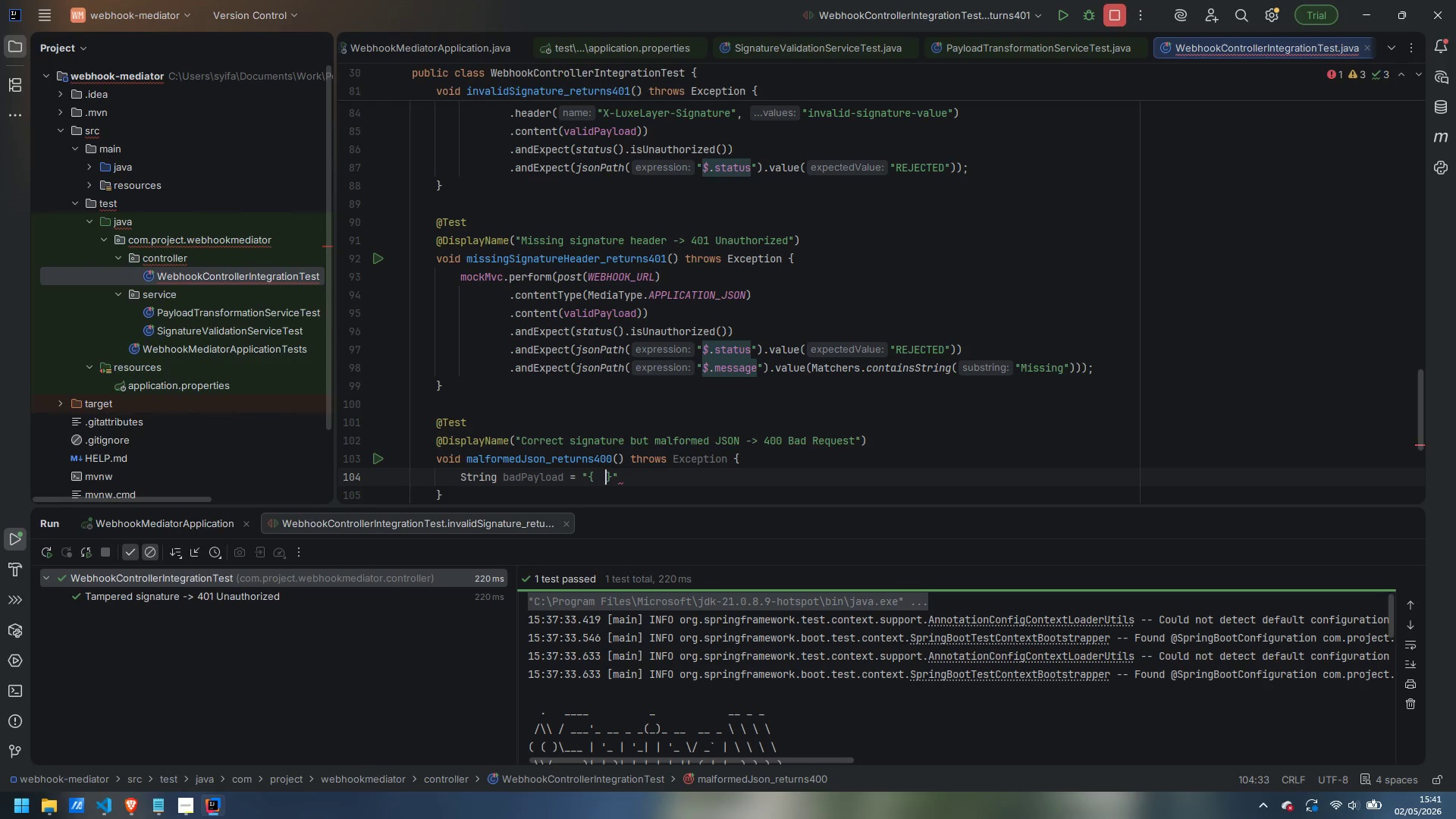 
key(ArrowLeft)
 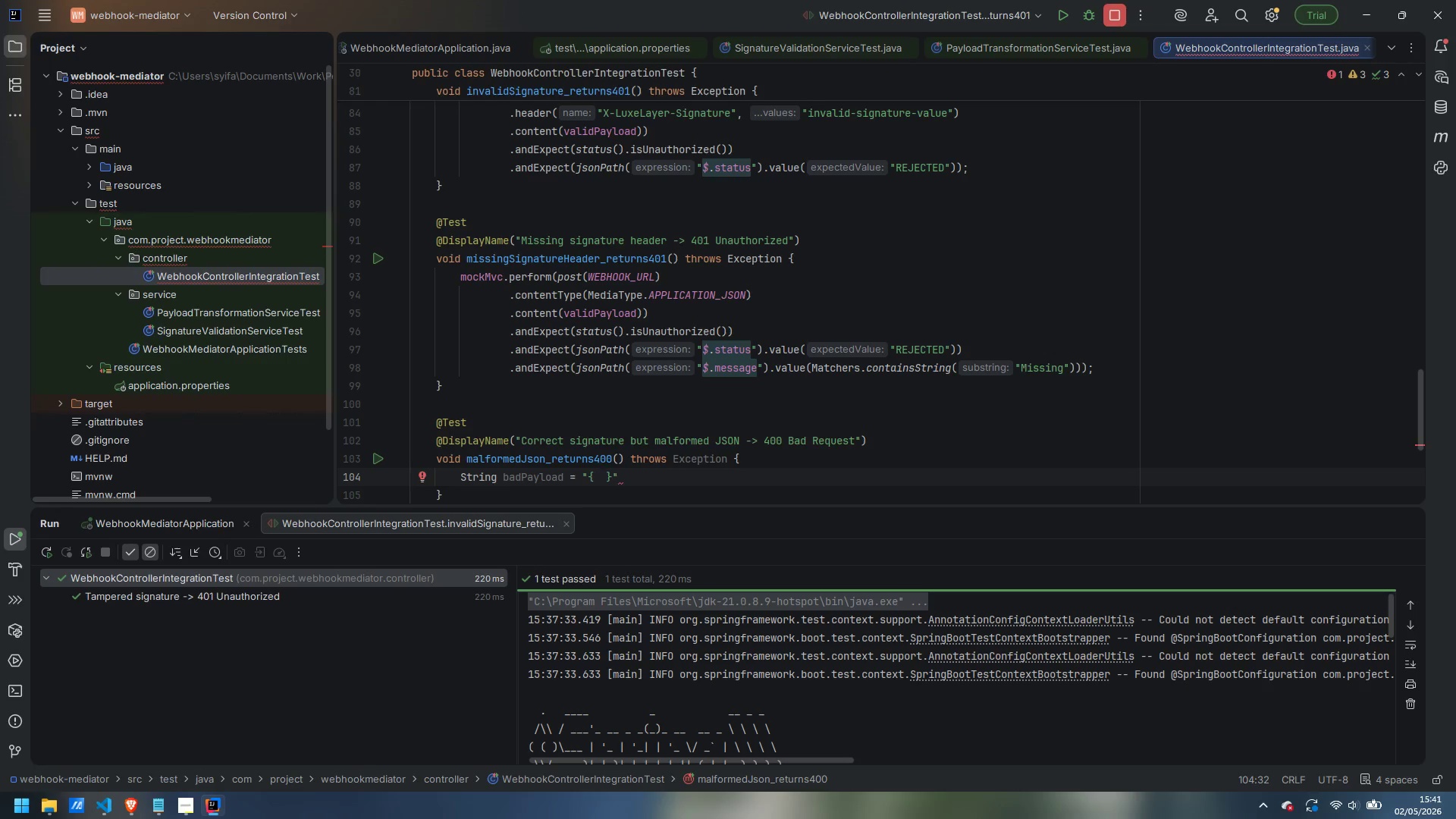 
type(this is not a)
key(Backspace)
type(valid jkson)
 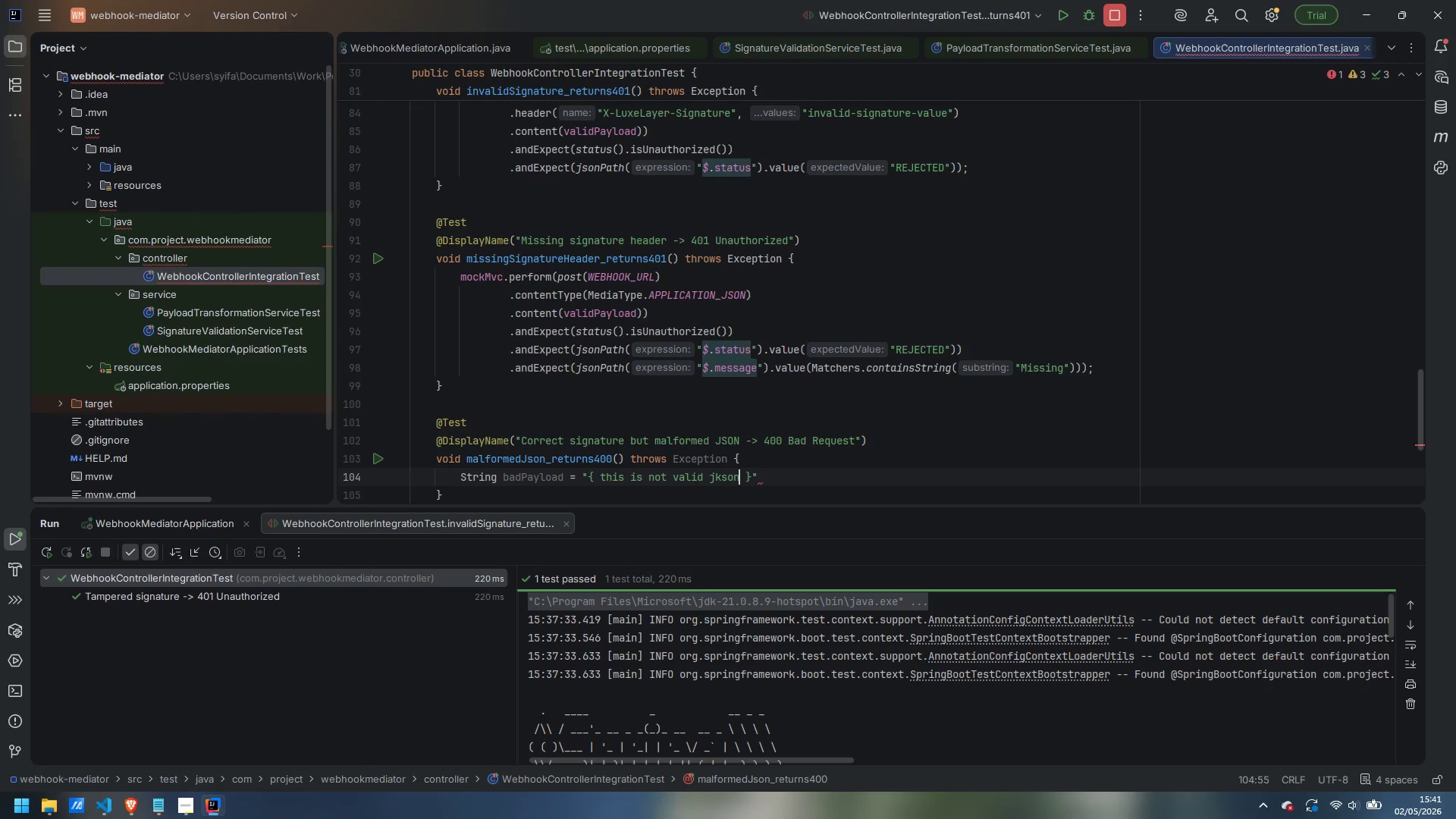 
key(Control+ControlLeft)
 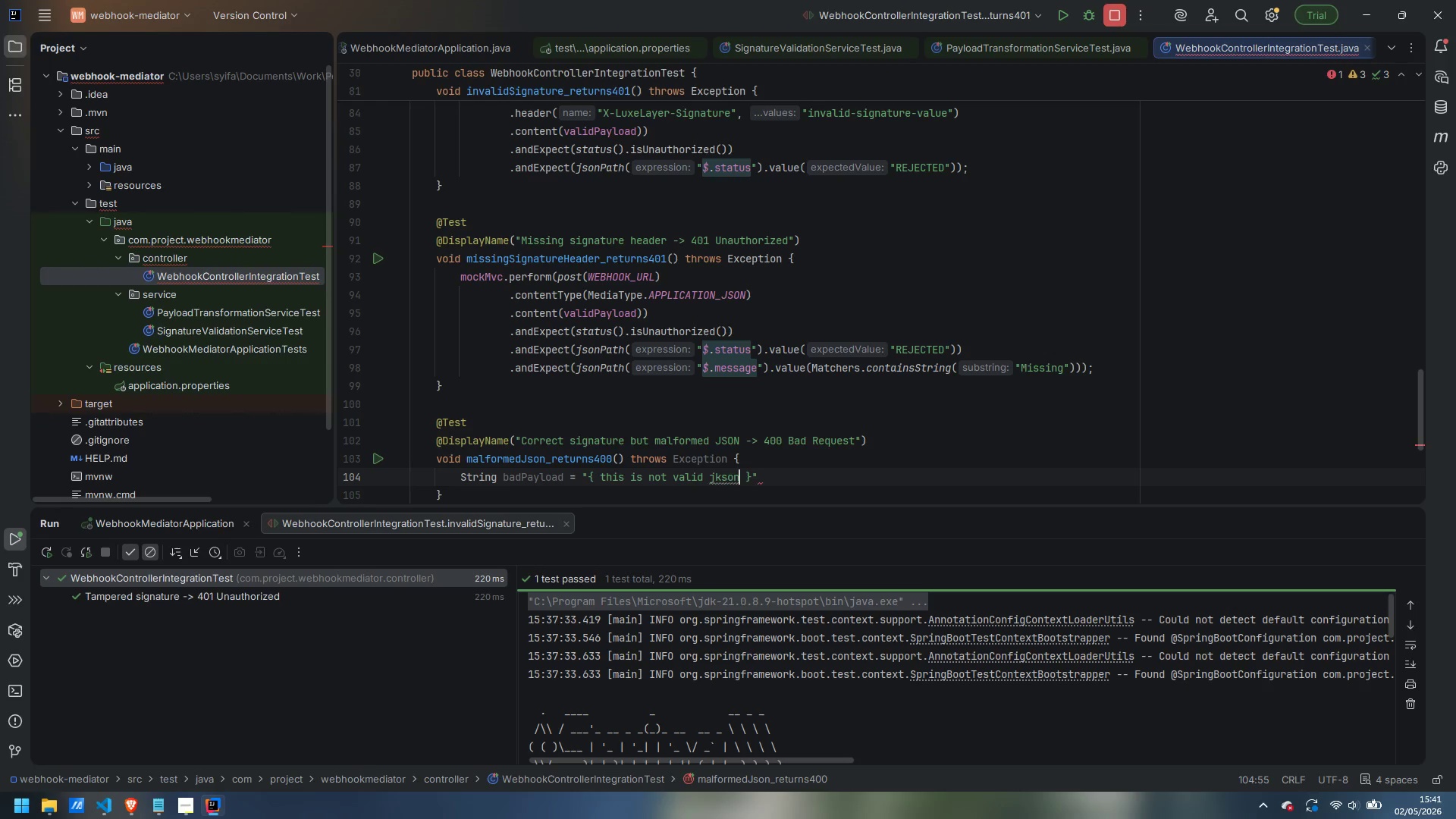 
key(Control+Backspace)
 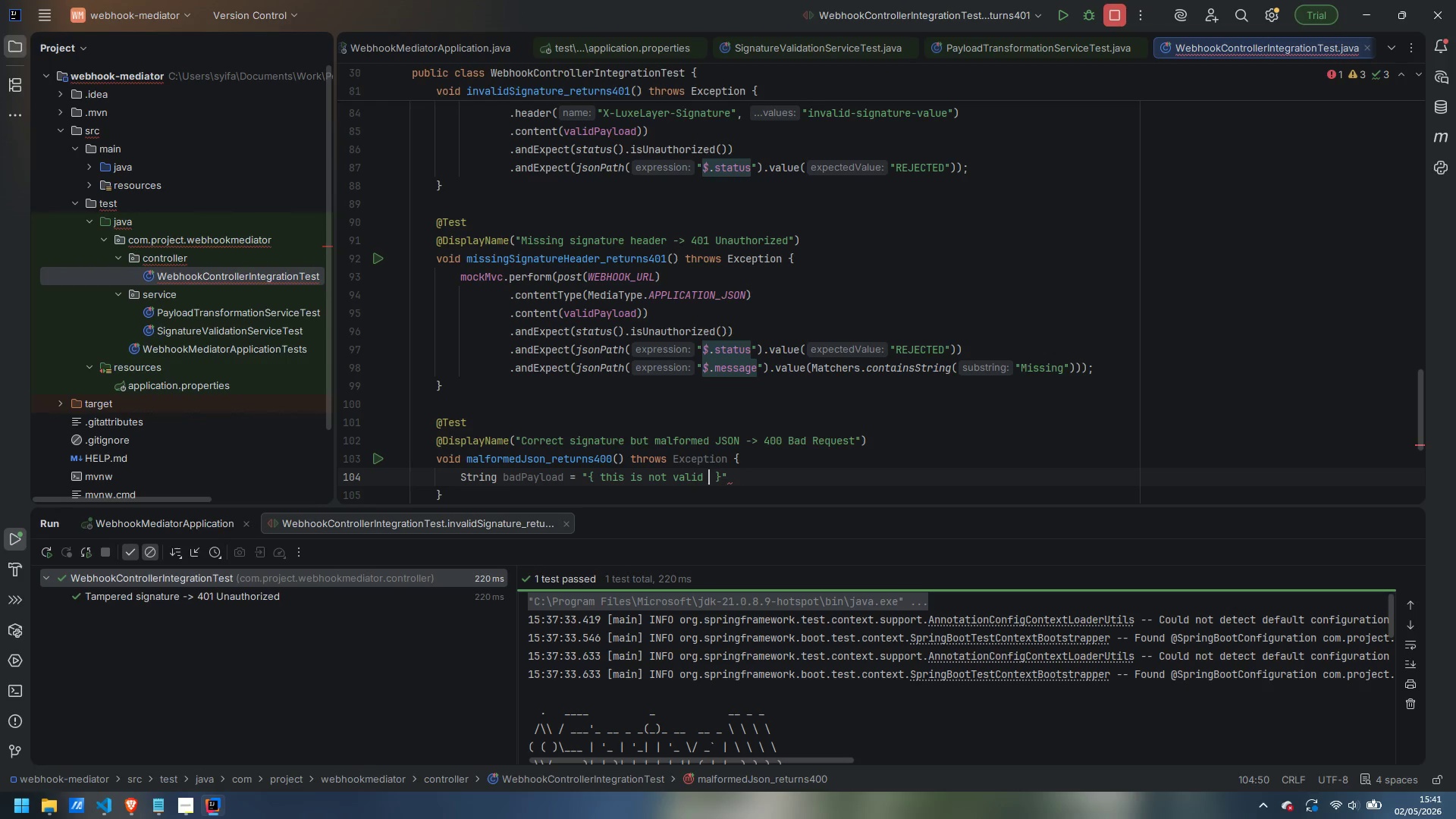 
type(json)
 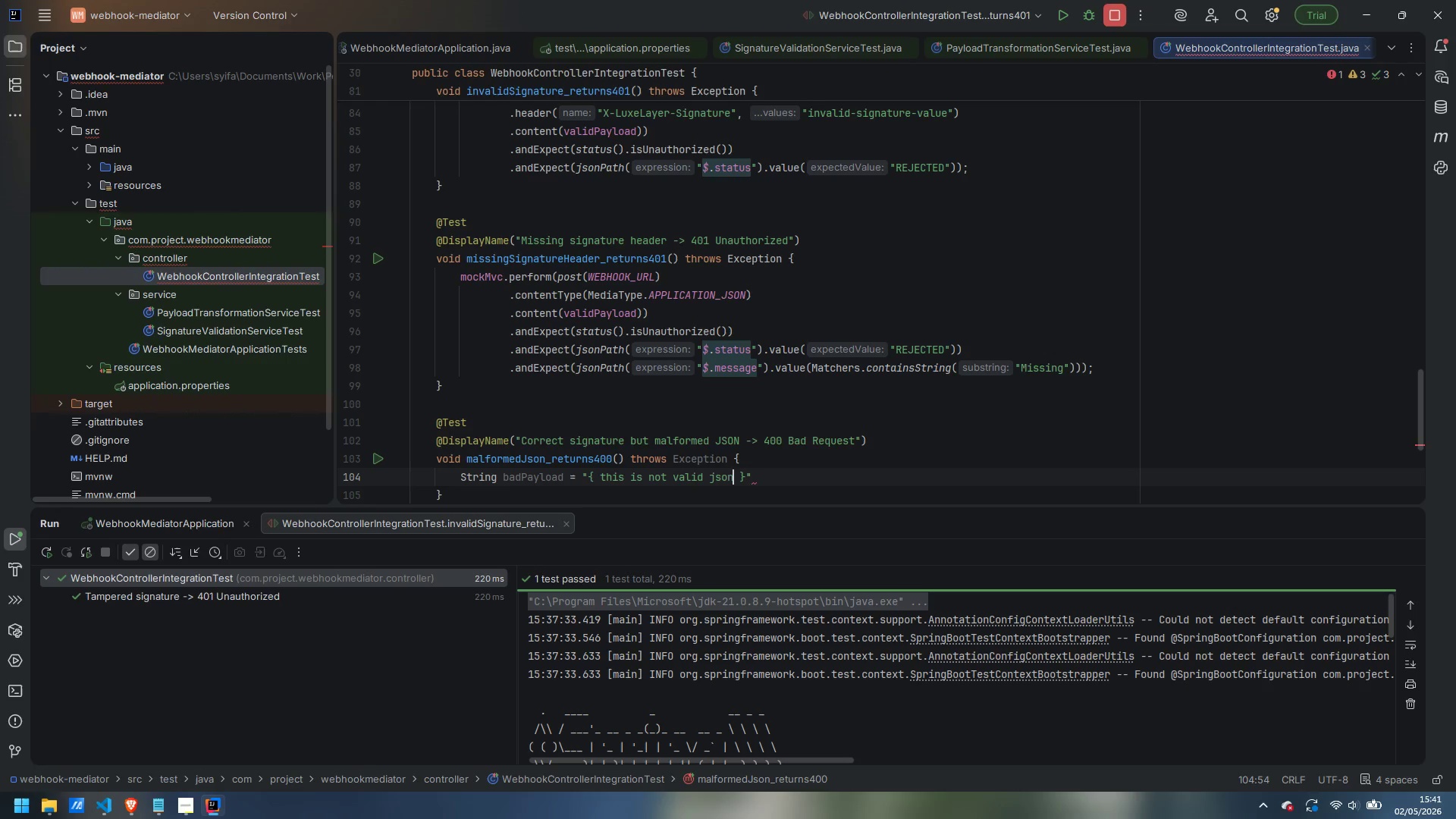 
key(ArrowRight)
 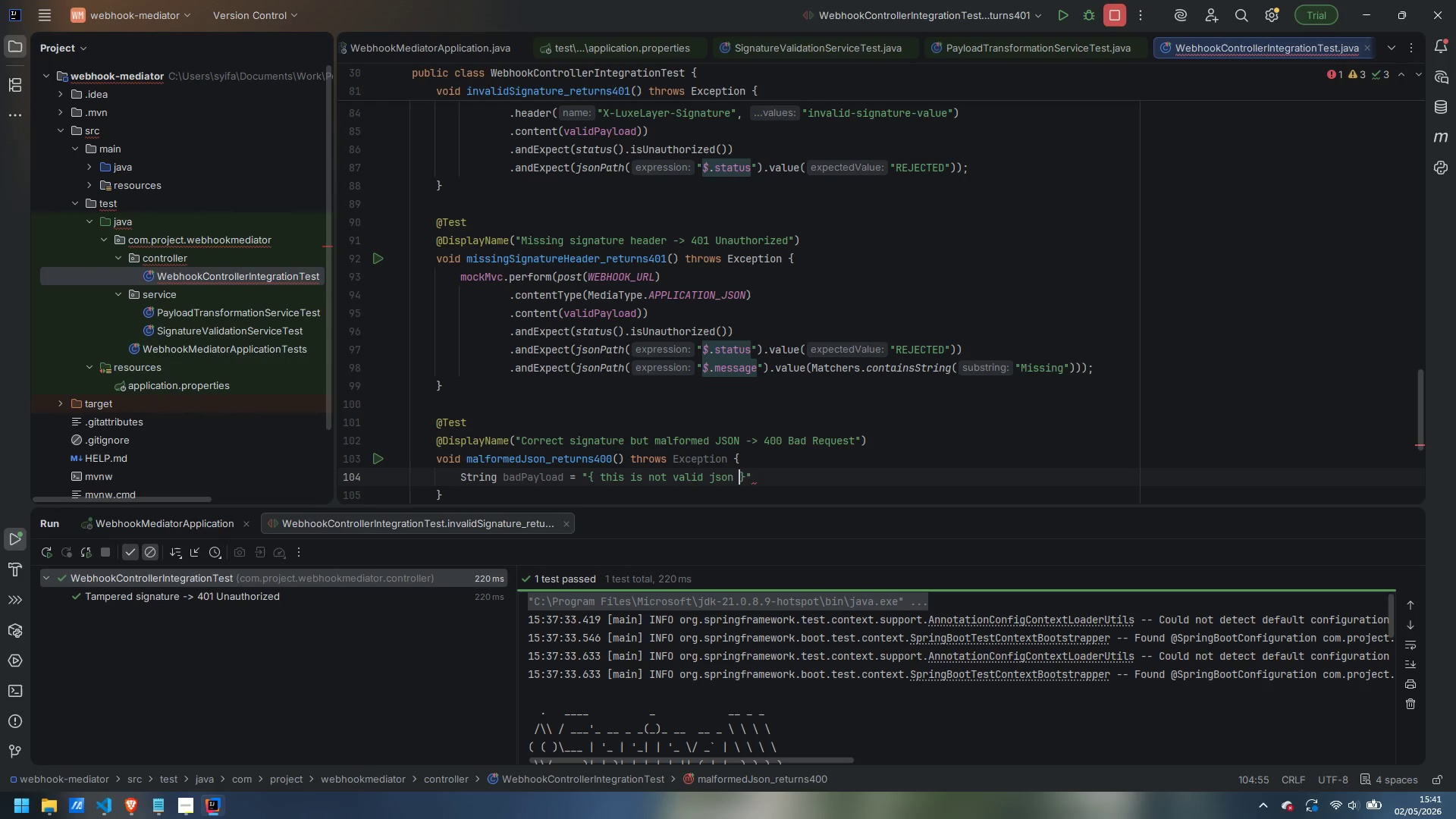 
key(ArrowRight)
 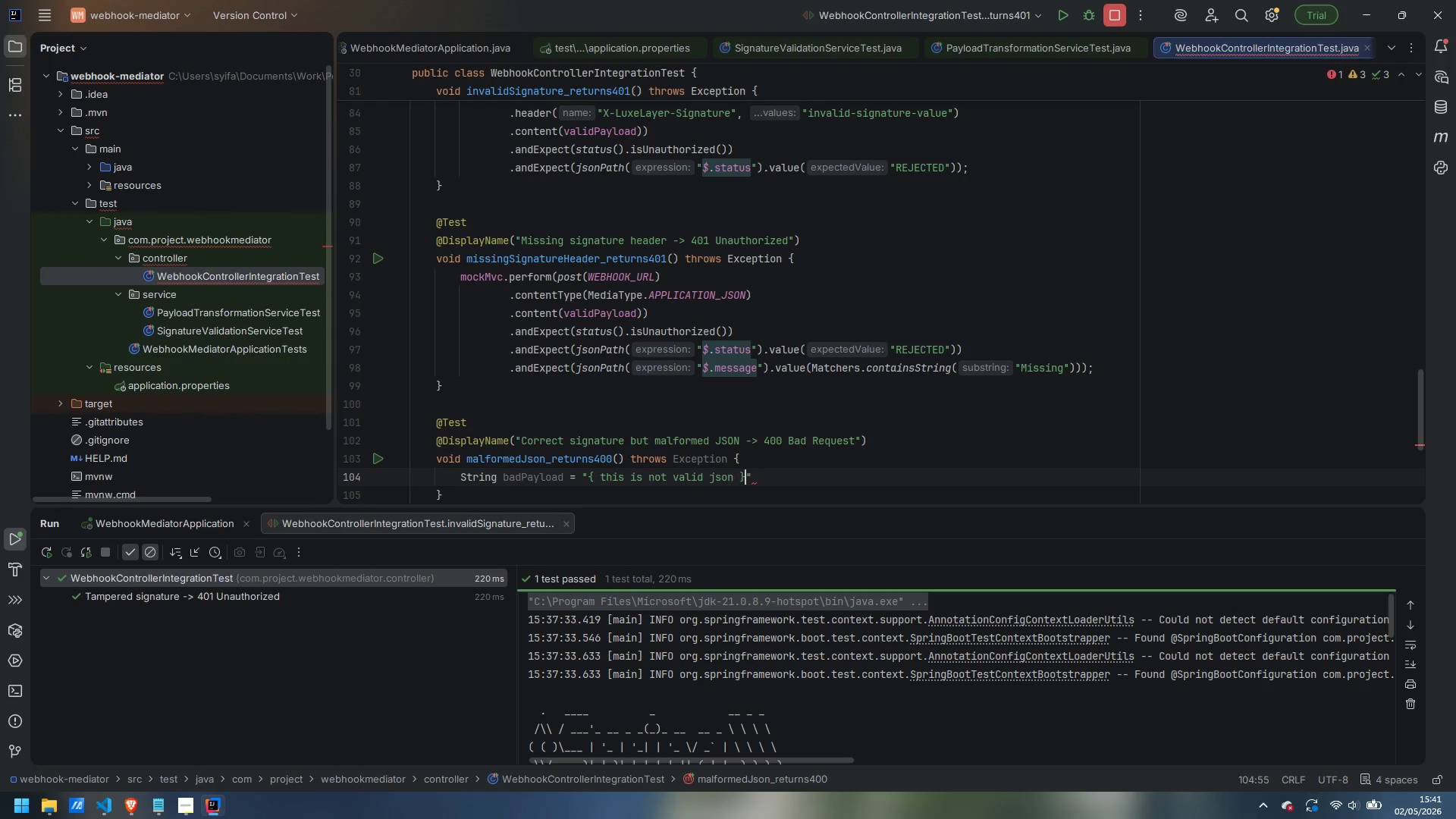 
key(ArrowRight)
 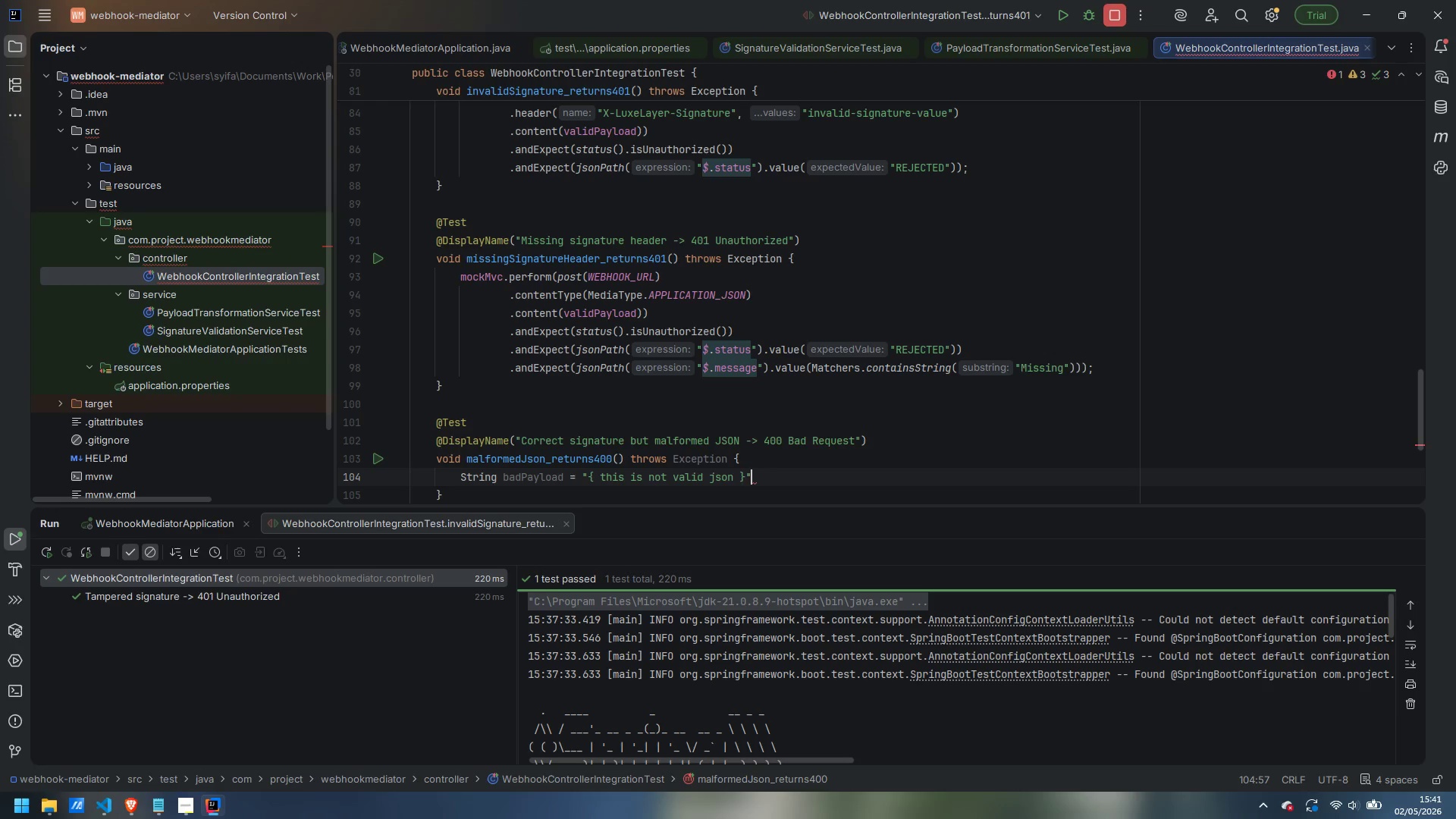 
key(Semicolon)
 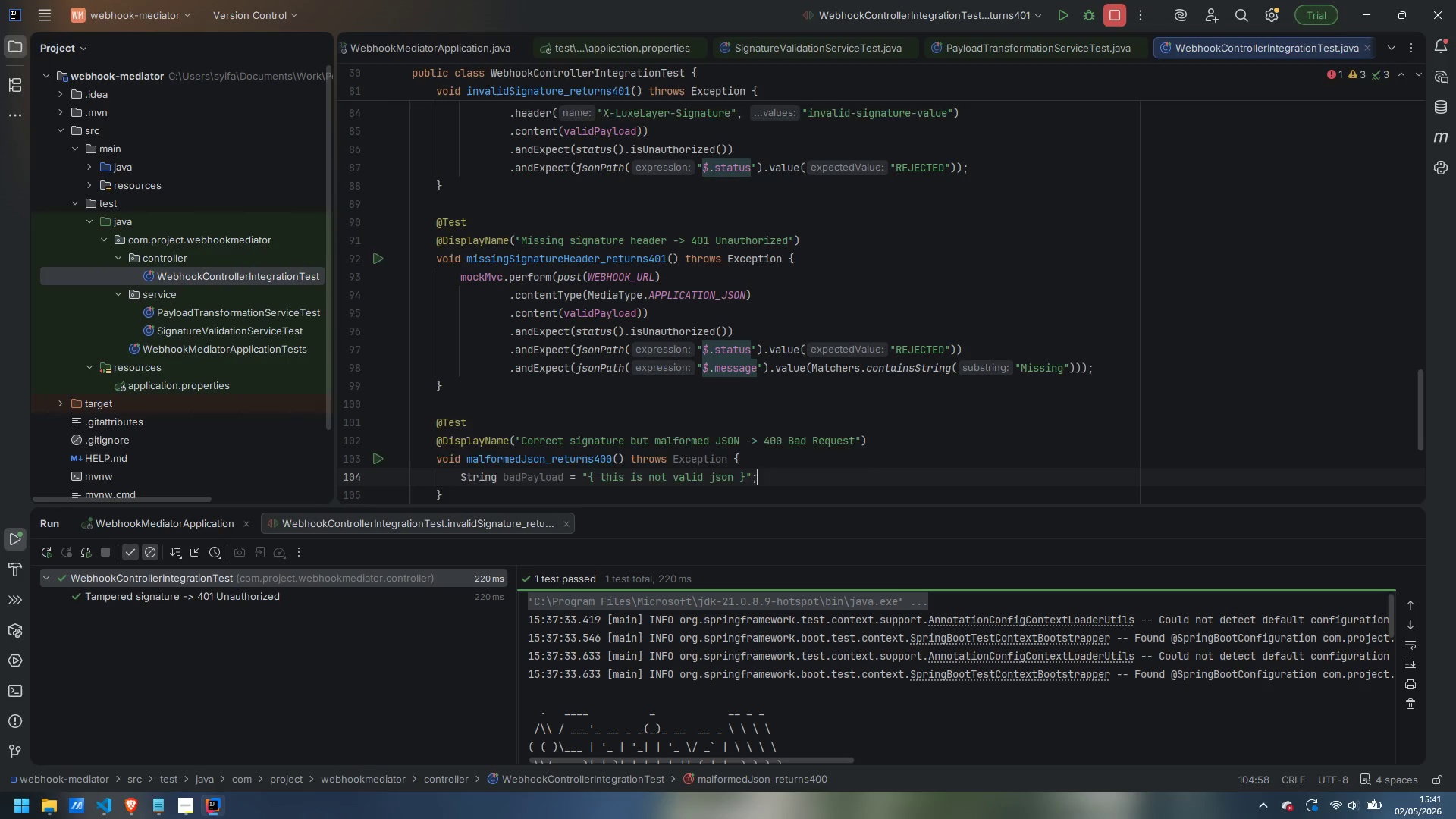 
key(Enter)
 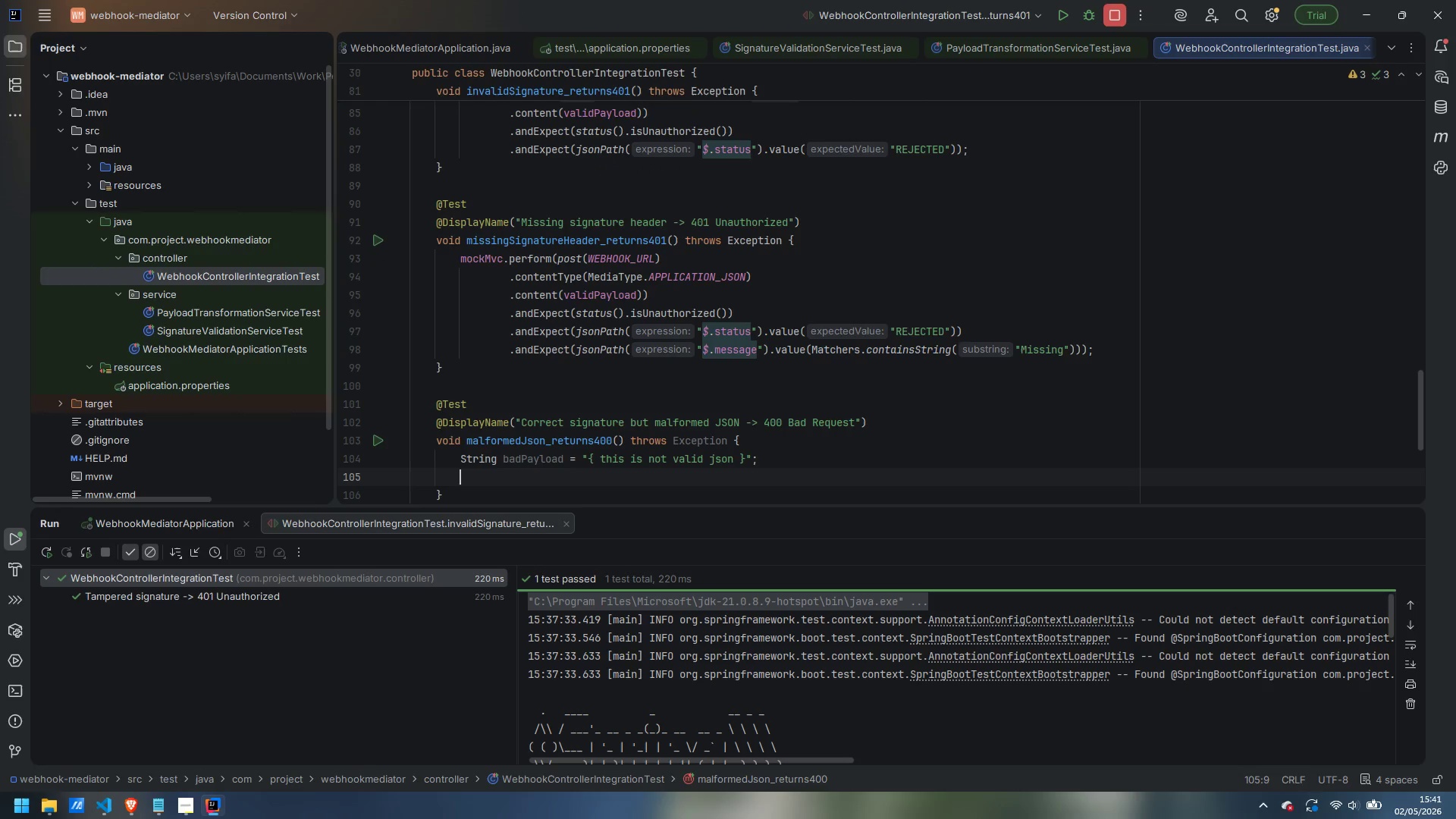 
type(String signature = computeHJ)
key(Backspace)
type(max)
key(Backspace)
type(c(badPayload, secretKey)
 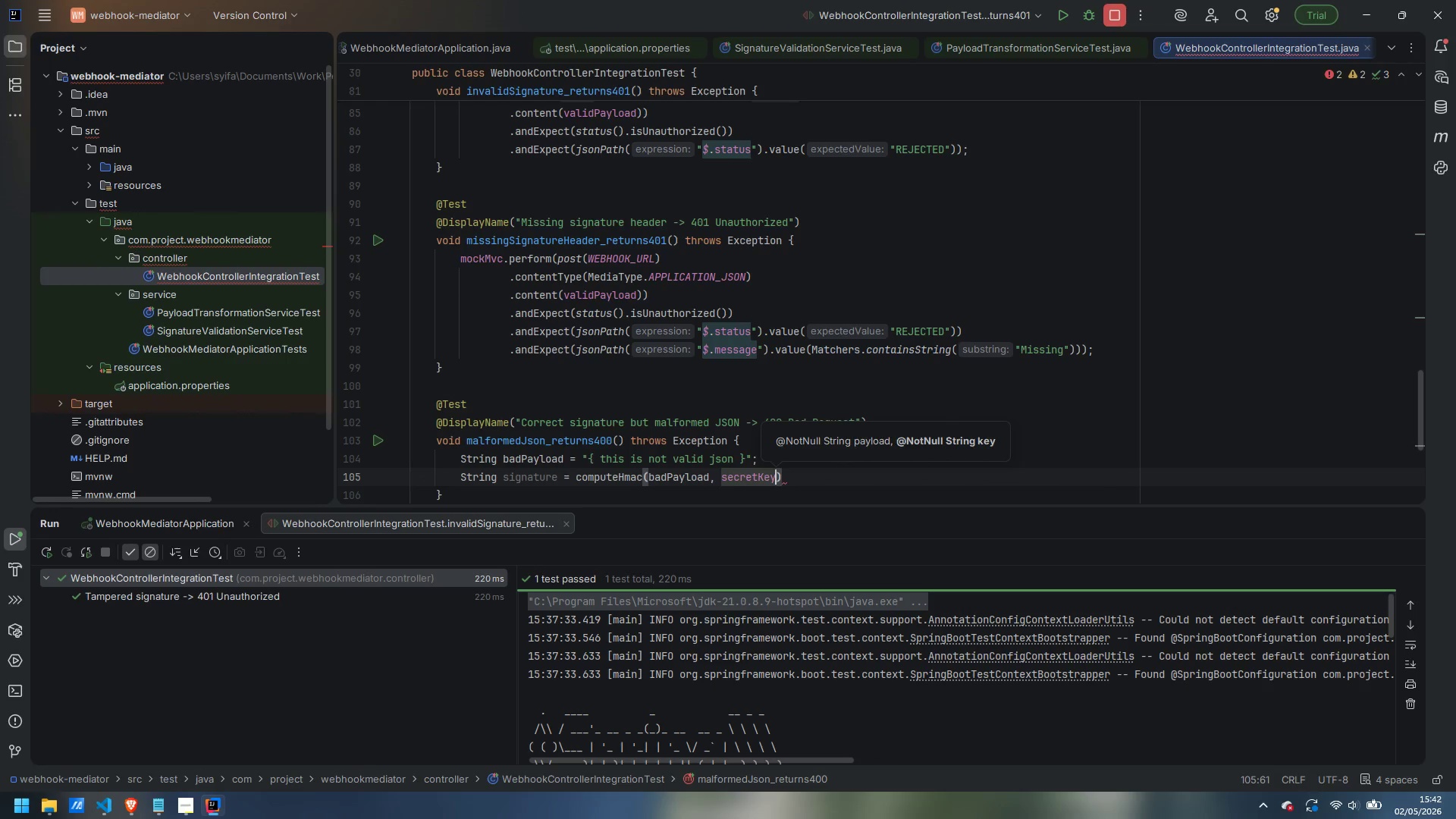 
key(ArrowRight)
 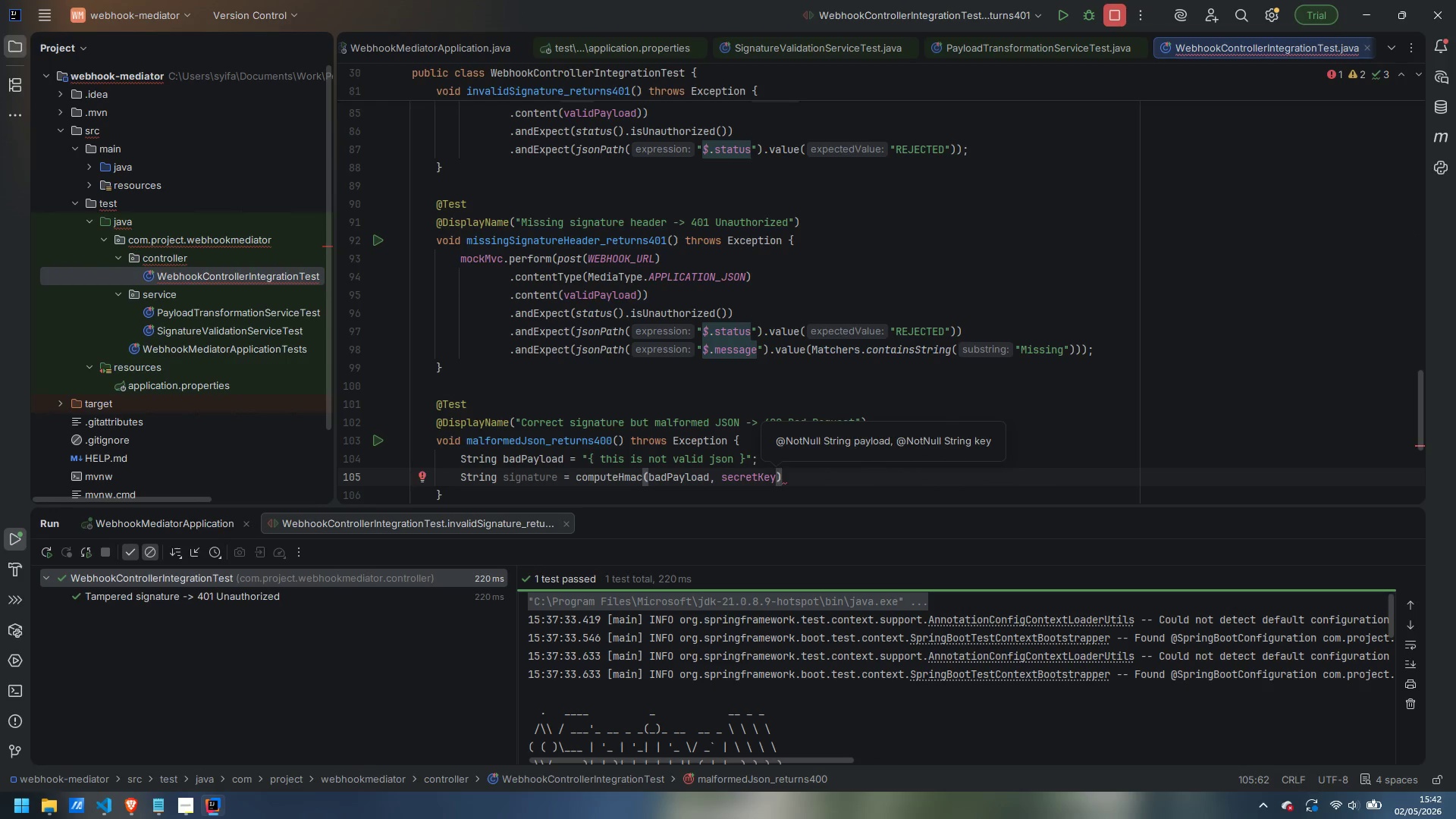 
key(Semicolon)
 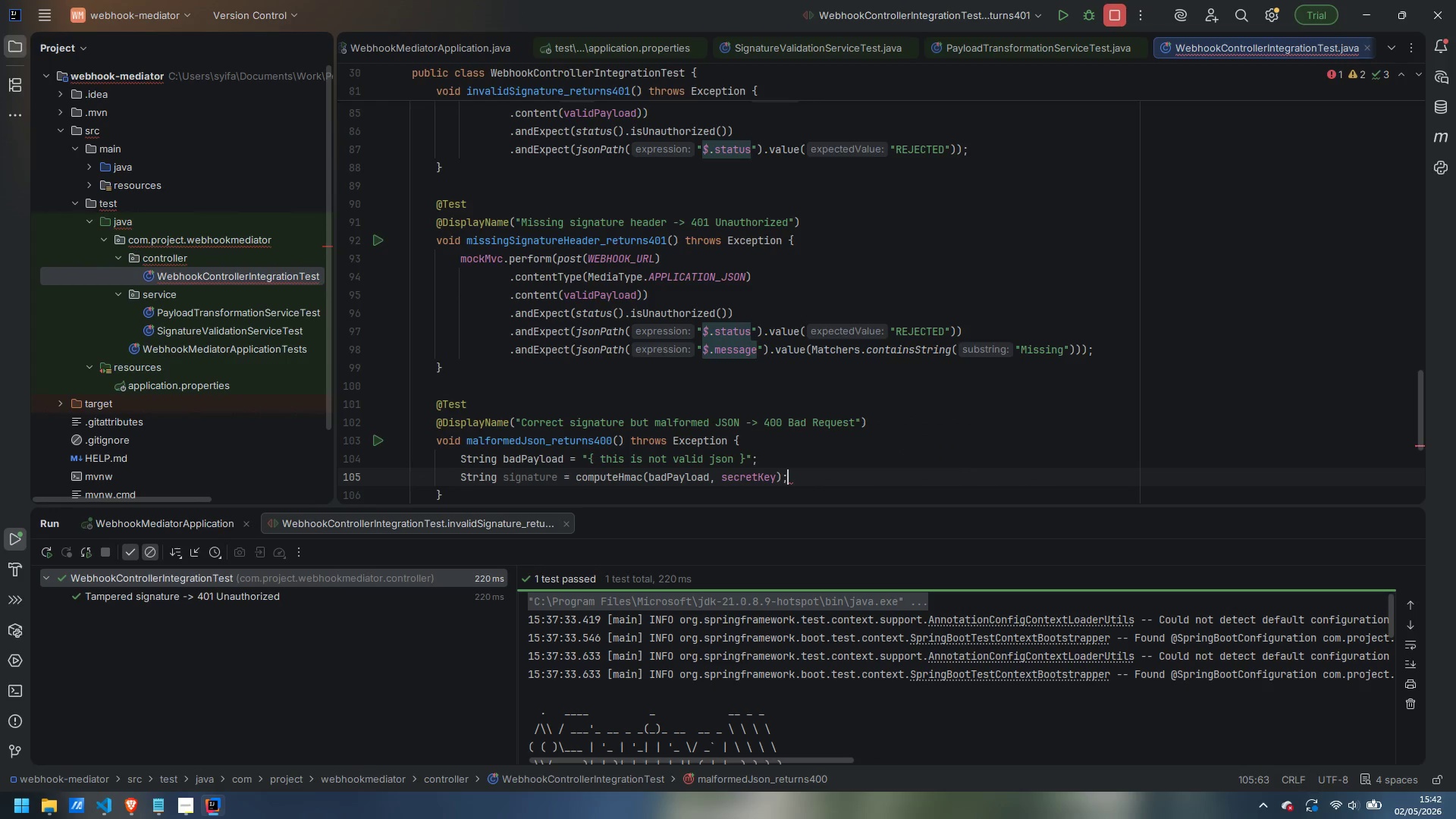 
key(Enter)
 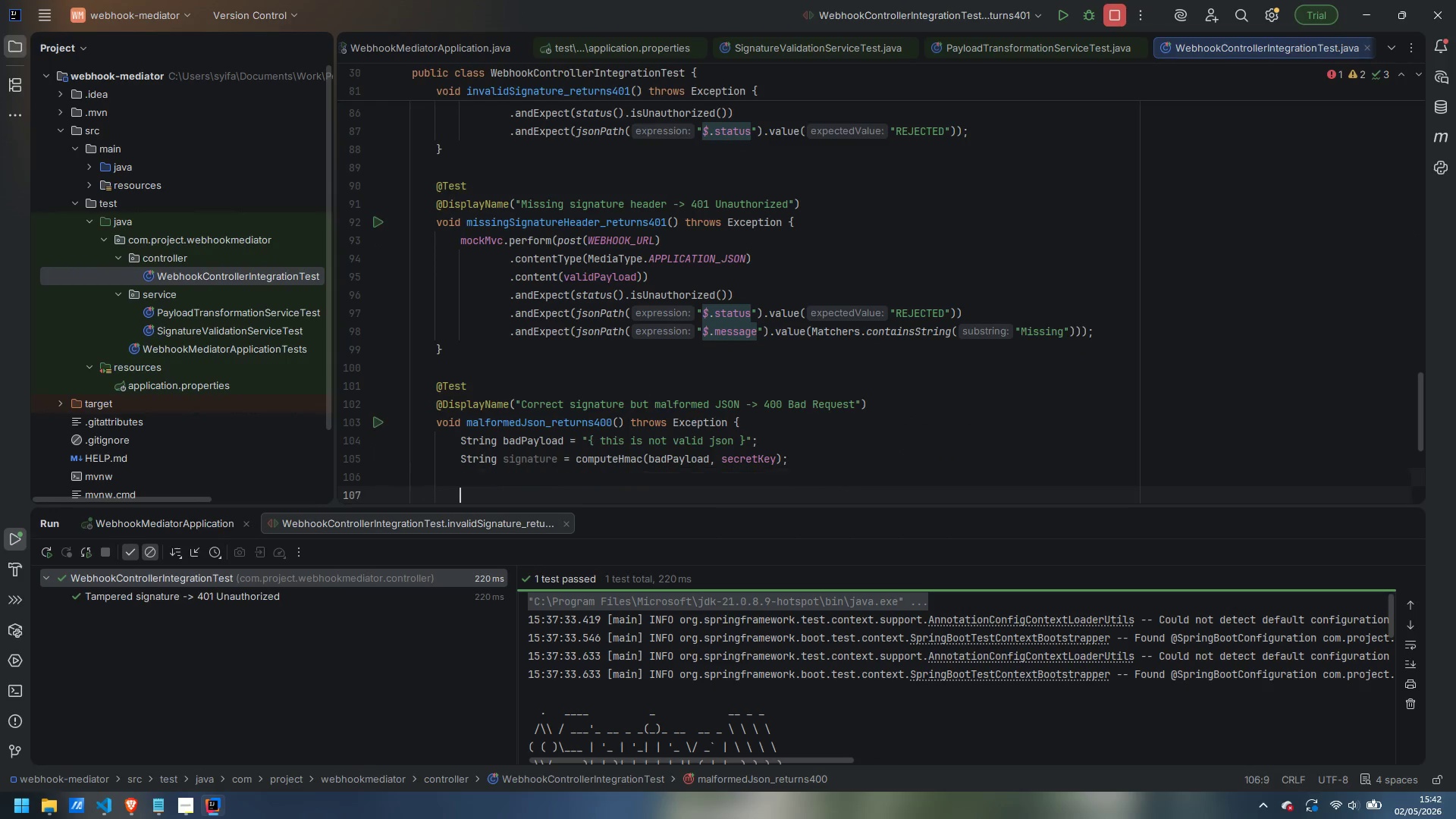 
key(Enter)
 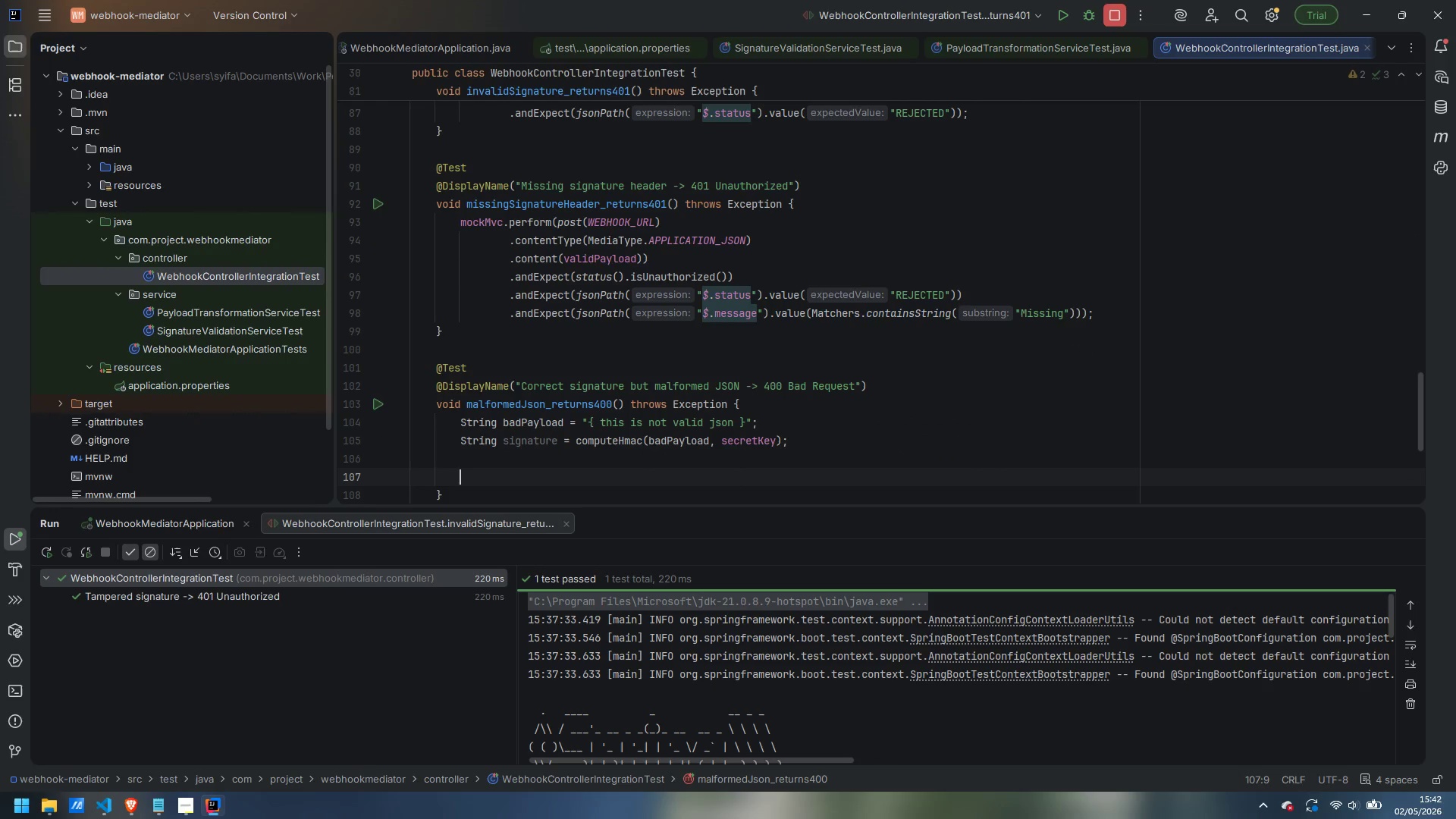 
type(mockMvc.perform(post(WEBHOOK_URL)
 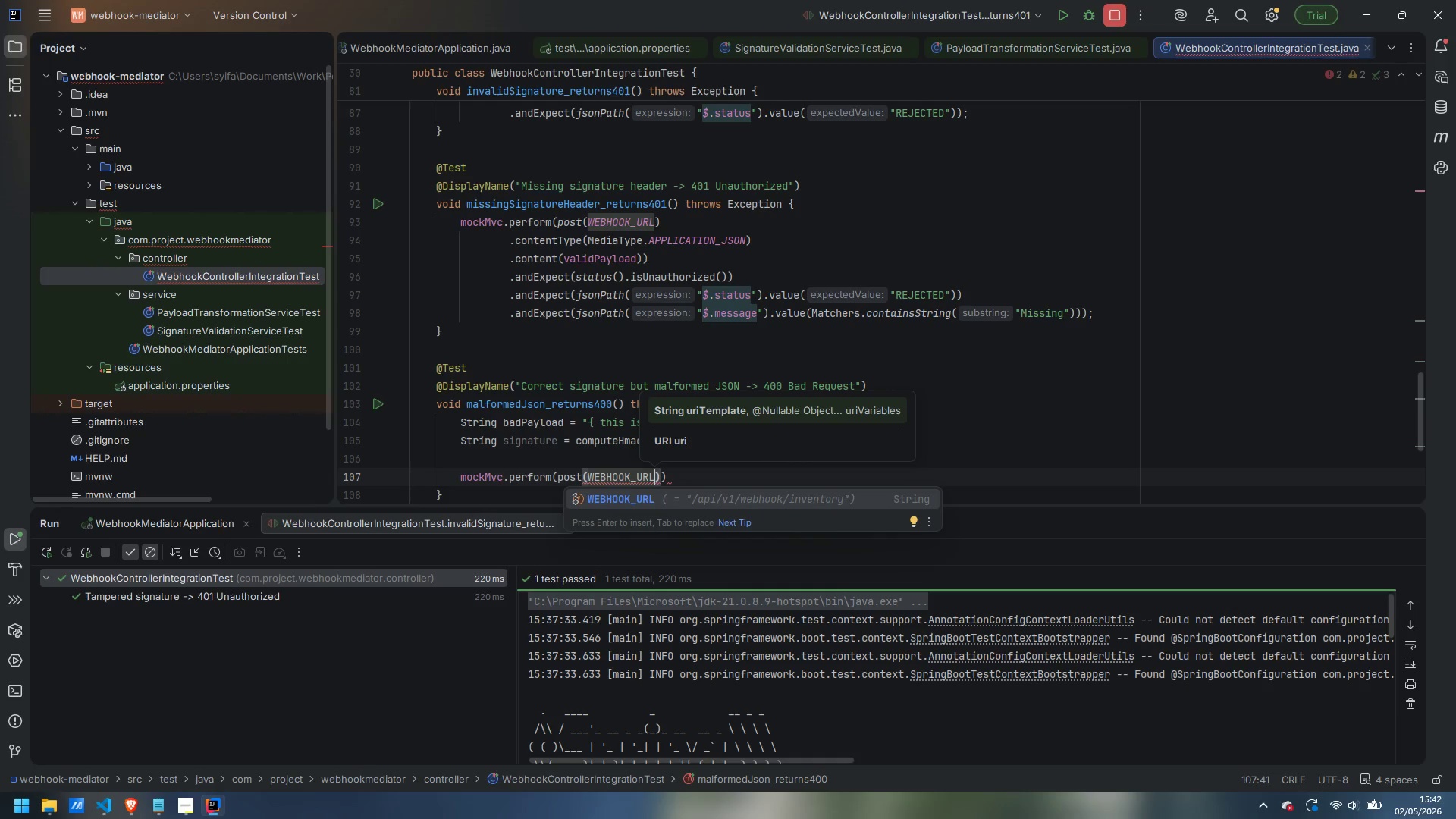 
key(ArrowRight)
 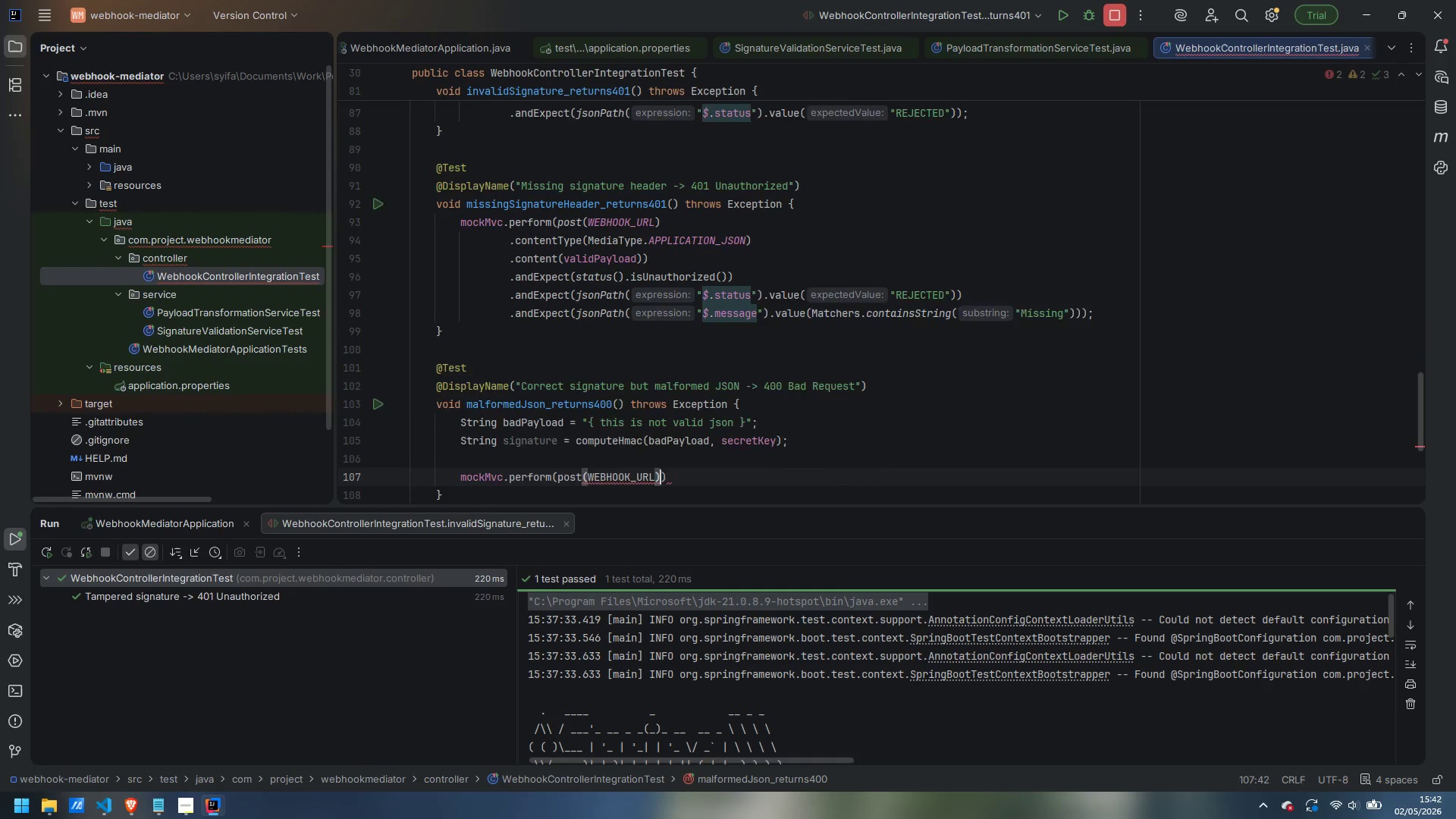 
key(Enter)
 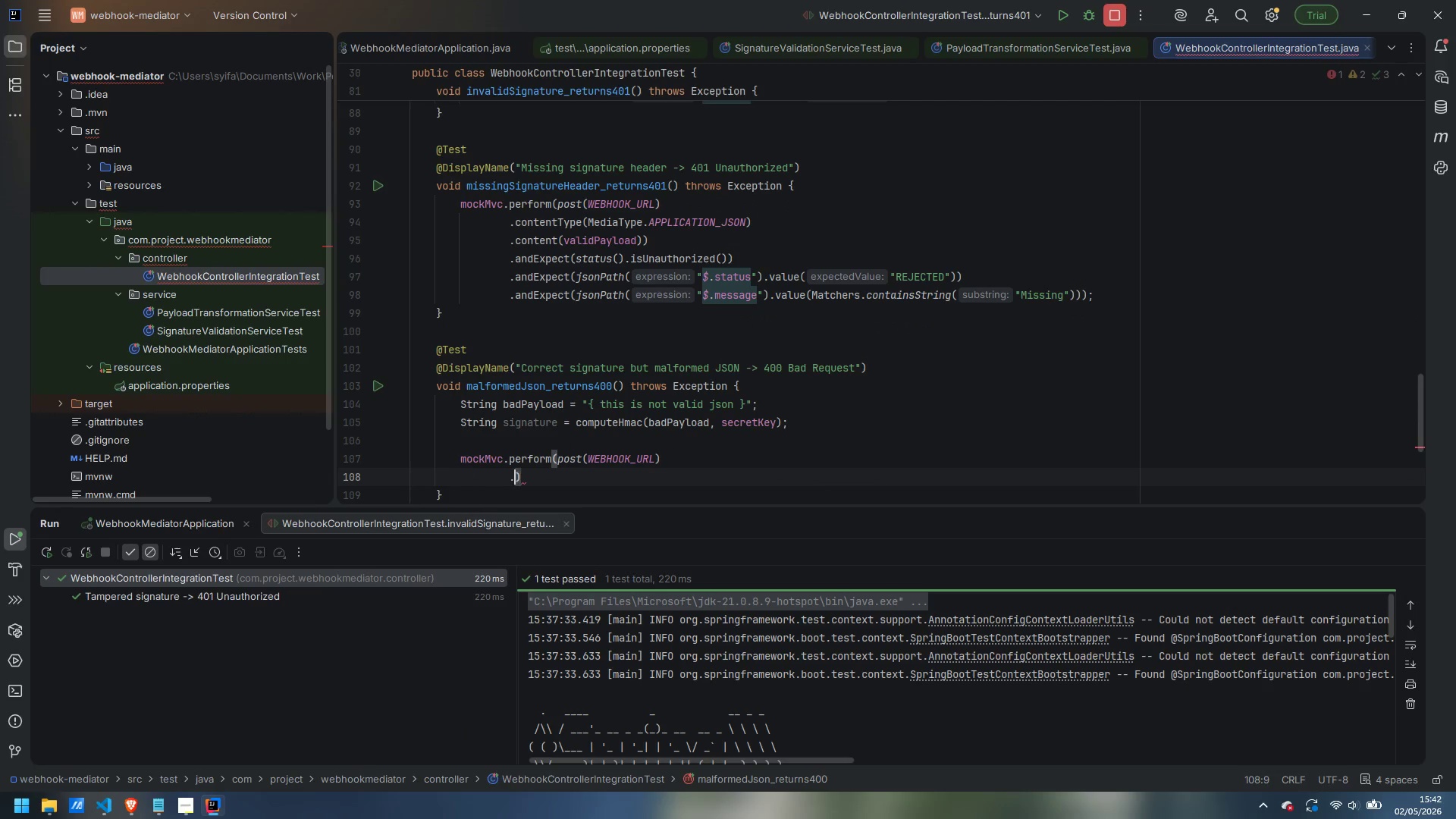 
type(.conteint)
key(Backspace)
key(Backspace)
key(Backspace)
type(ntType(MediaTypoe)
key(Backspace)
type(e)
key(Backspace)
key(Backspace)
type(e.APPLICATION_JKSON)
key(Backspace)
key(Backspace)
key(Backspace)
key(Backspace)
type(SON)
 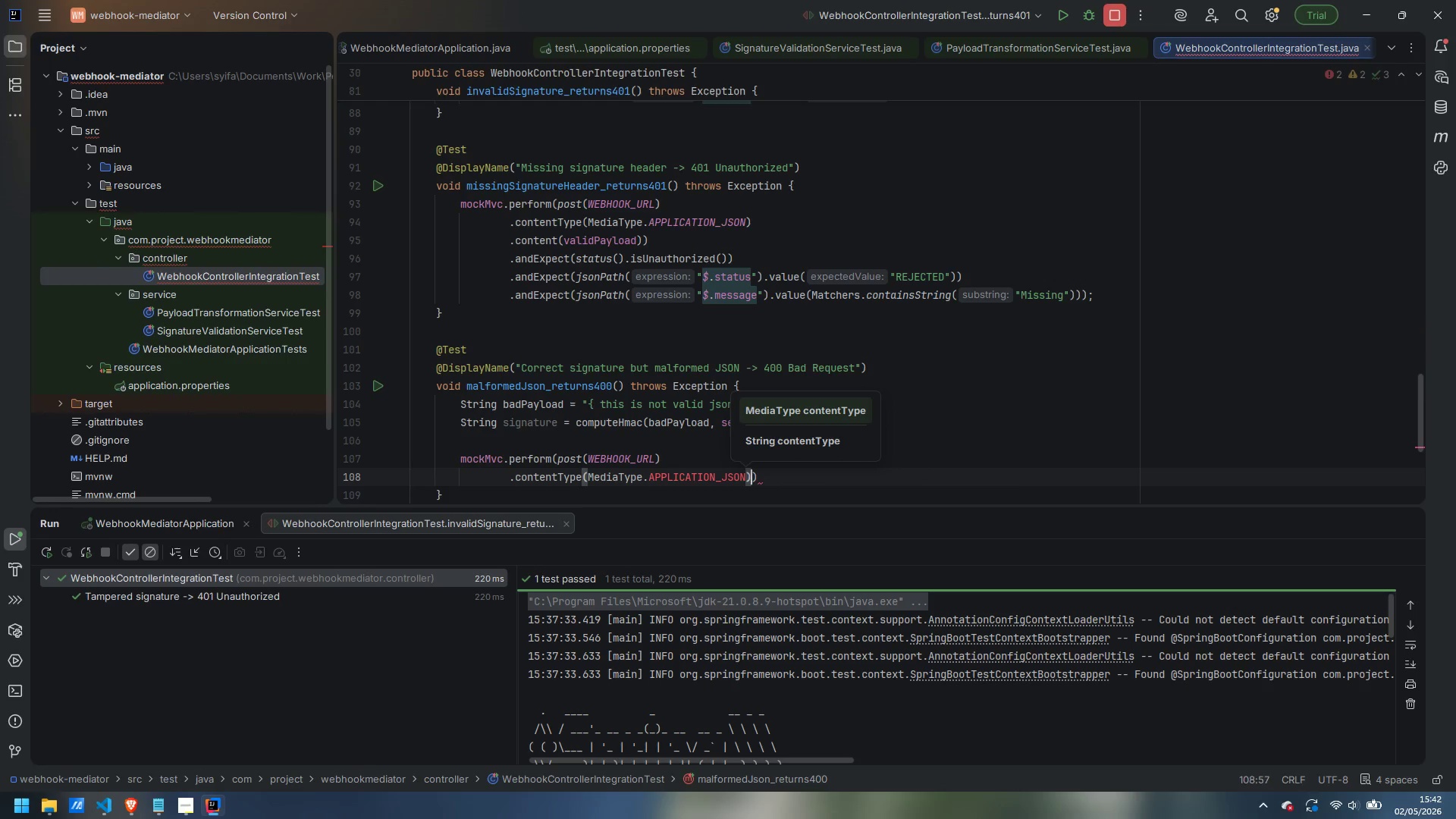 
 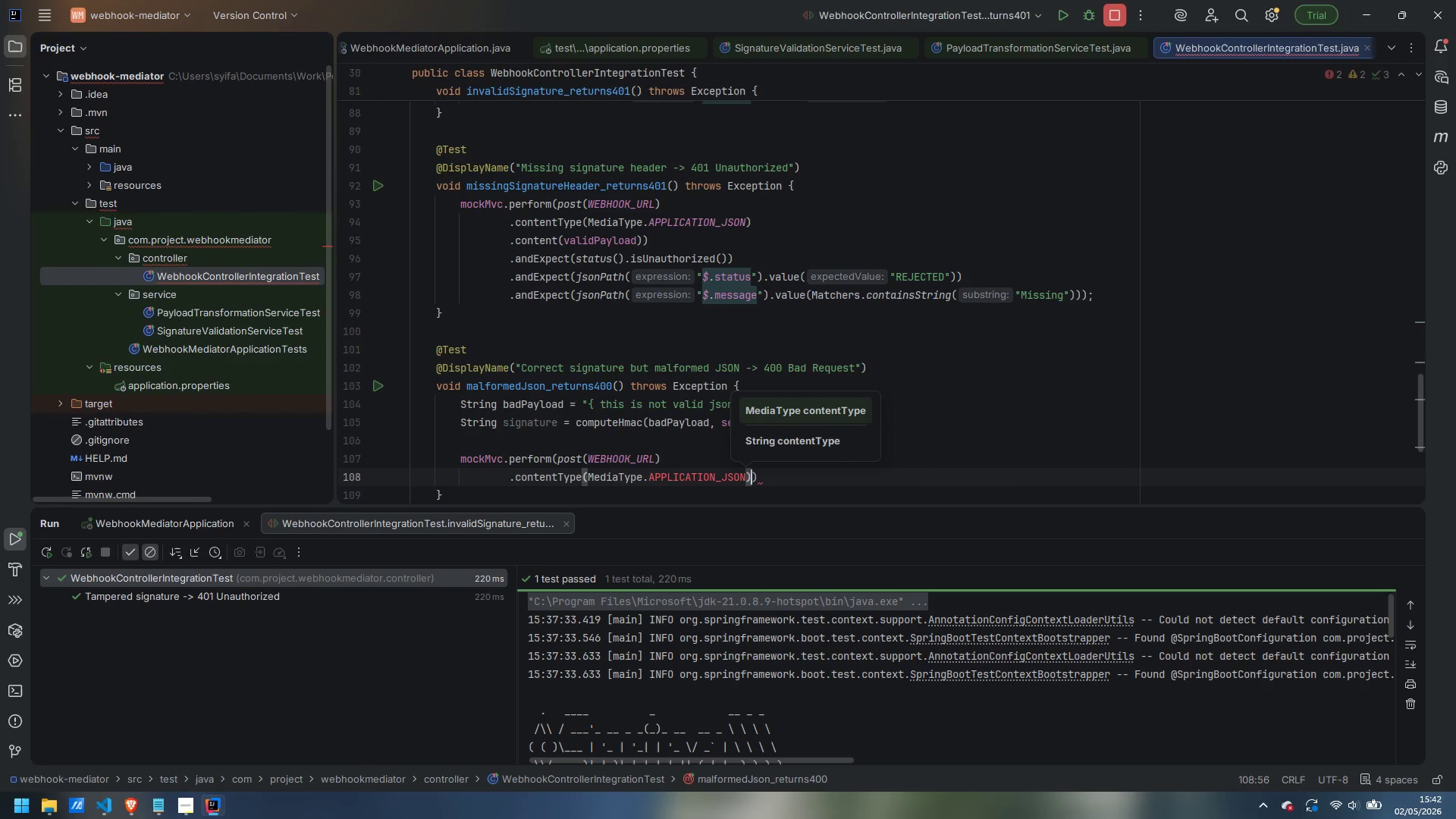 
key(ArrowRight)
 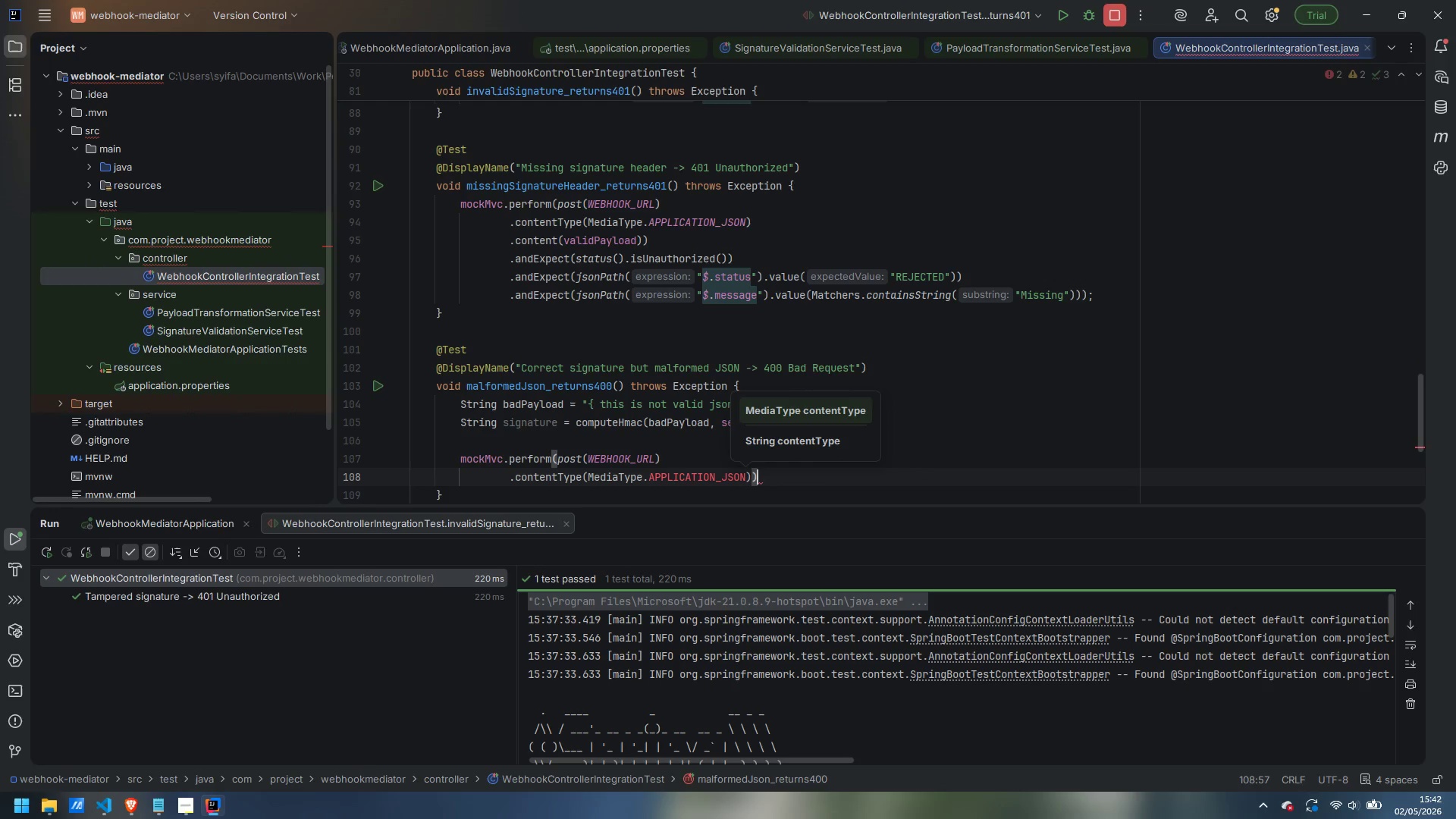 
key(ArrowRight)
 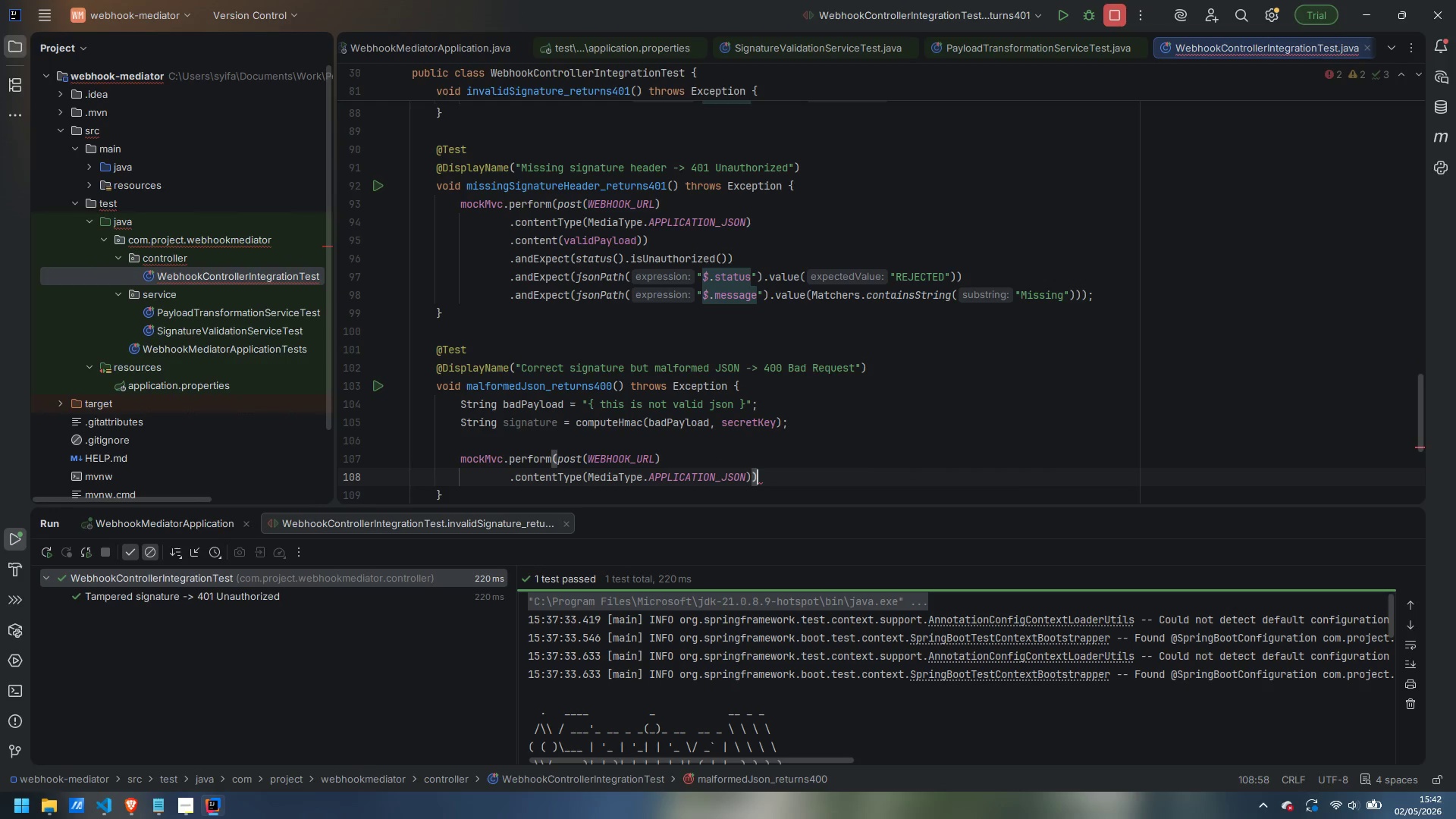 
key(Enter)
 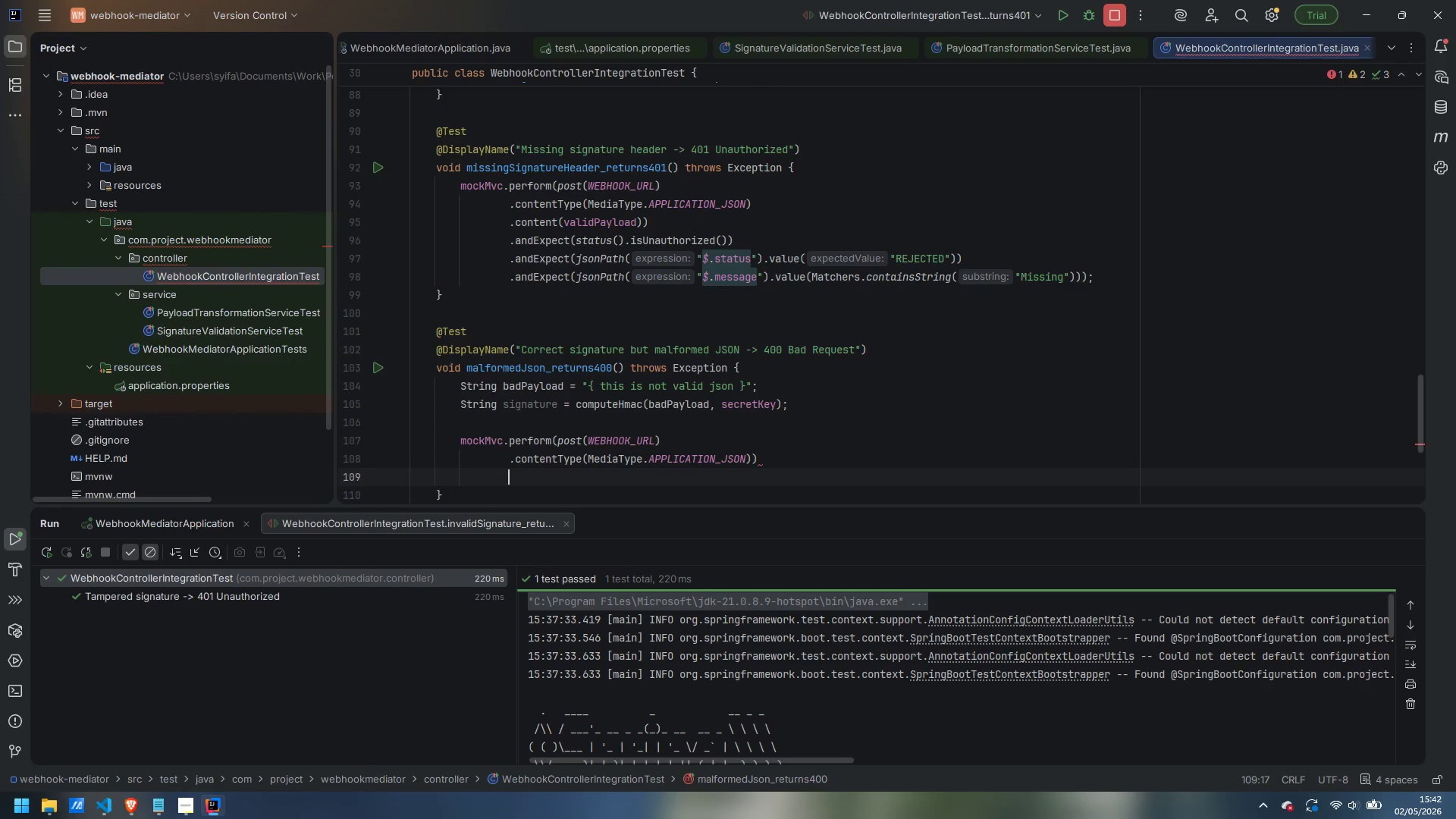 
key(Control+Z)
 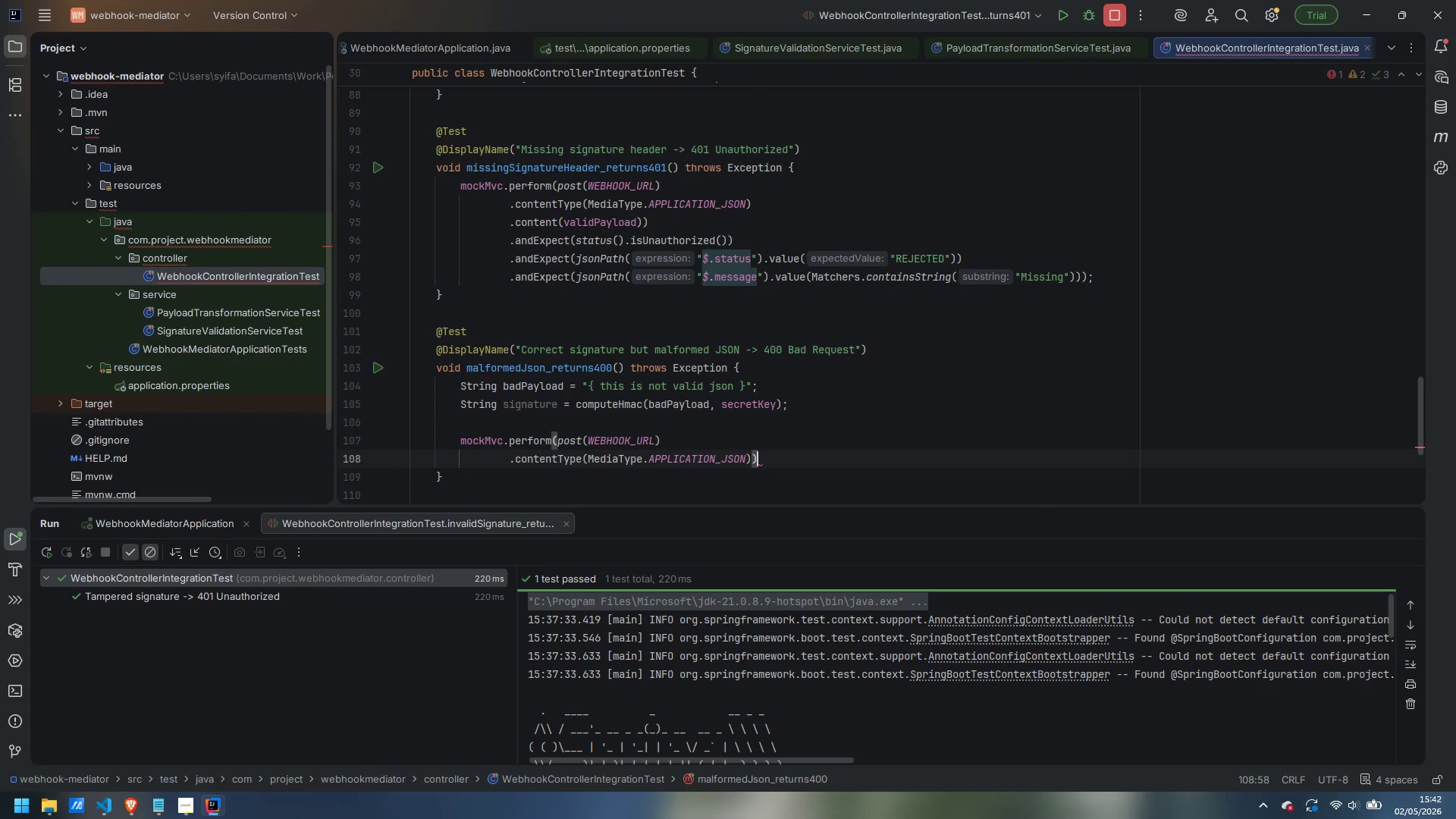 
key(ArrowLeft)
 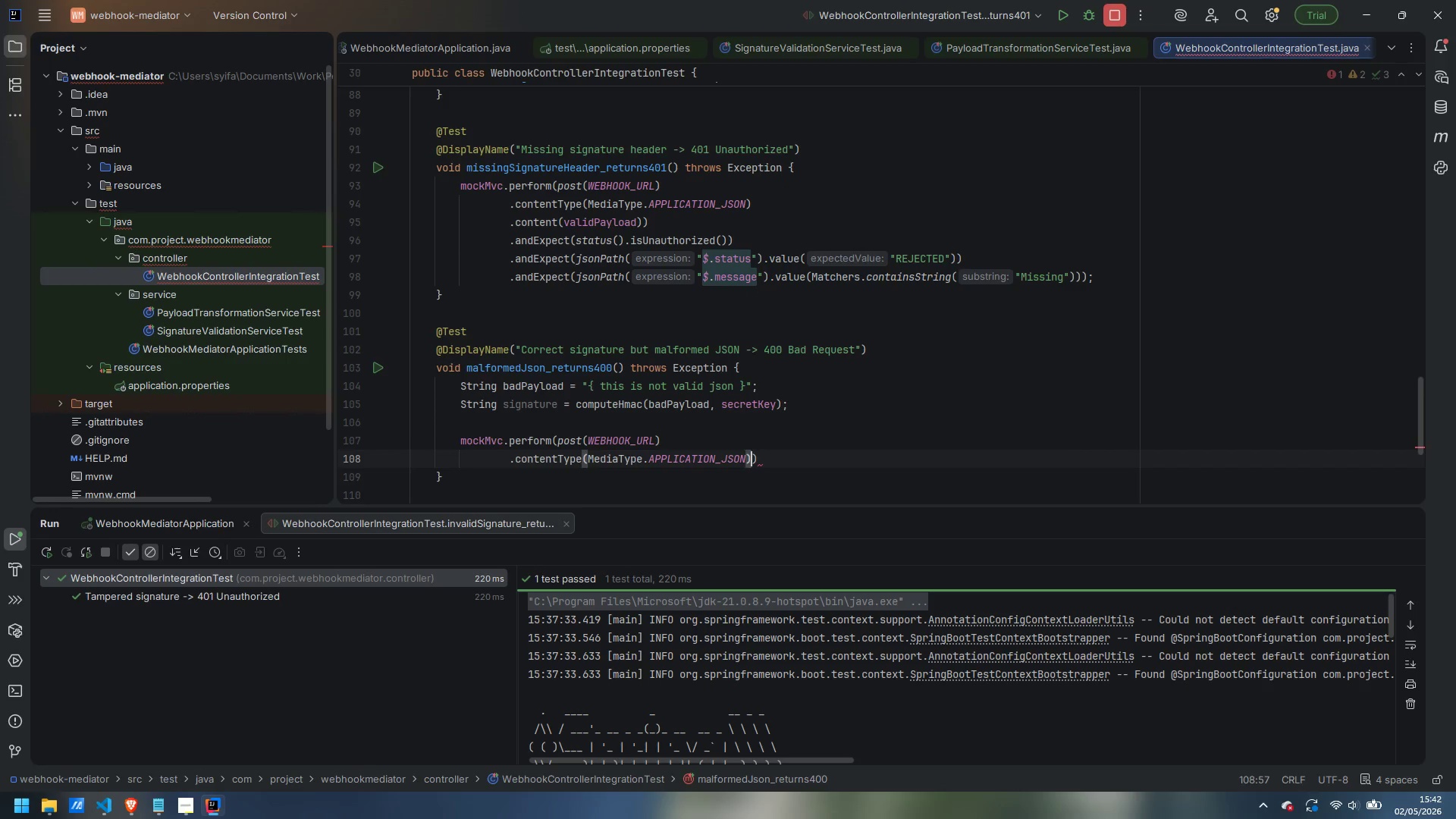 
key(Enter)
 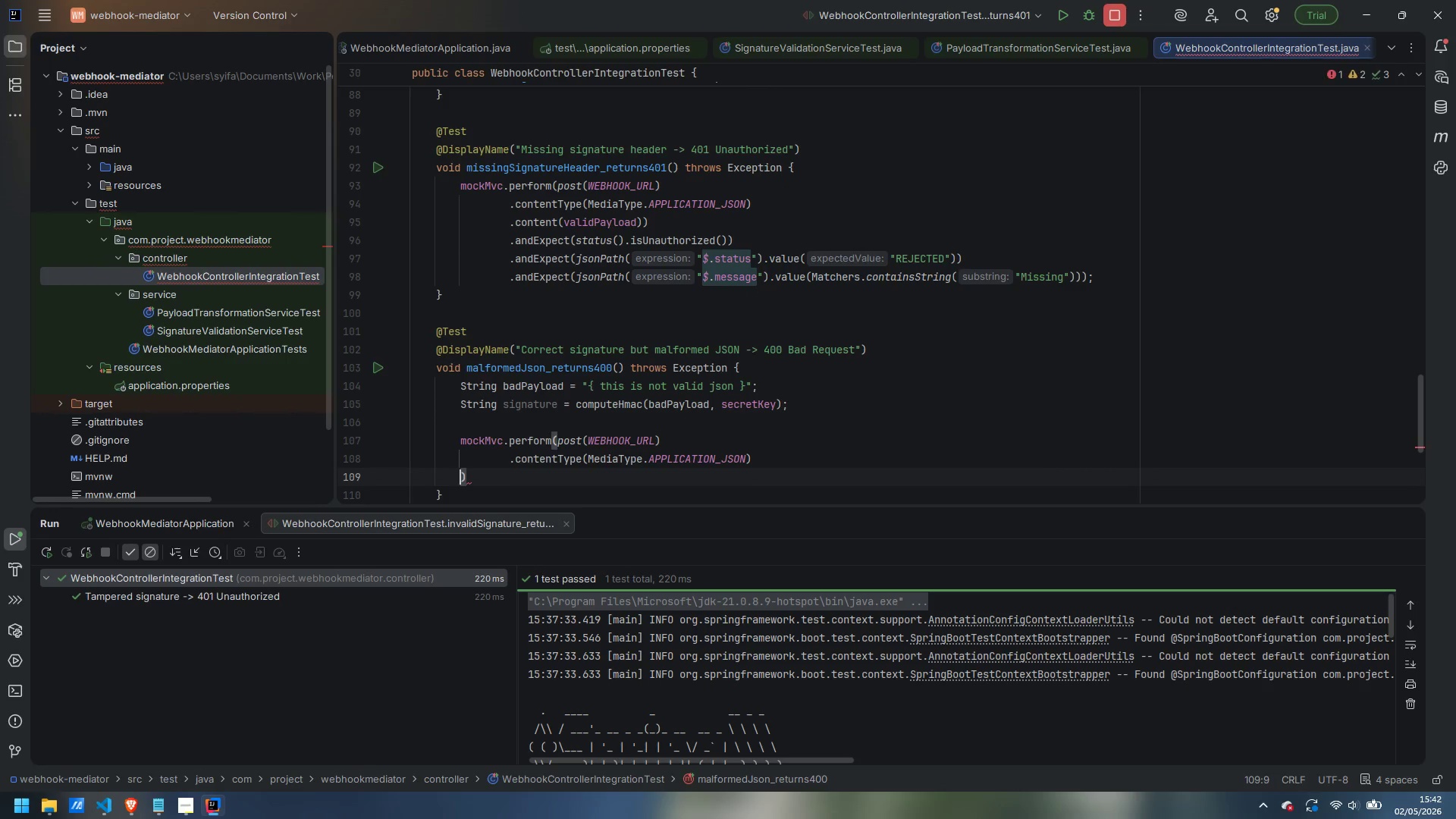 
type(.header("X0)
key(Backspace)
type(-LuxeLayer-Signature)
 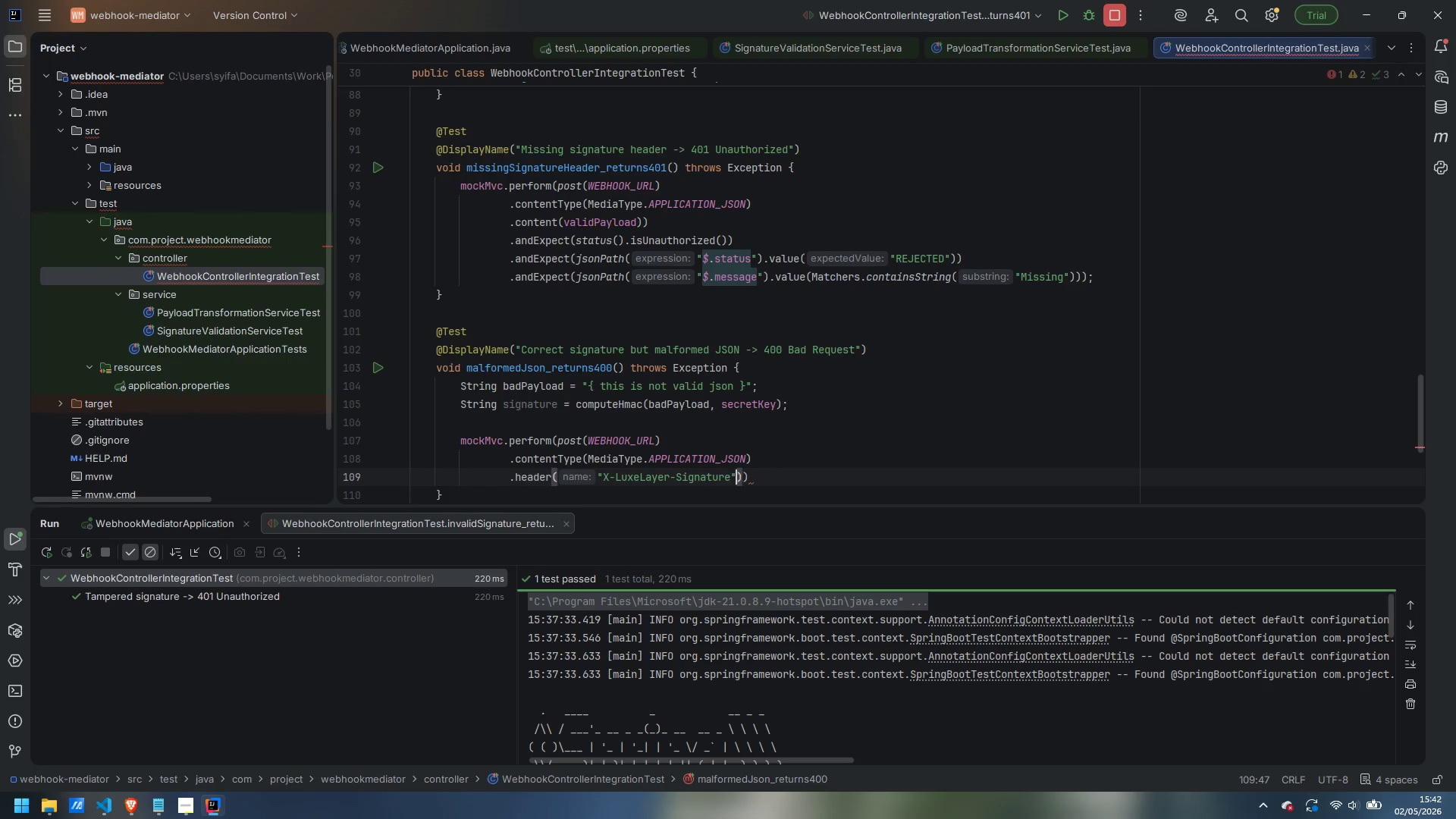 
 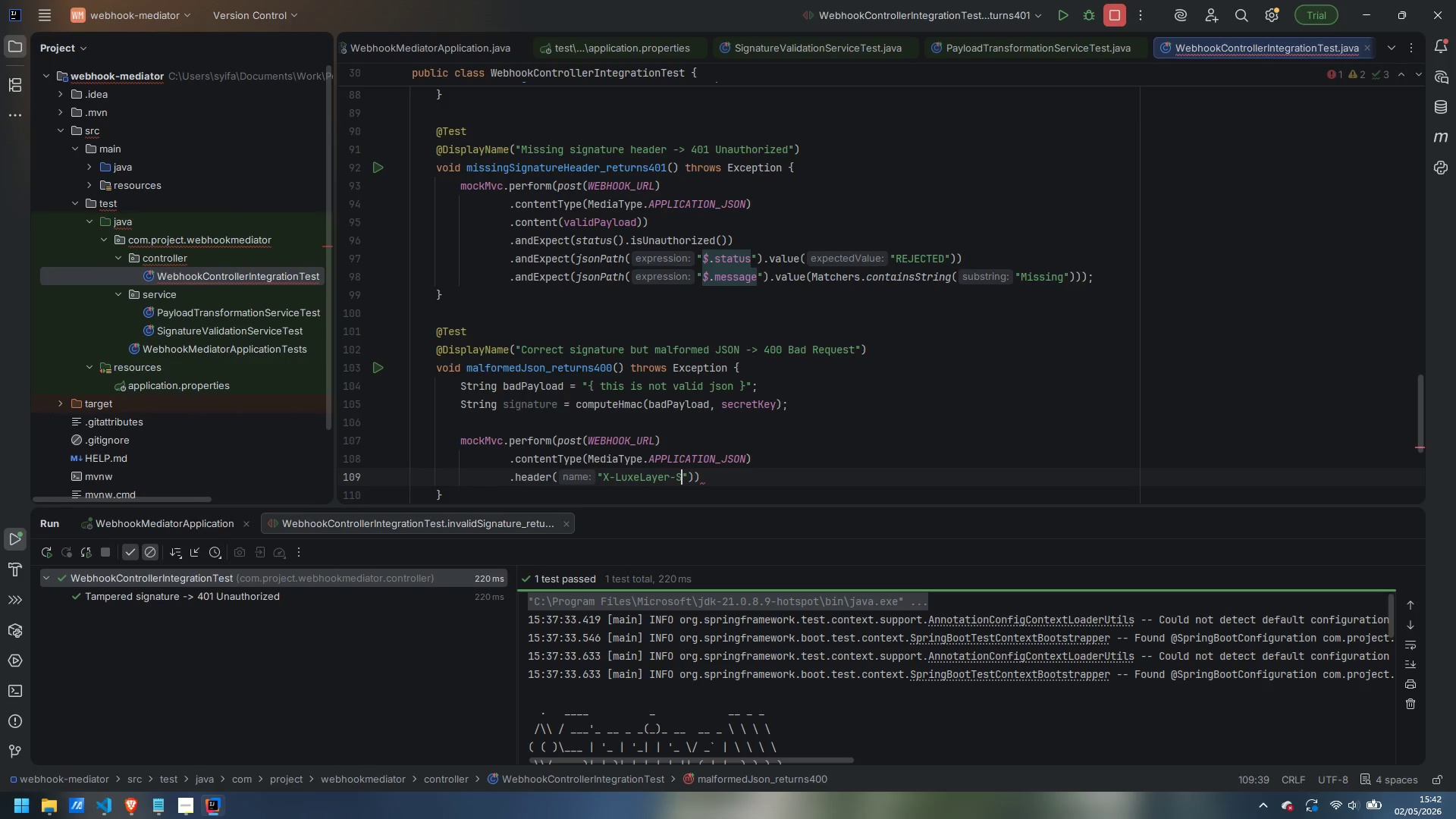 
key(ArrowRight)
 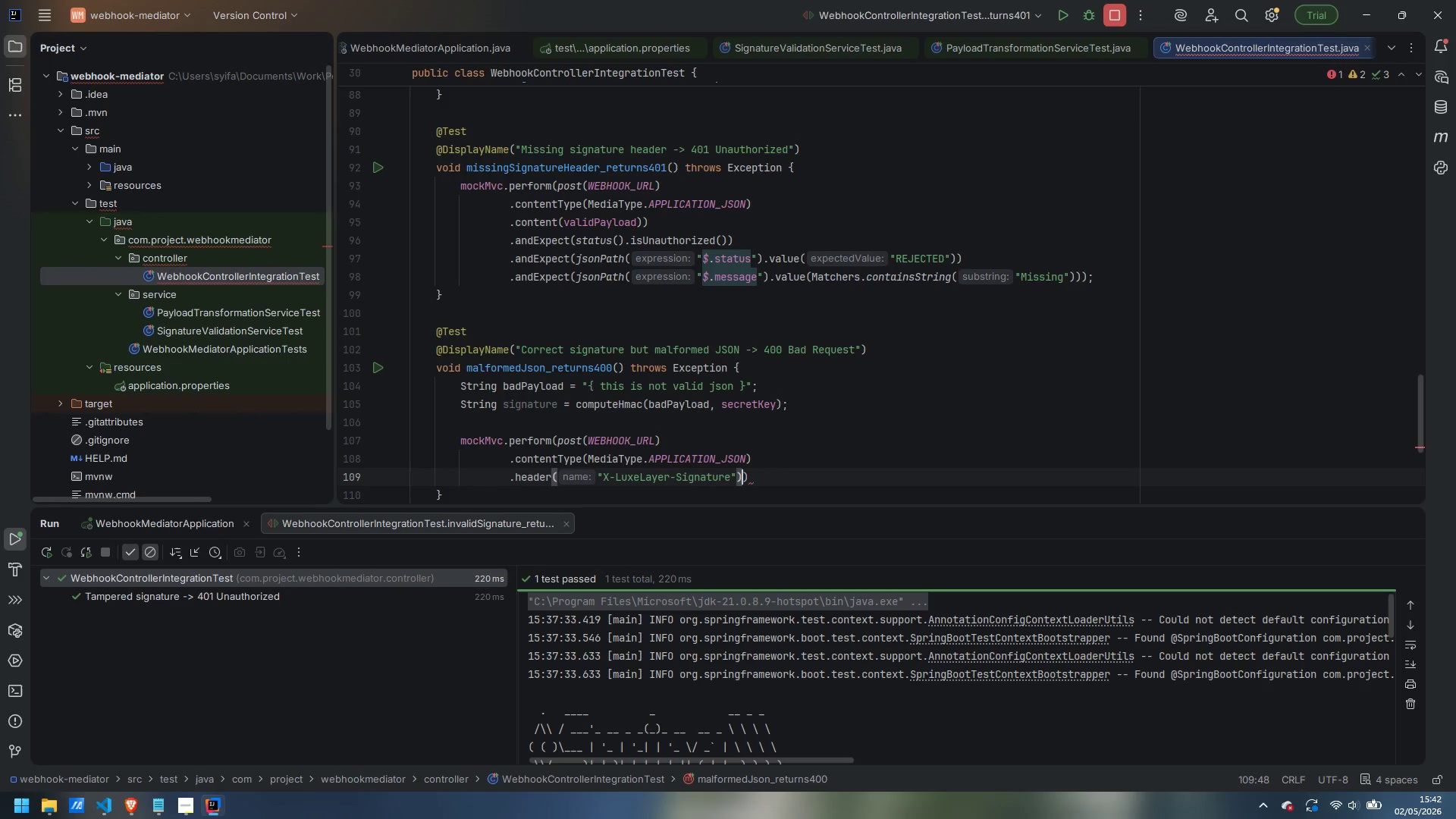 
key(ArrowRight)
 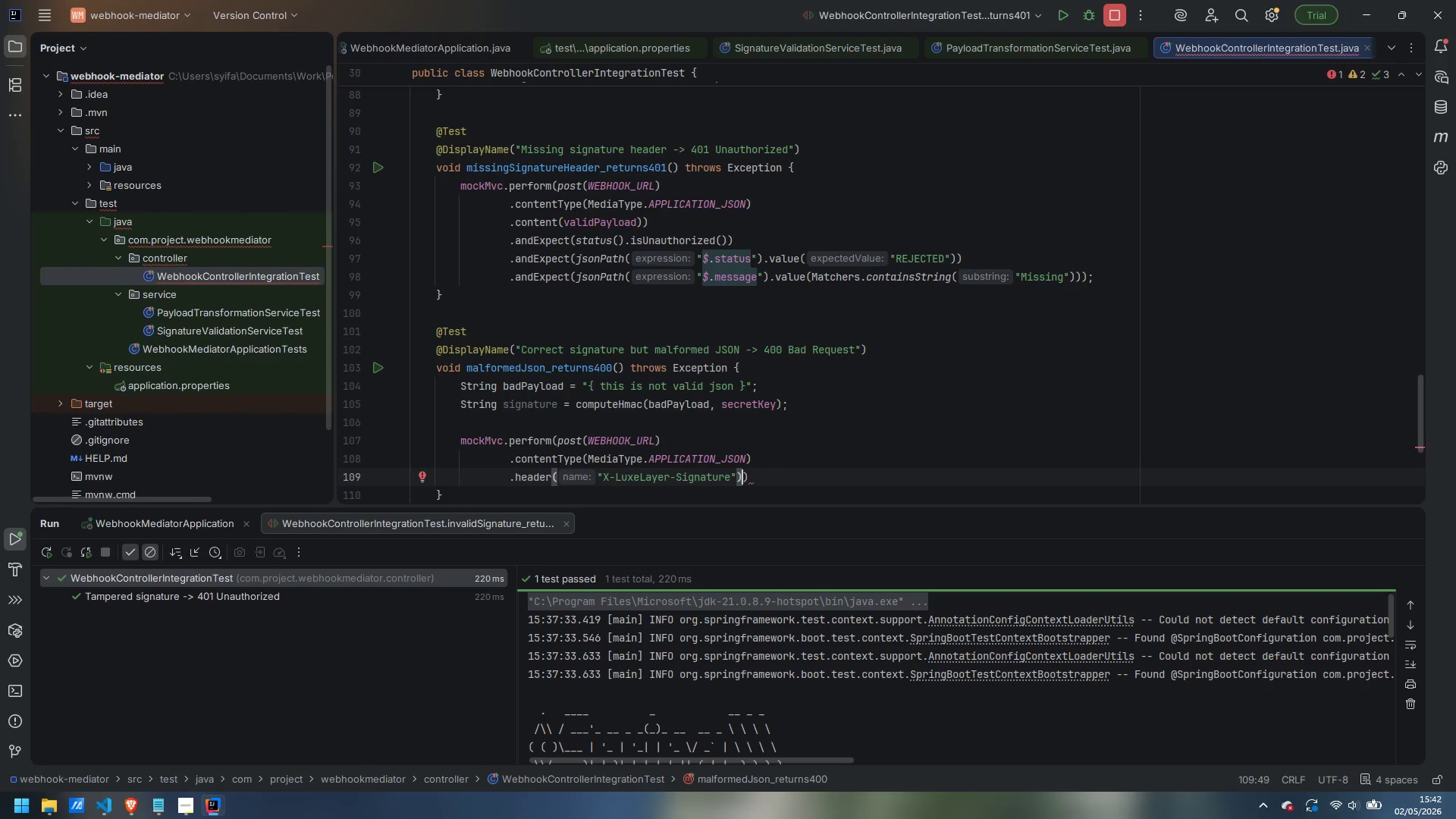 
key(ArrowLeft)
 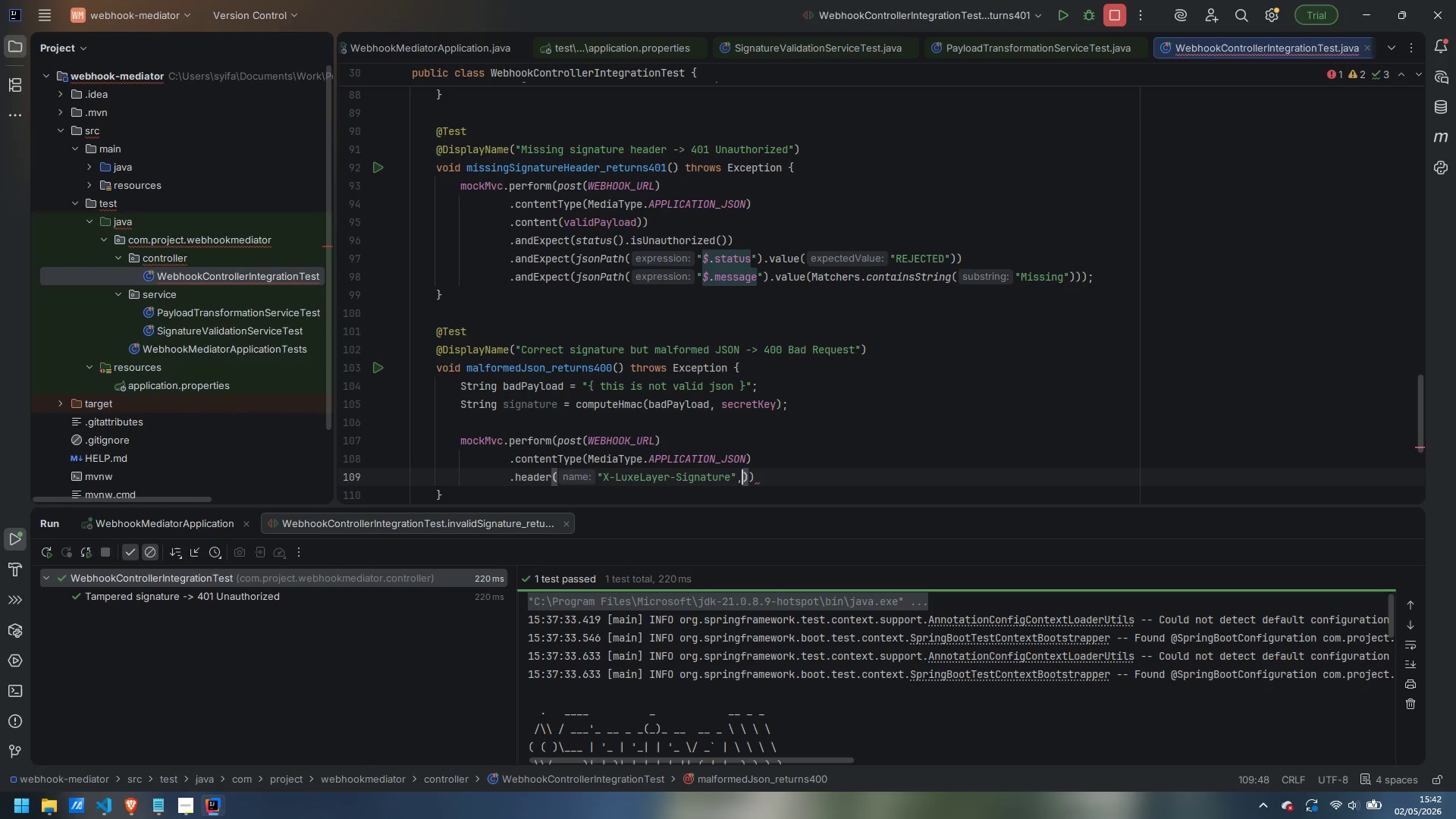 
type(, signature)
 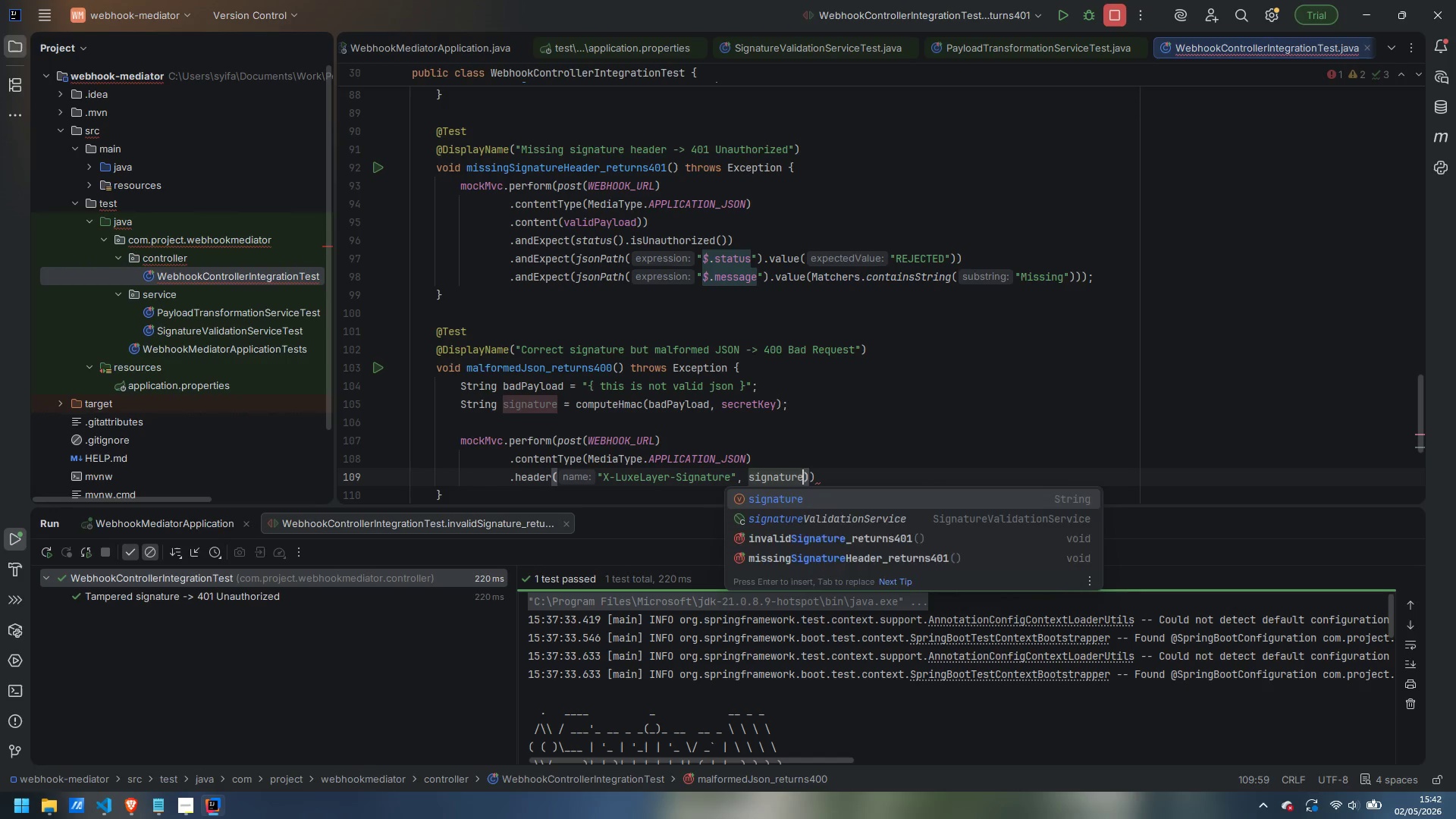 
key(ArrowRight)
 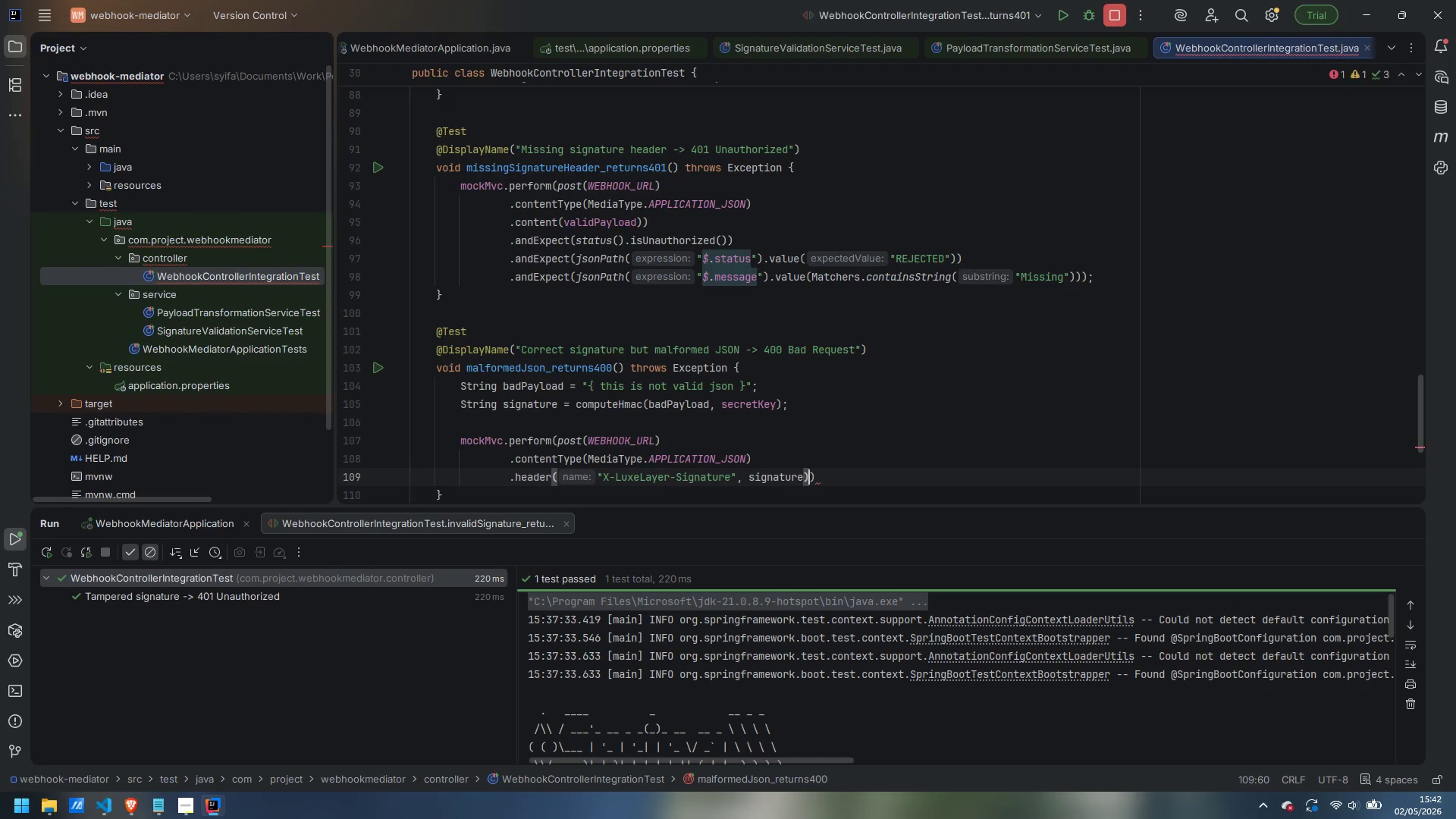 
key(Enter)
 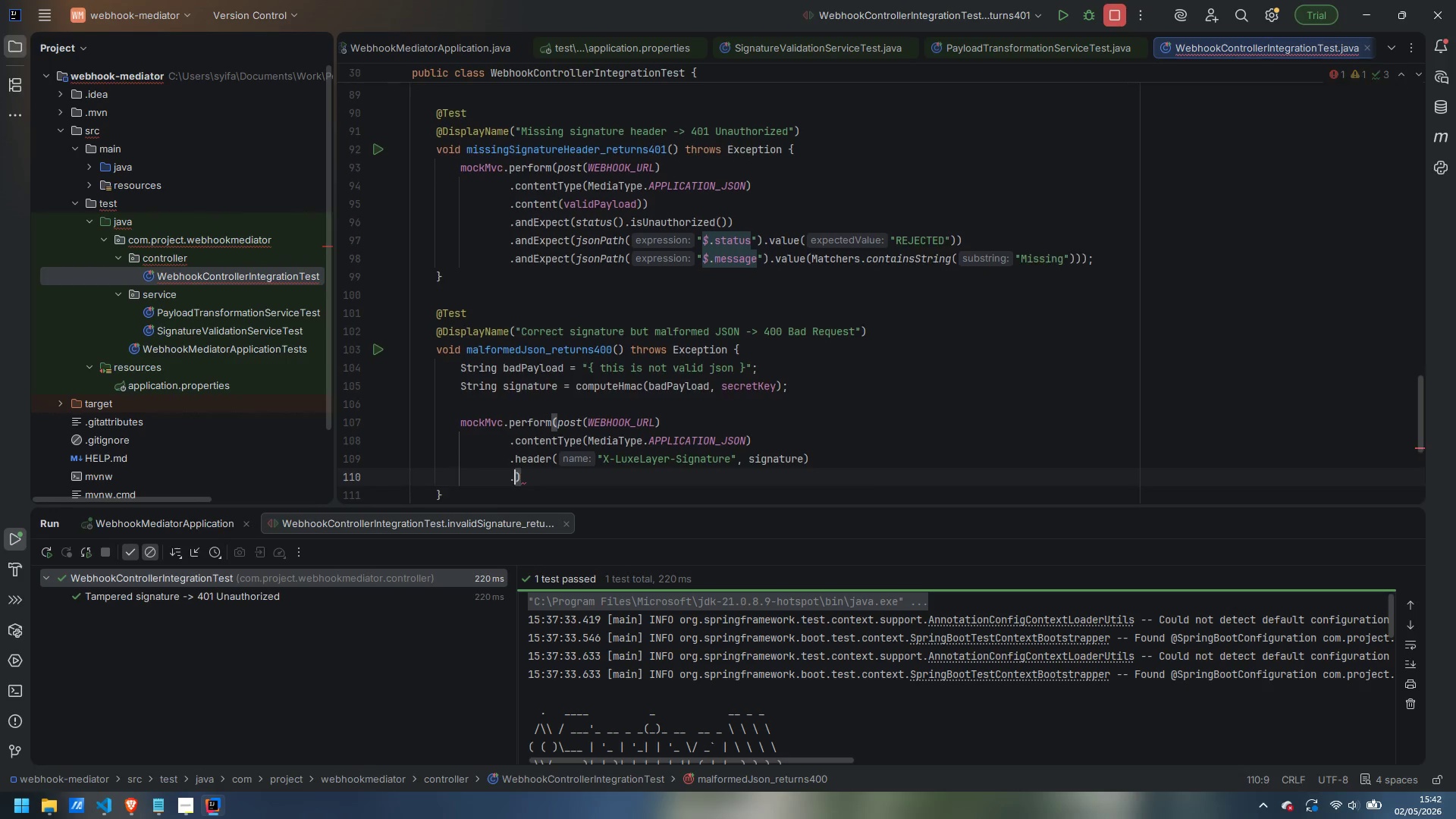 
type(.content(payload)
 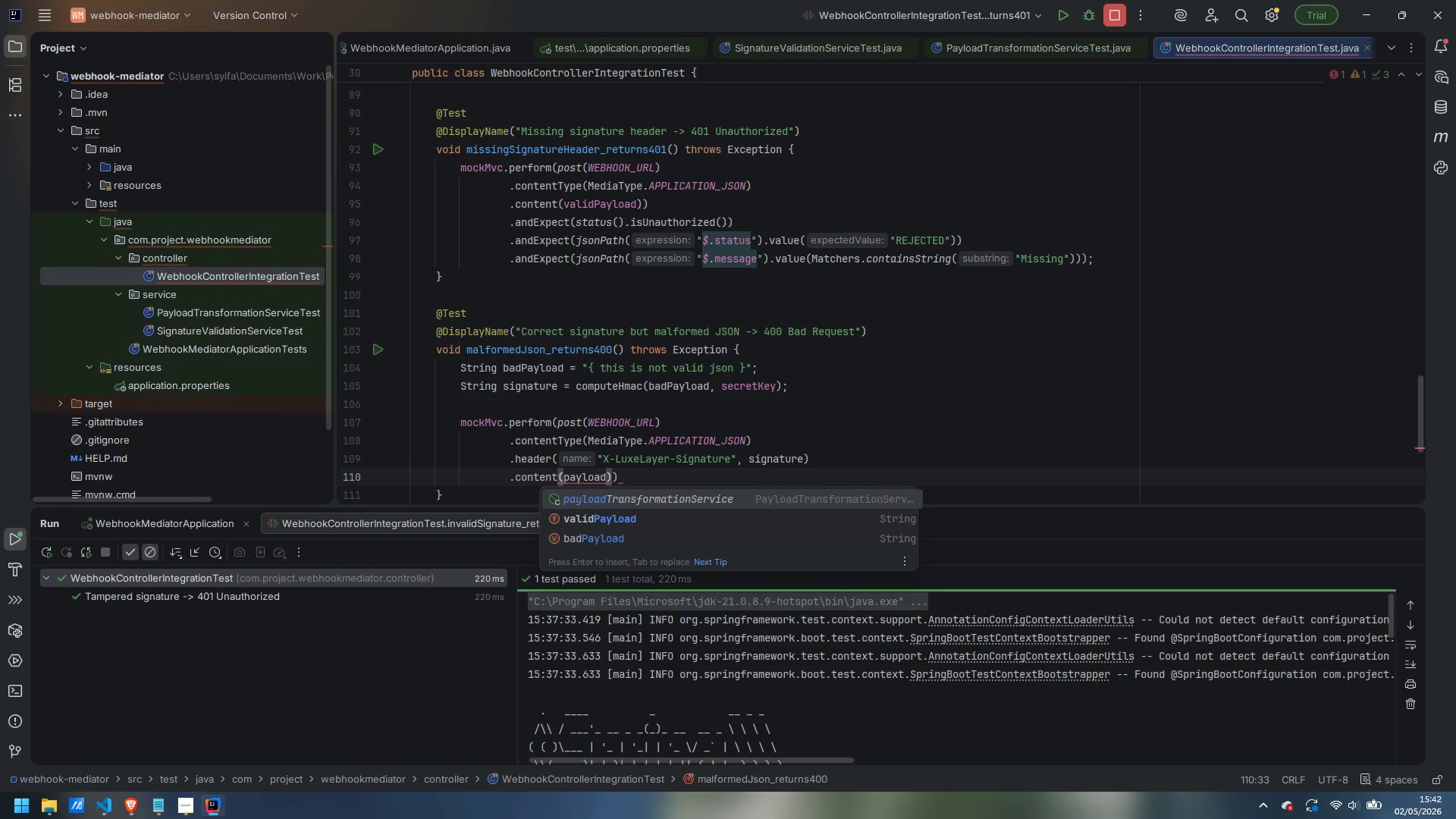 
key(Control+Backspace)
 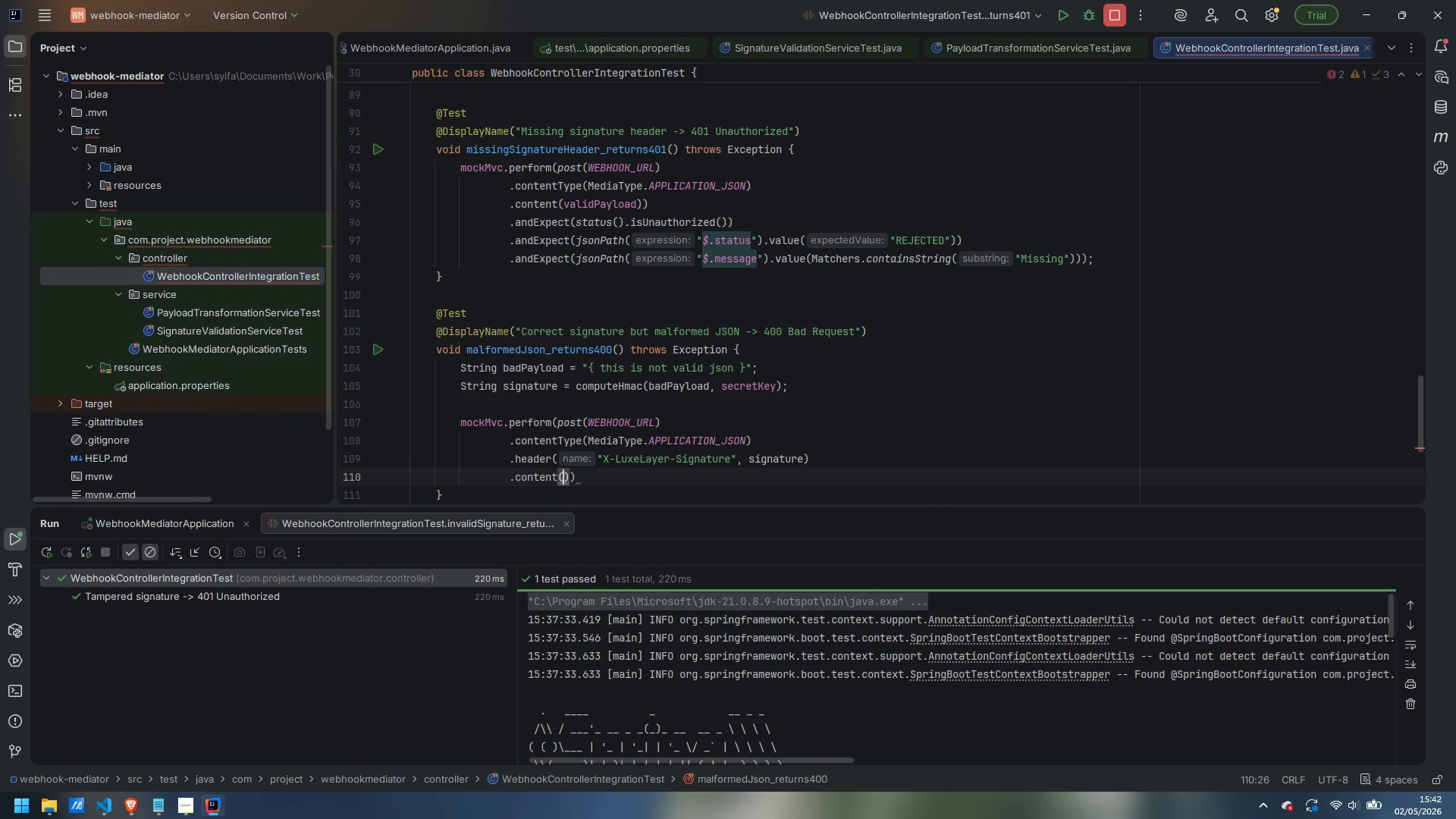 
type(badPayload)
 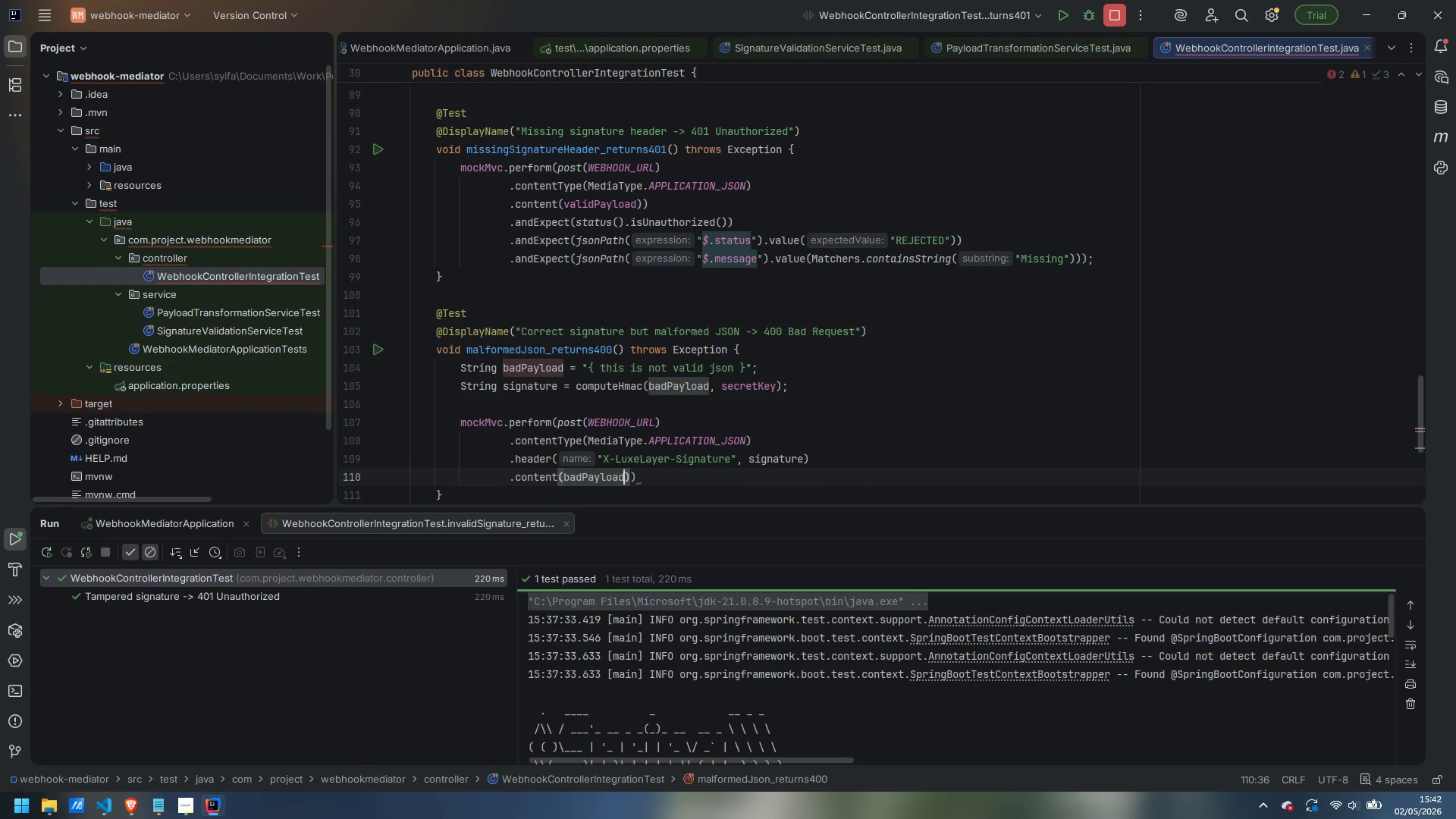 
key(ArrowRight)
 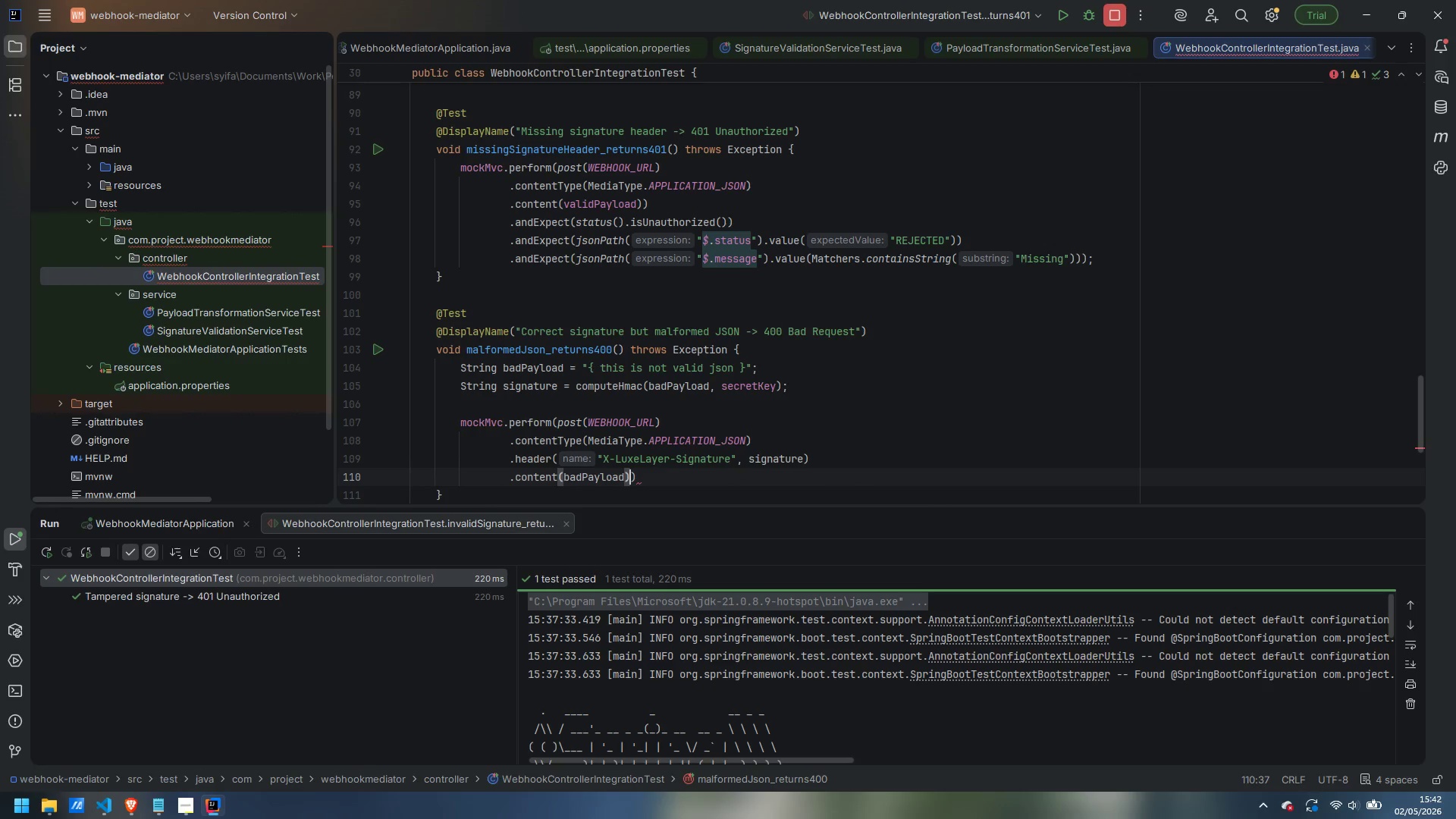 
key(ArrowRight)
 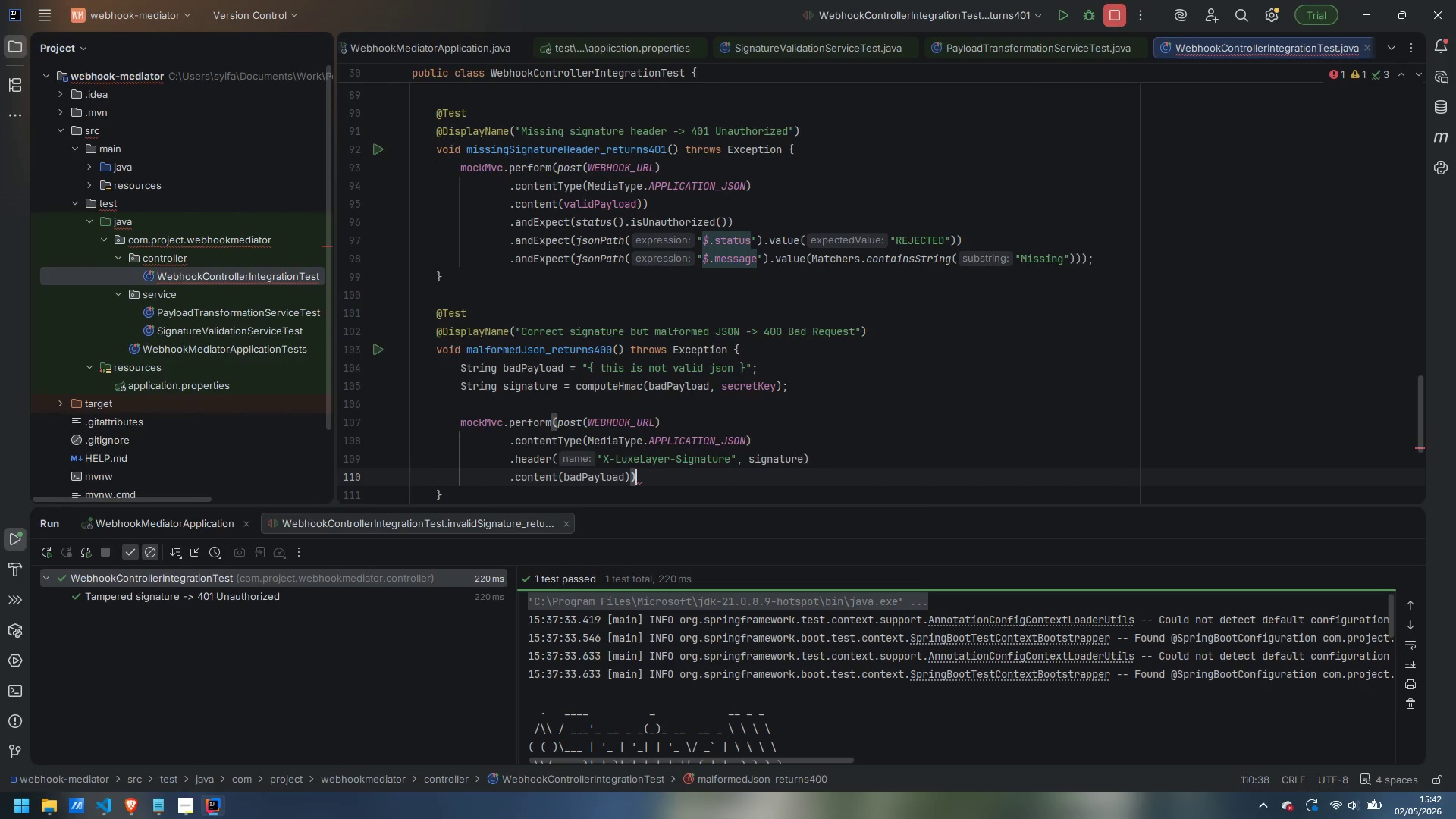 
key(Enter)
 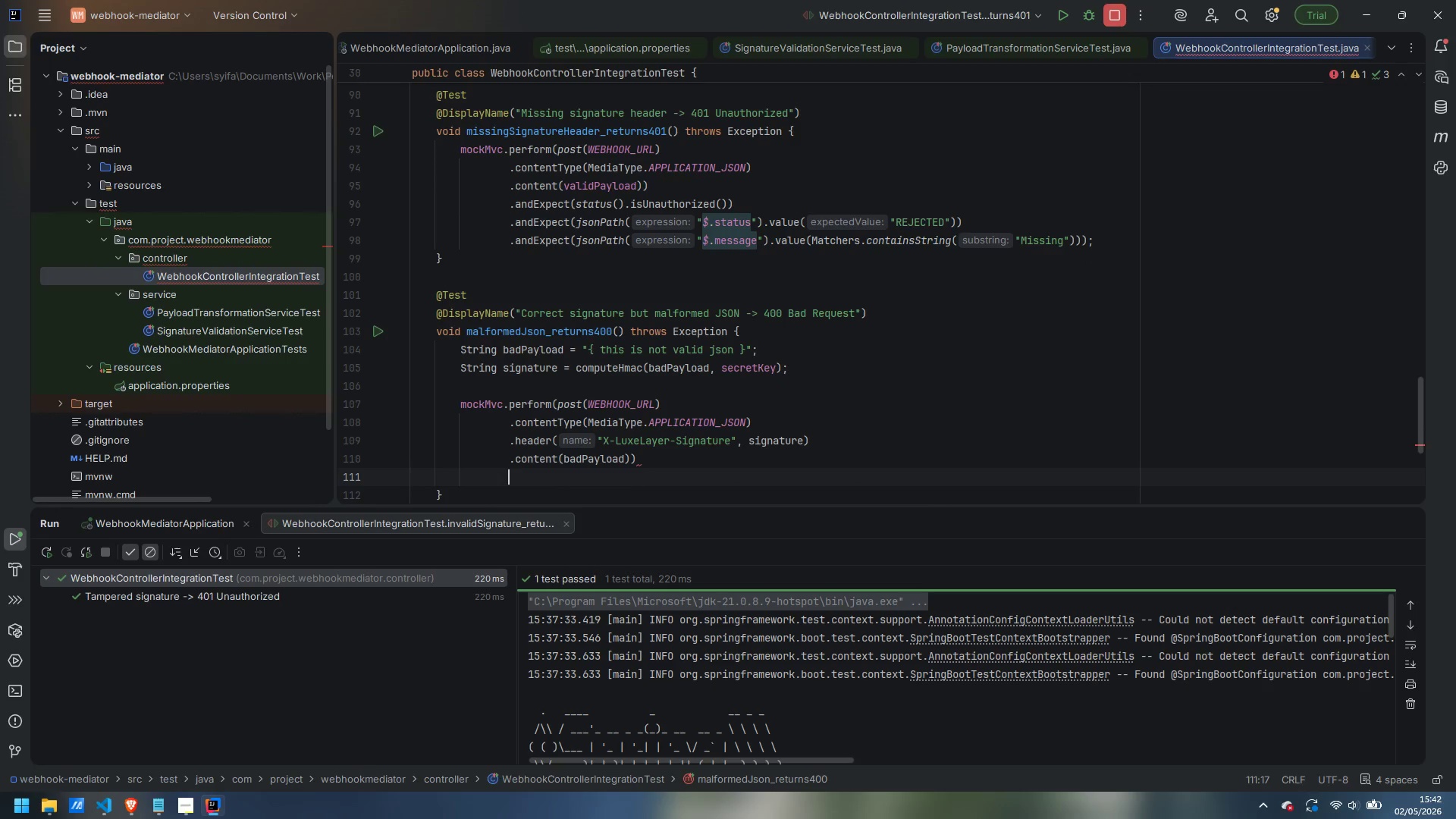 
type(.andExpect(status().isBadRequest())
 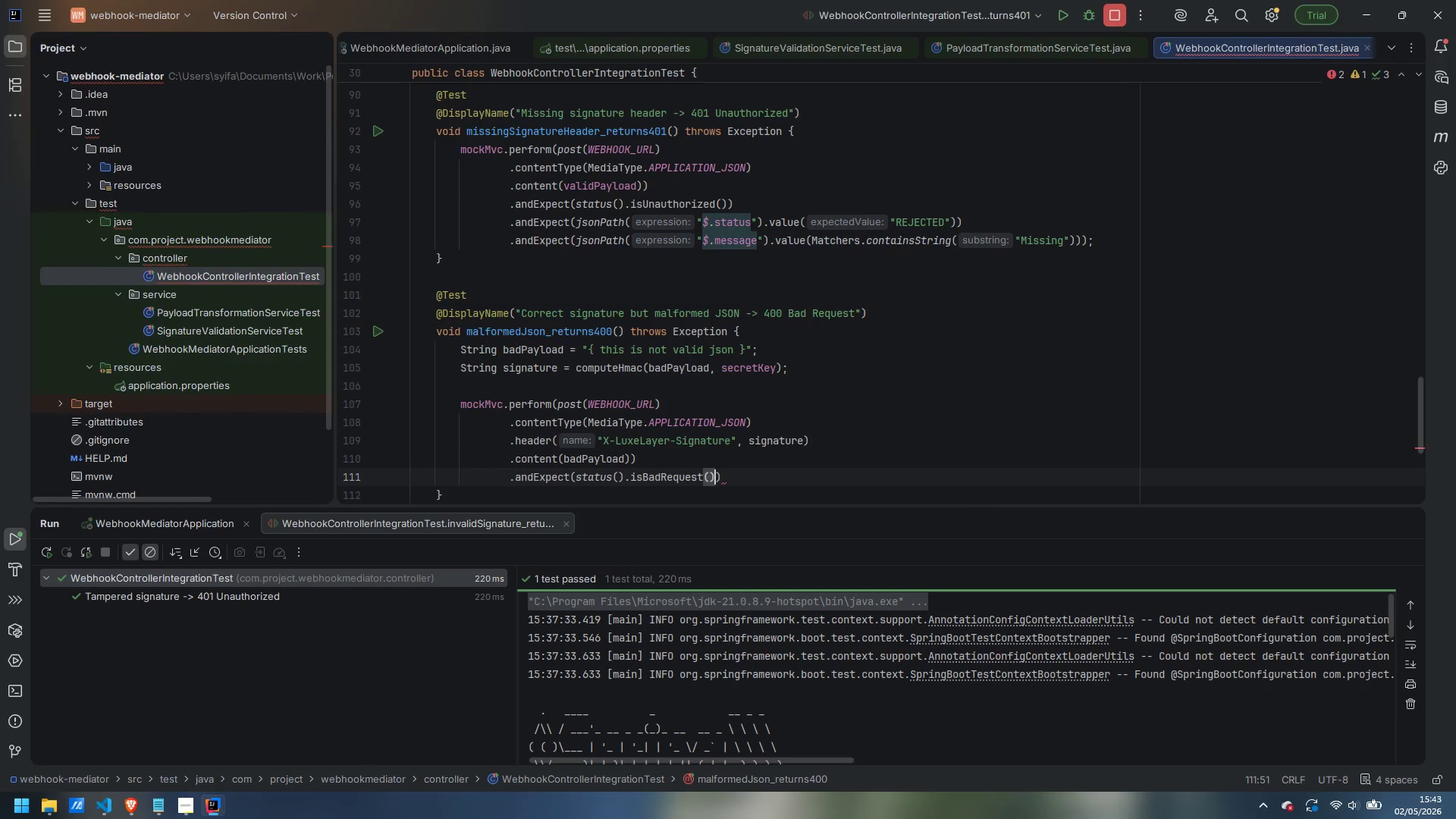 
key(ArrowRight)
 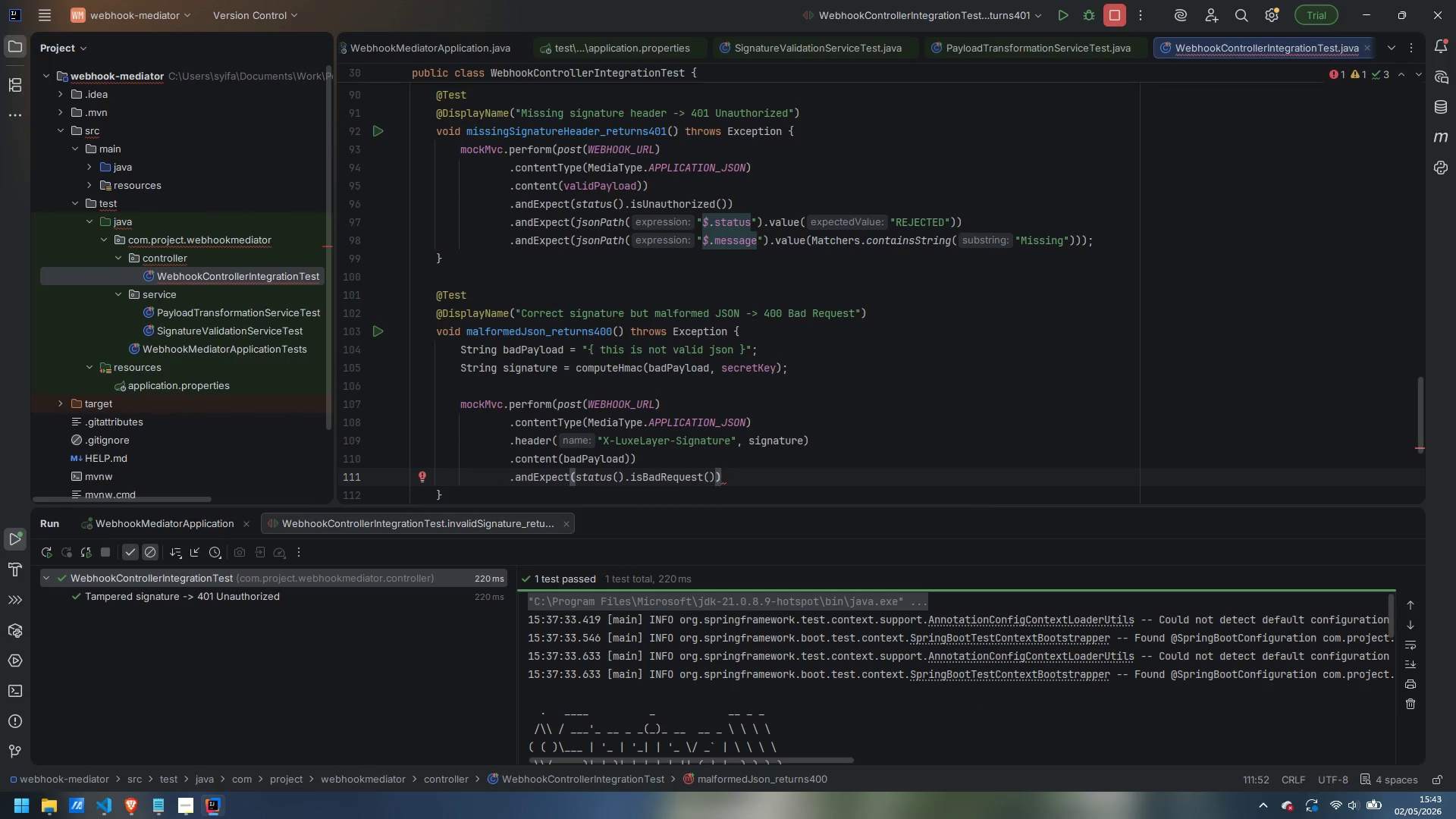 
key(Semicolon)
 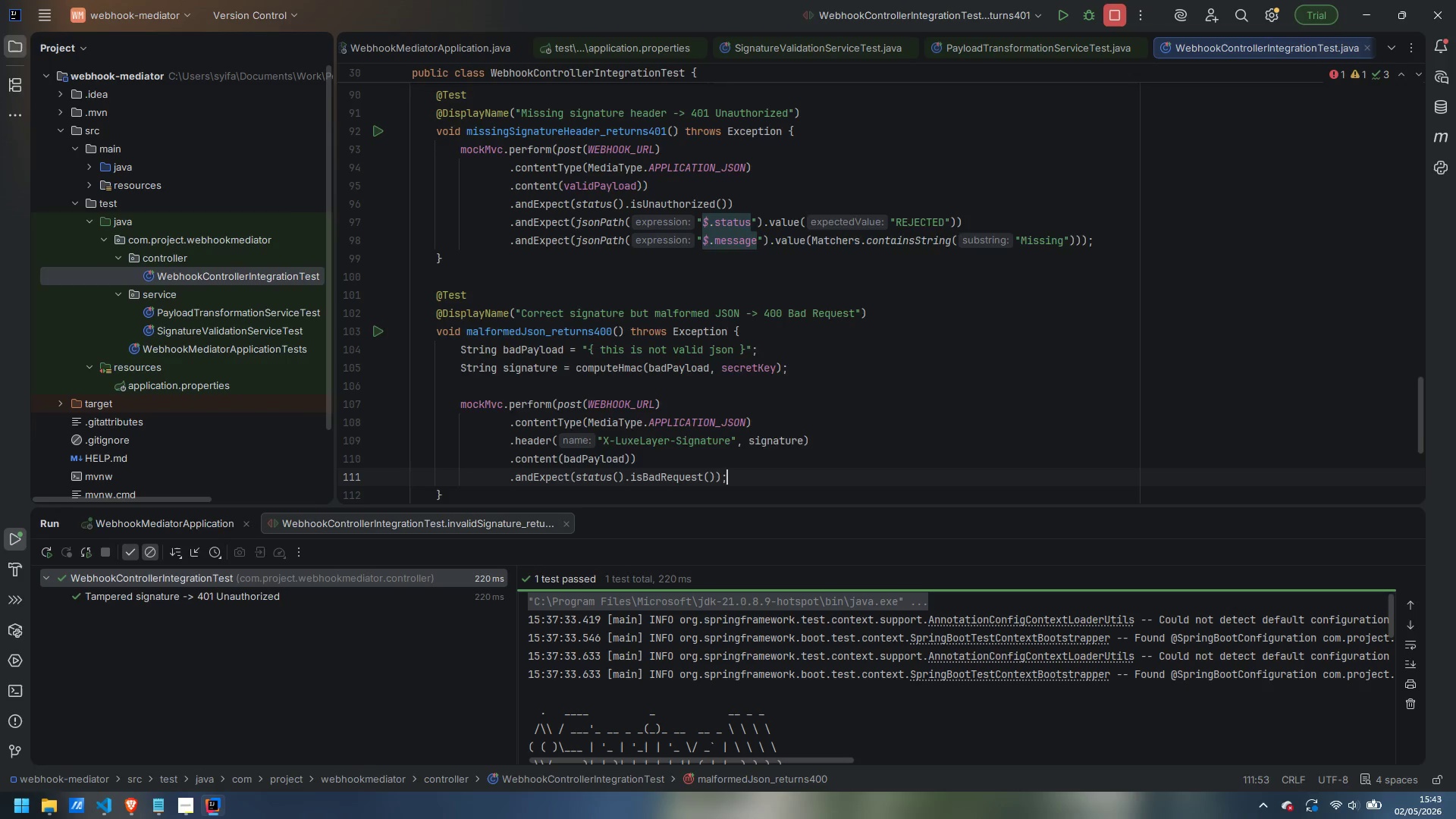 
key(ArrowDown)
 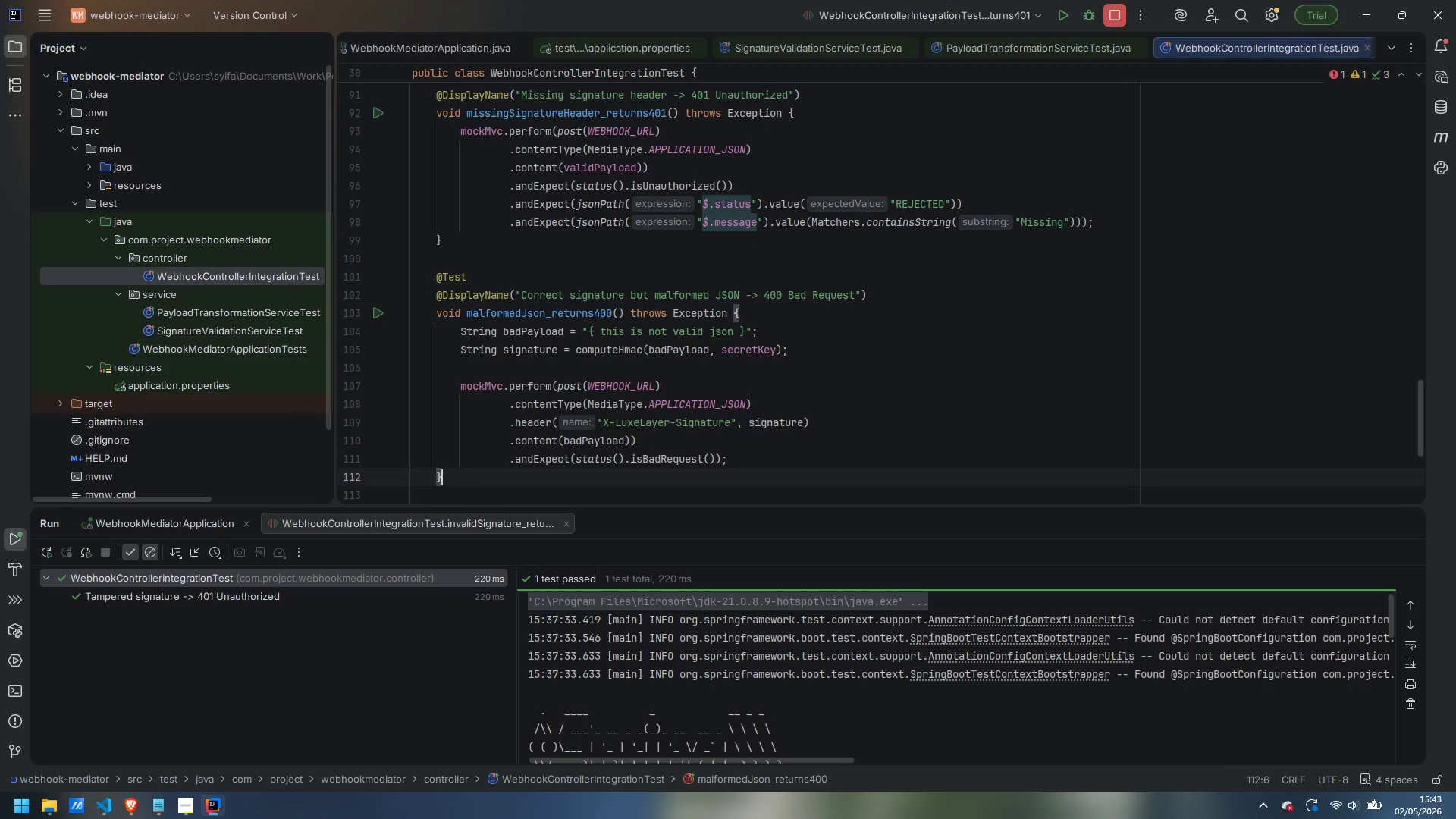 
key(Enter)
 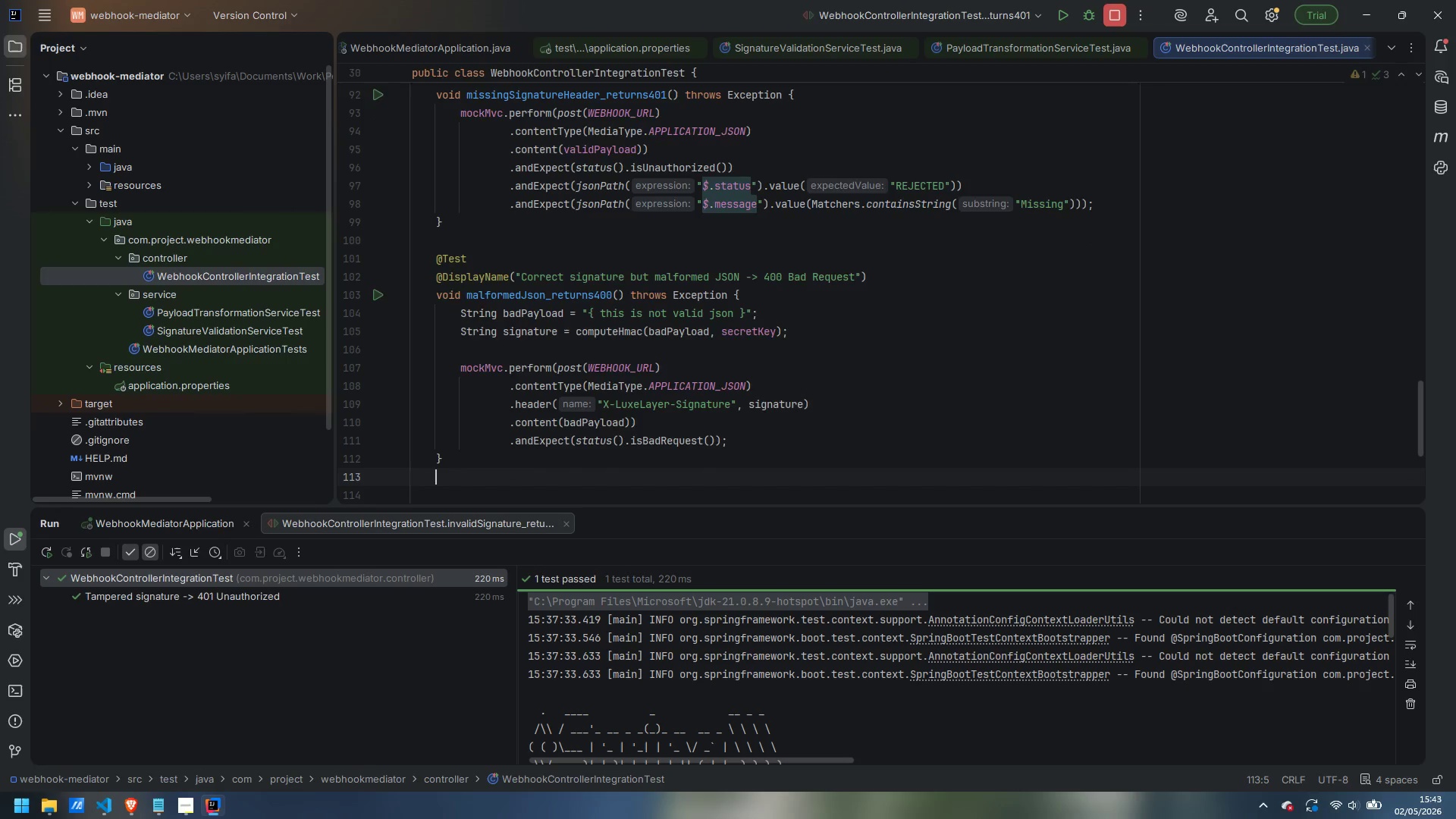 
key(Enter)
 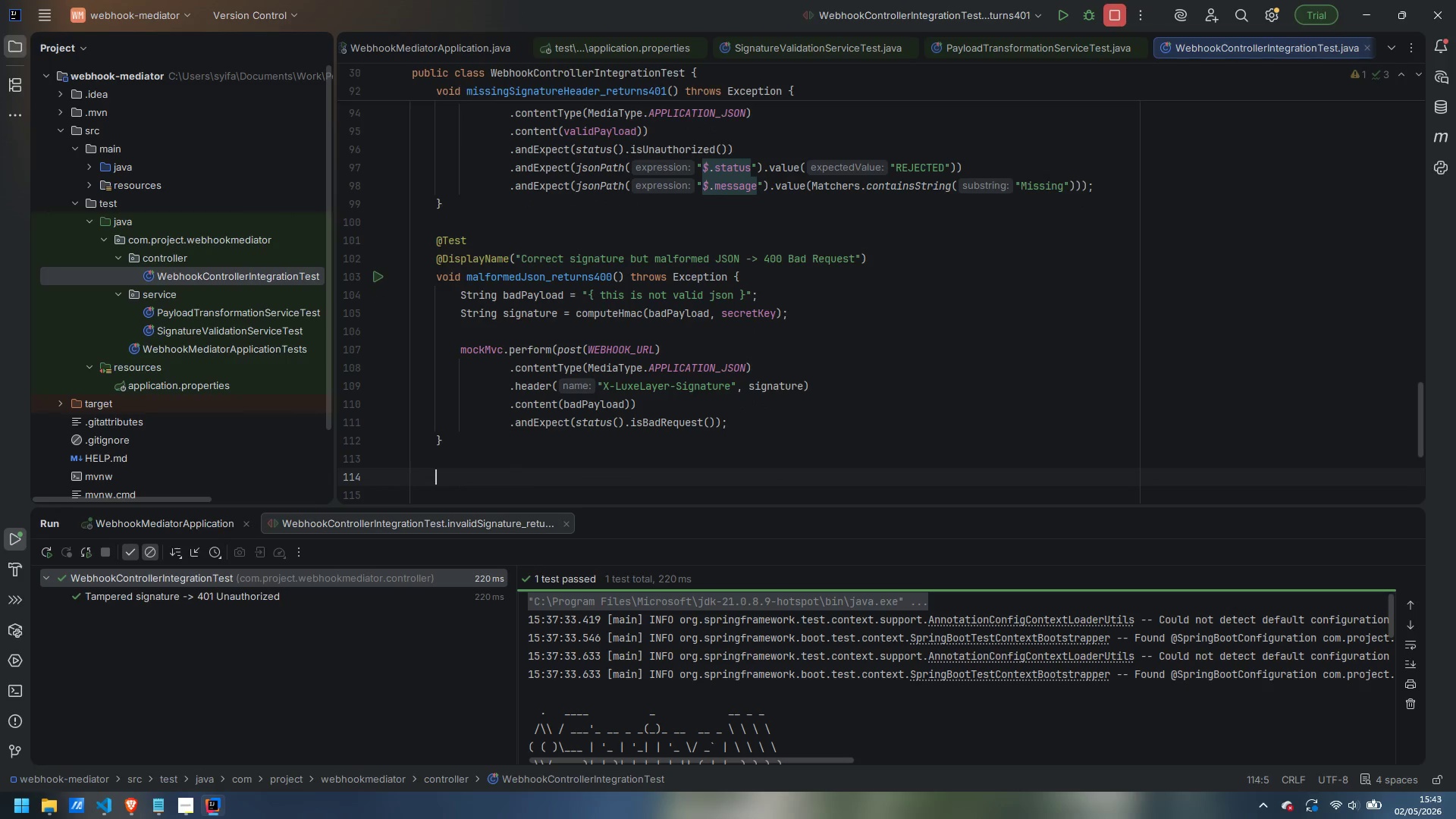 
type(@Test)
 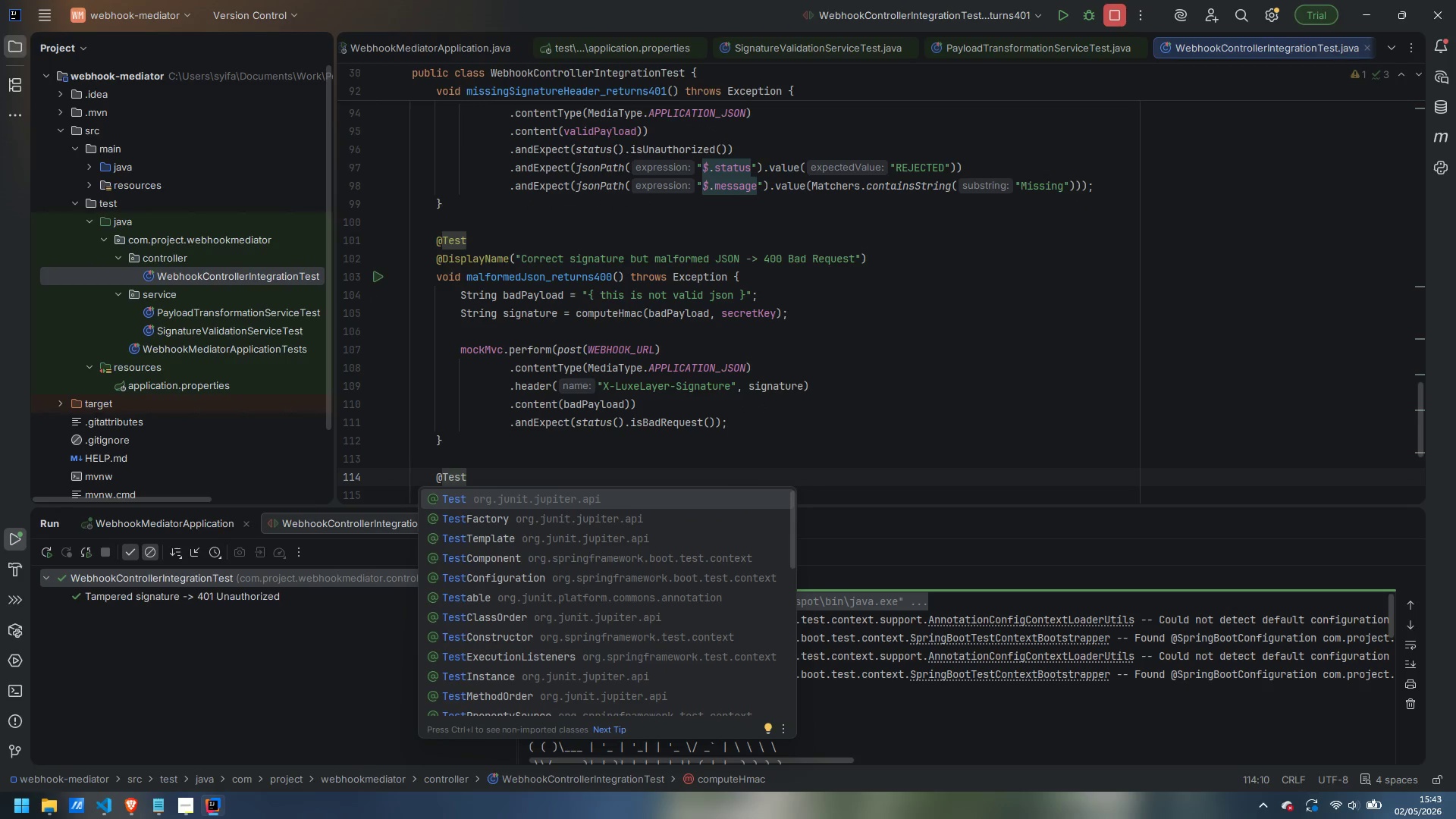 
key(Enter)
 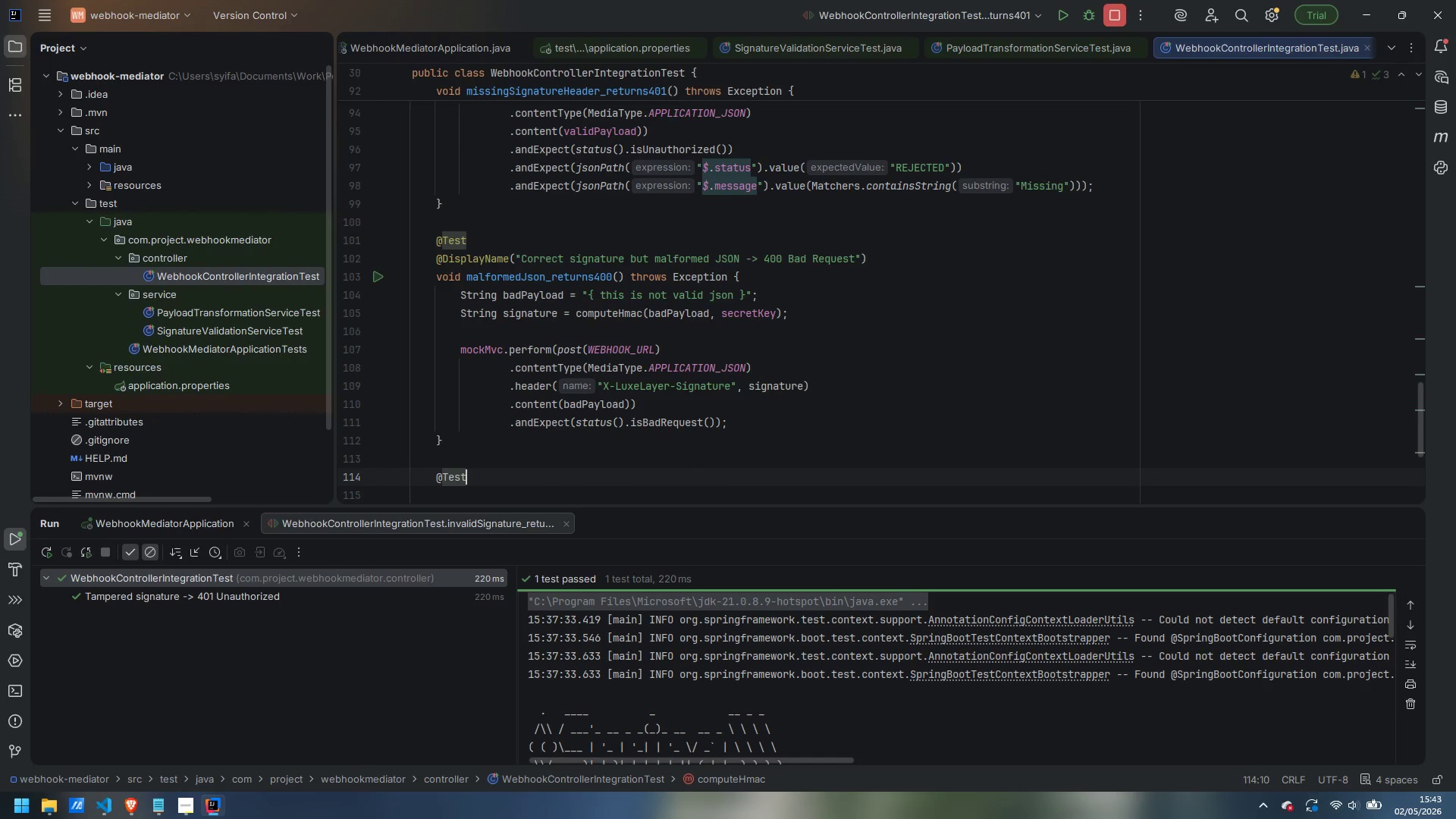 
key(Shift+2)
 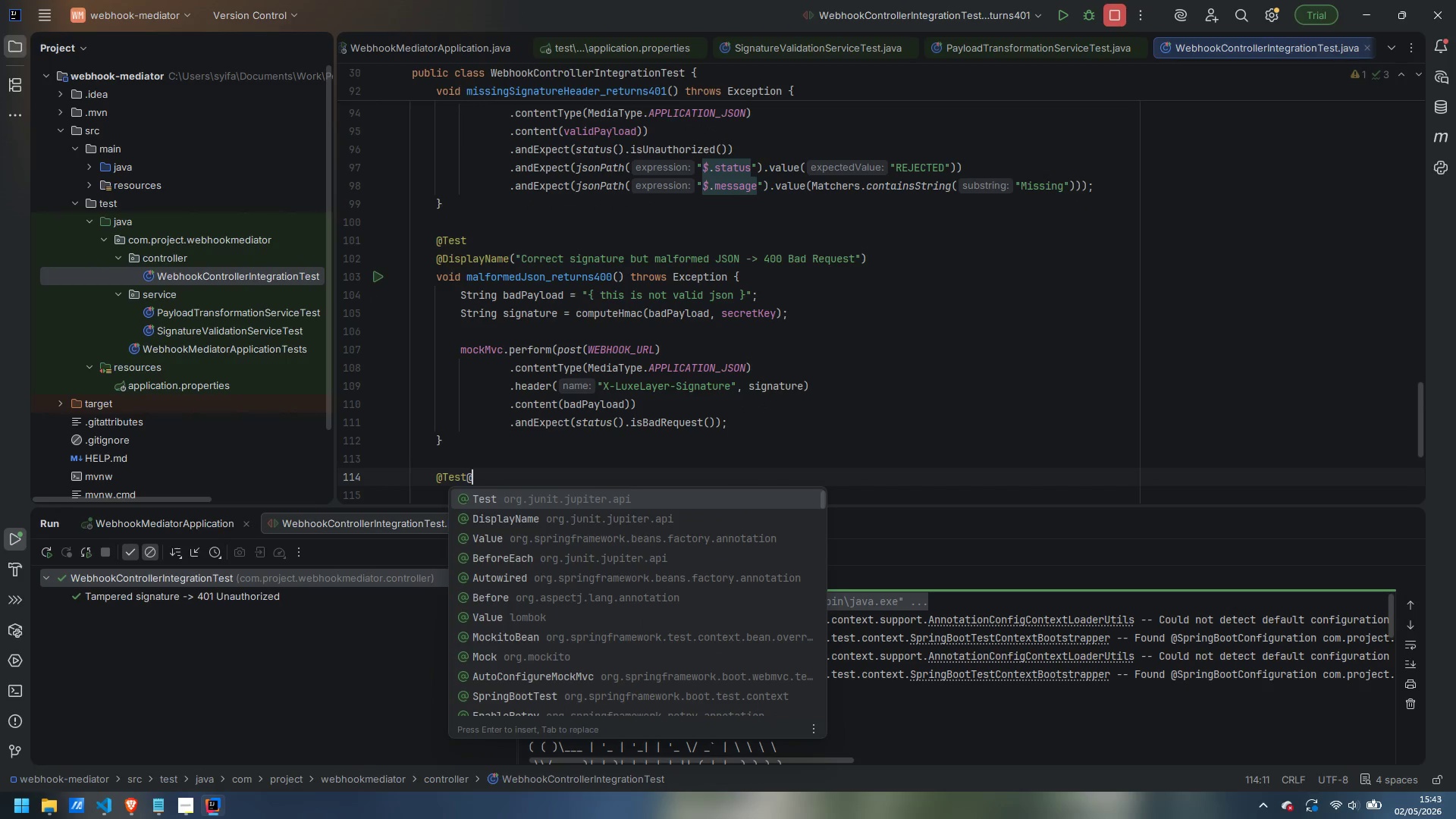 
key(Backspace)
 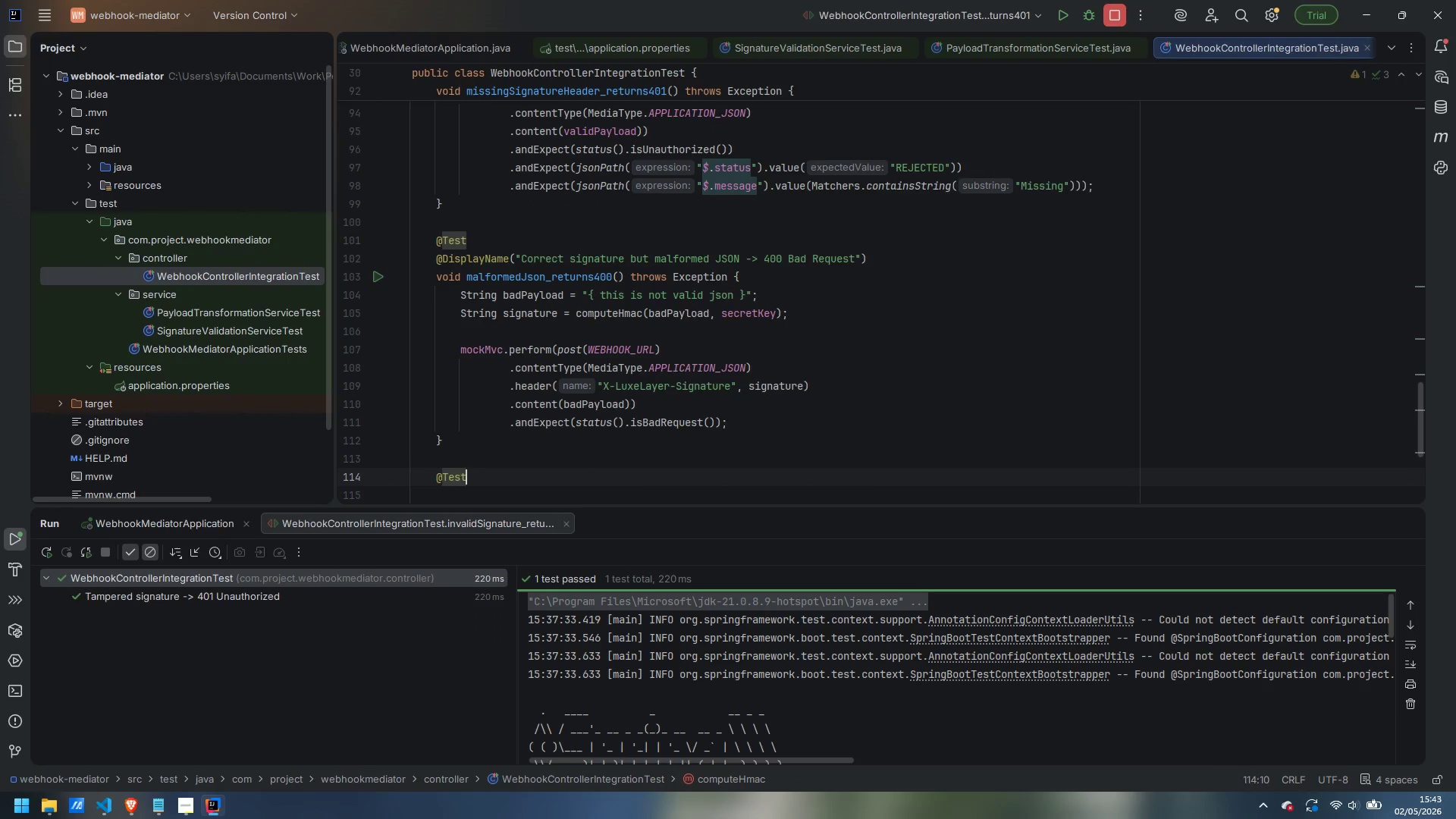 
key(Enter)
 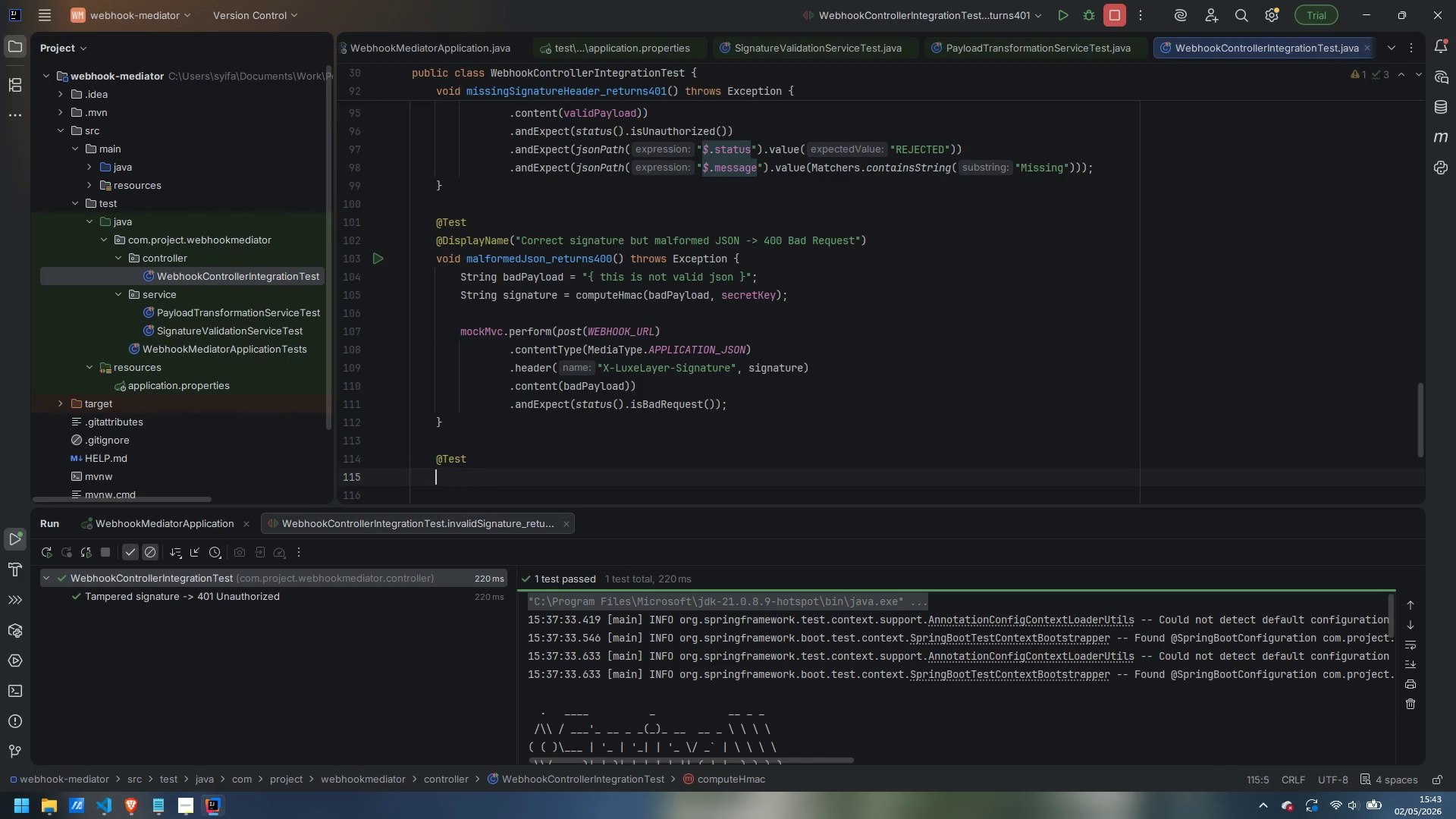 
type(@Duis)
key(Backspace)
key(Backspace)
type(splayu)
key(Backspace)
key(Backspace)
type(yName()
 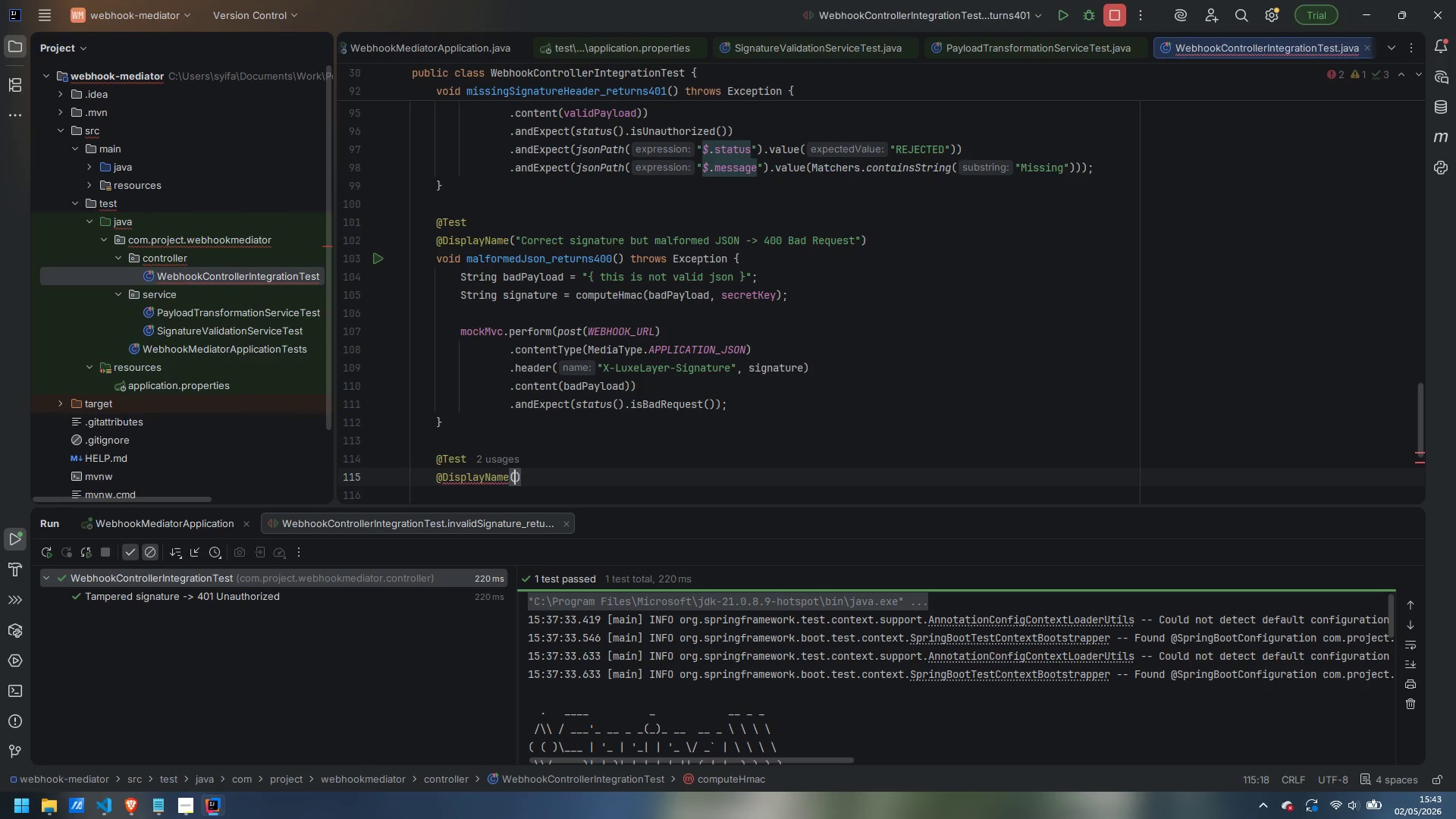 
key(Shift+ShiftLeft)
 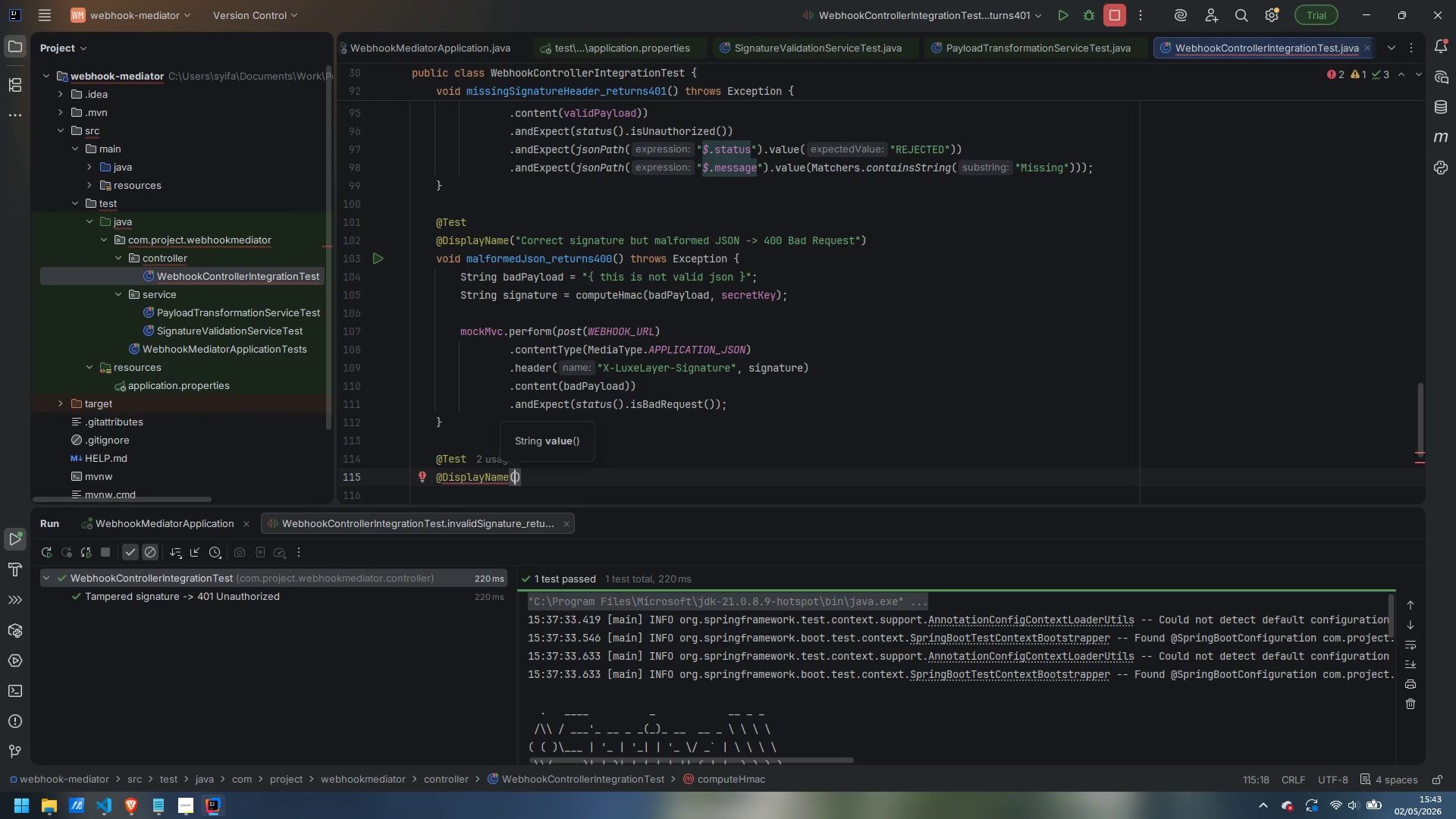 
type("Distriut)
key(Backspace)
key(Backspace)
type(butor faiulu)
key(Backspace)
key(Backspace)
key(Backspace)
type(lyure)
key(Backspace)
key(Backspace)
key(Backspace)
type(re after retries -> 202 with )
 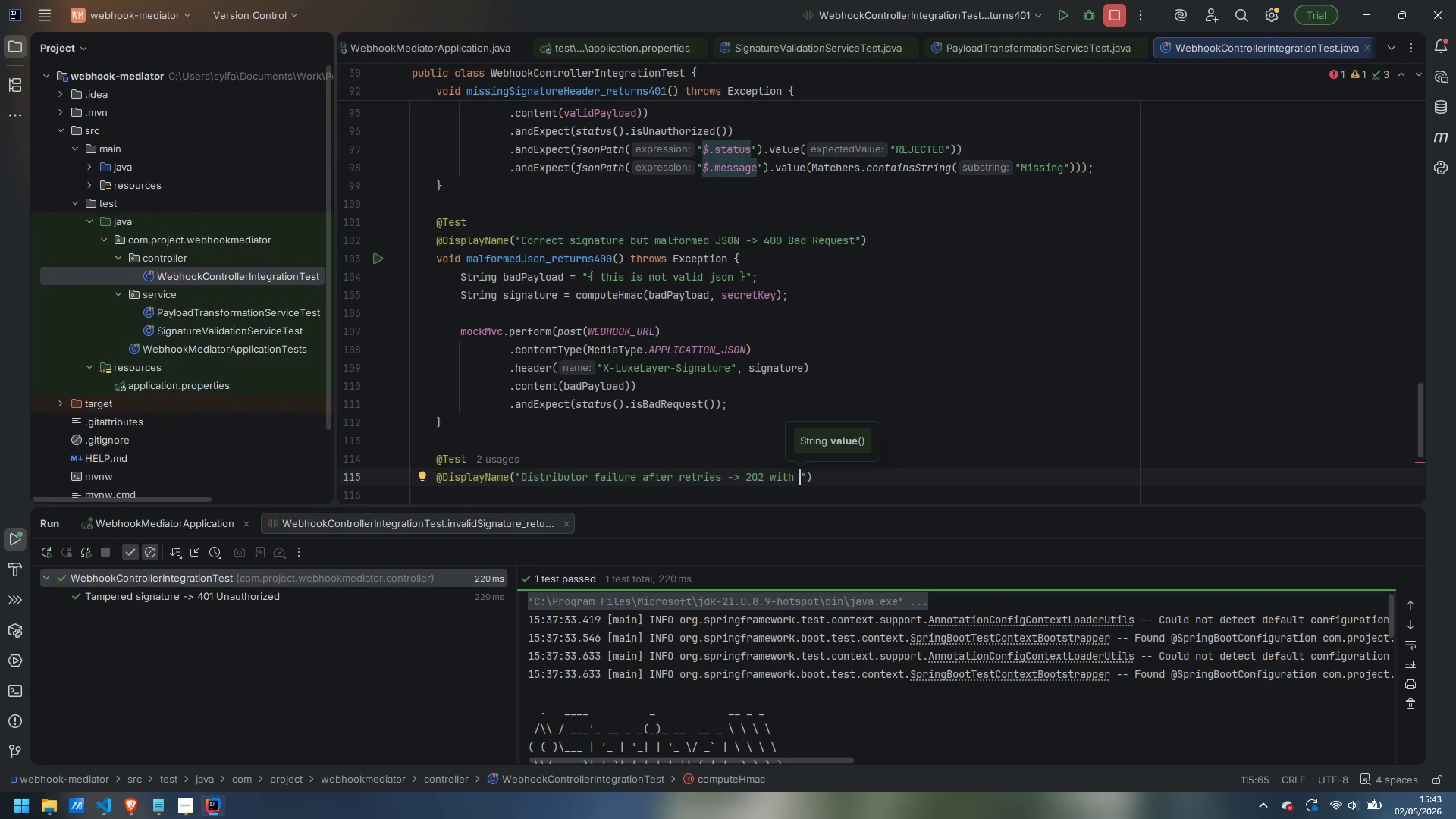 
wait(5.05)
 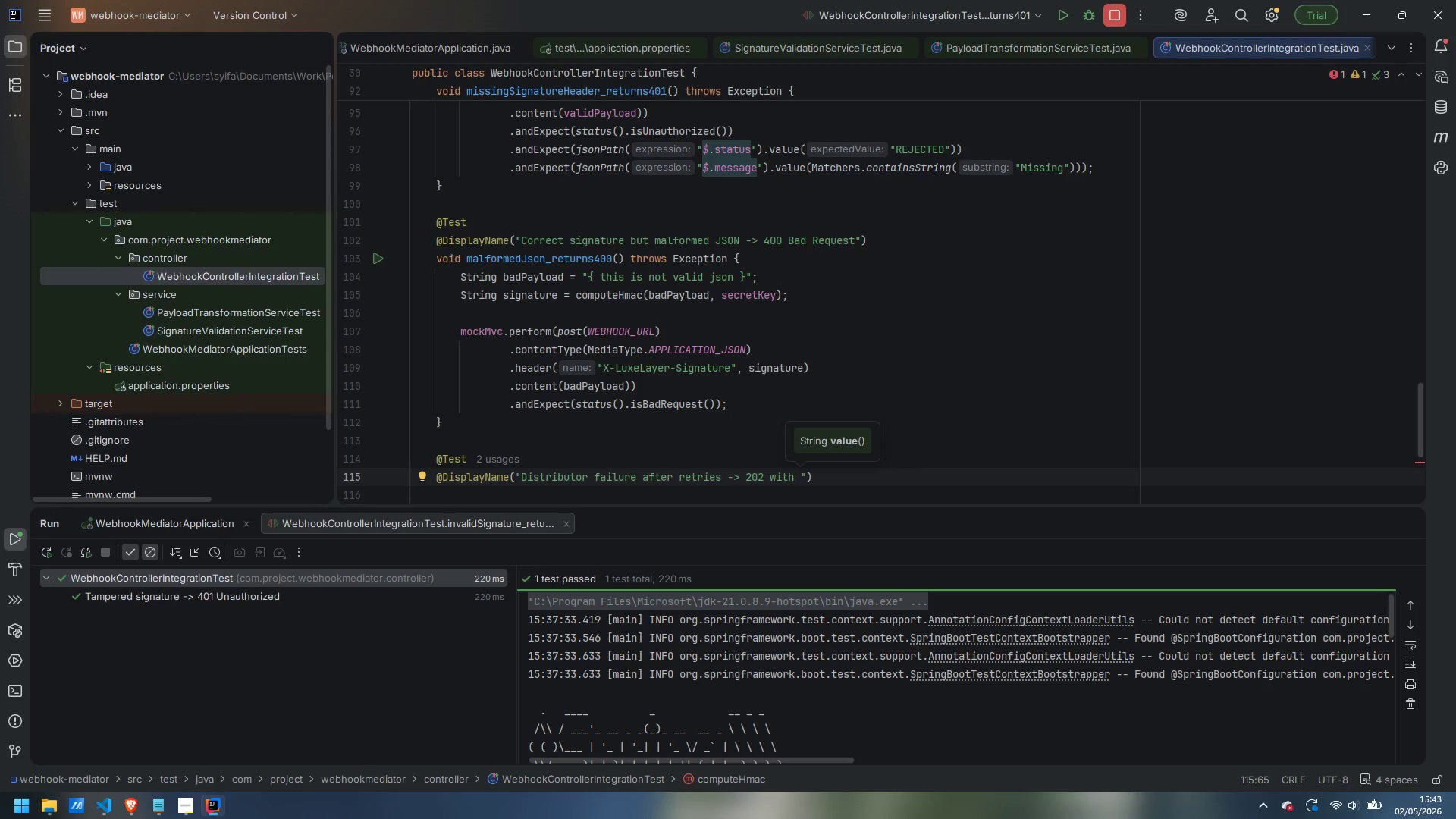 
type(ot)
key(Backspace)
type(rder routed to dead letter queue)
 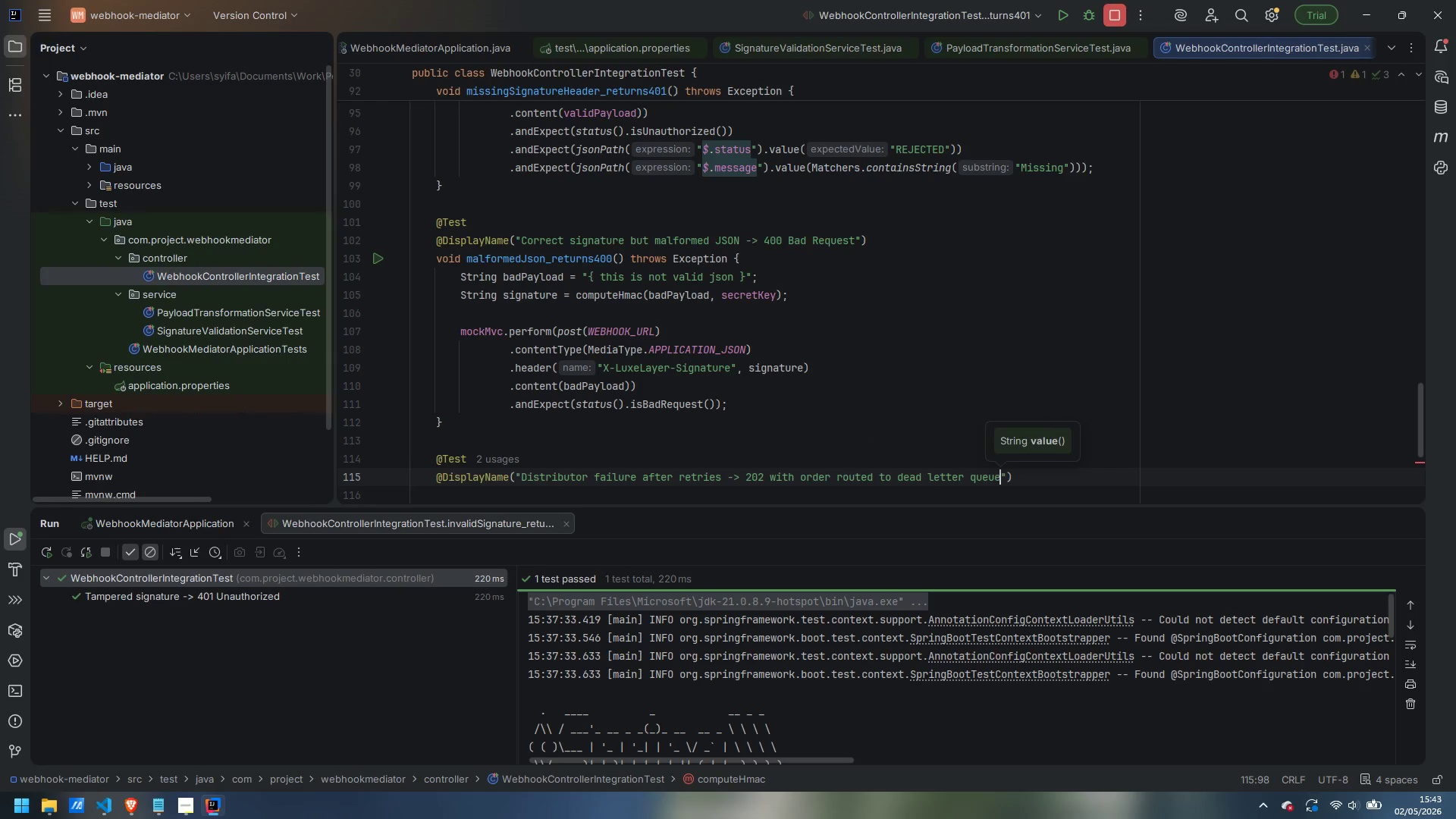 
key(ArrowRight)
 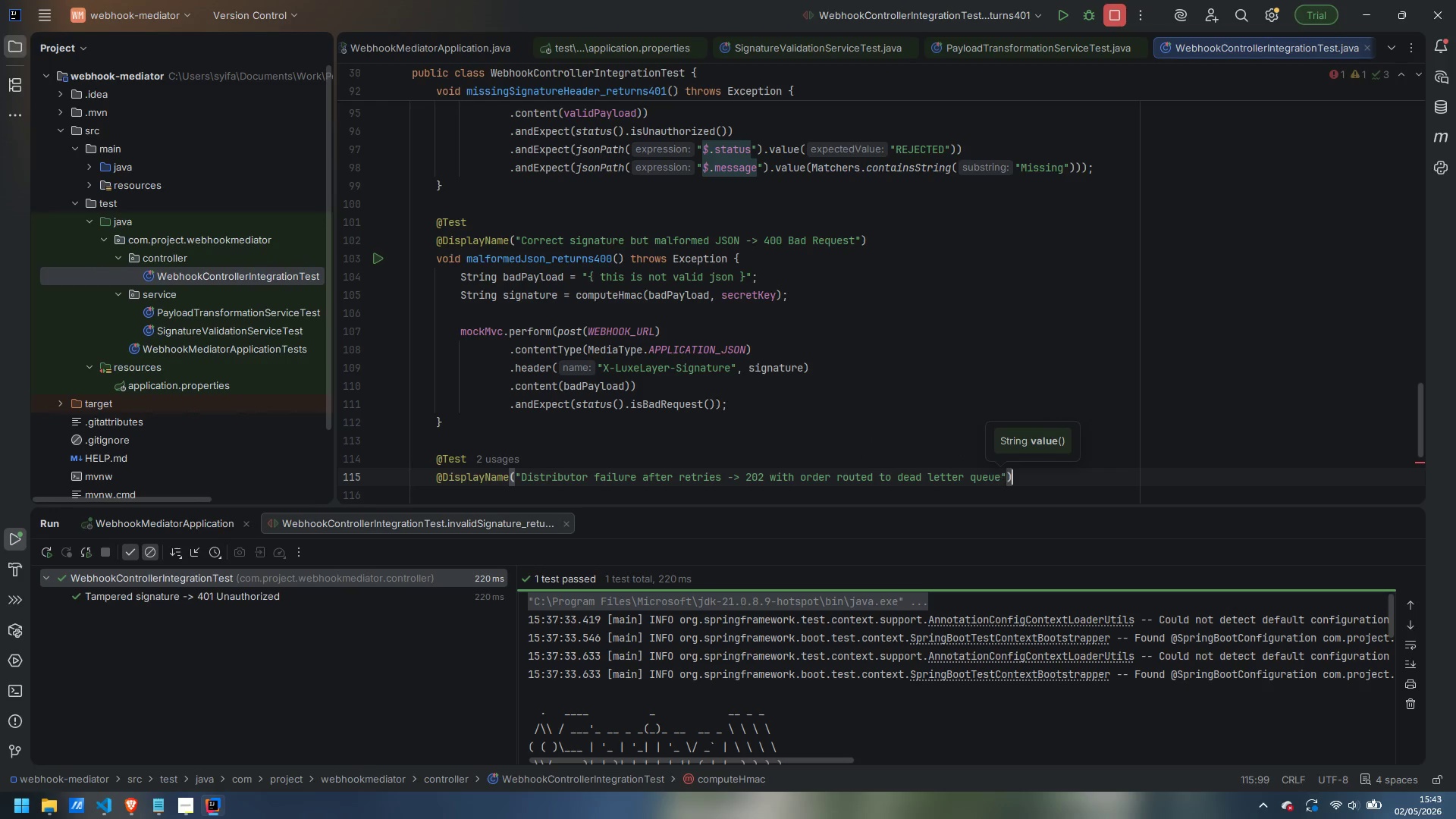 
key(ArrowRight)
 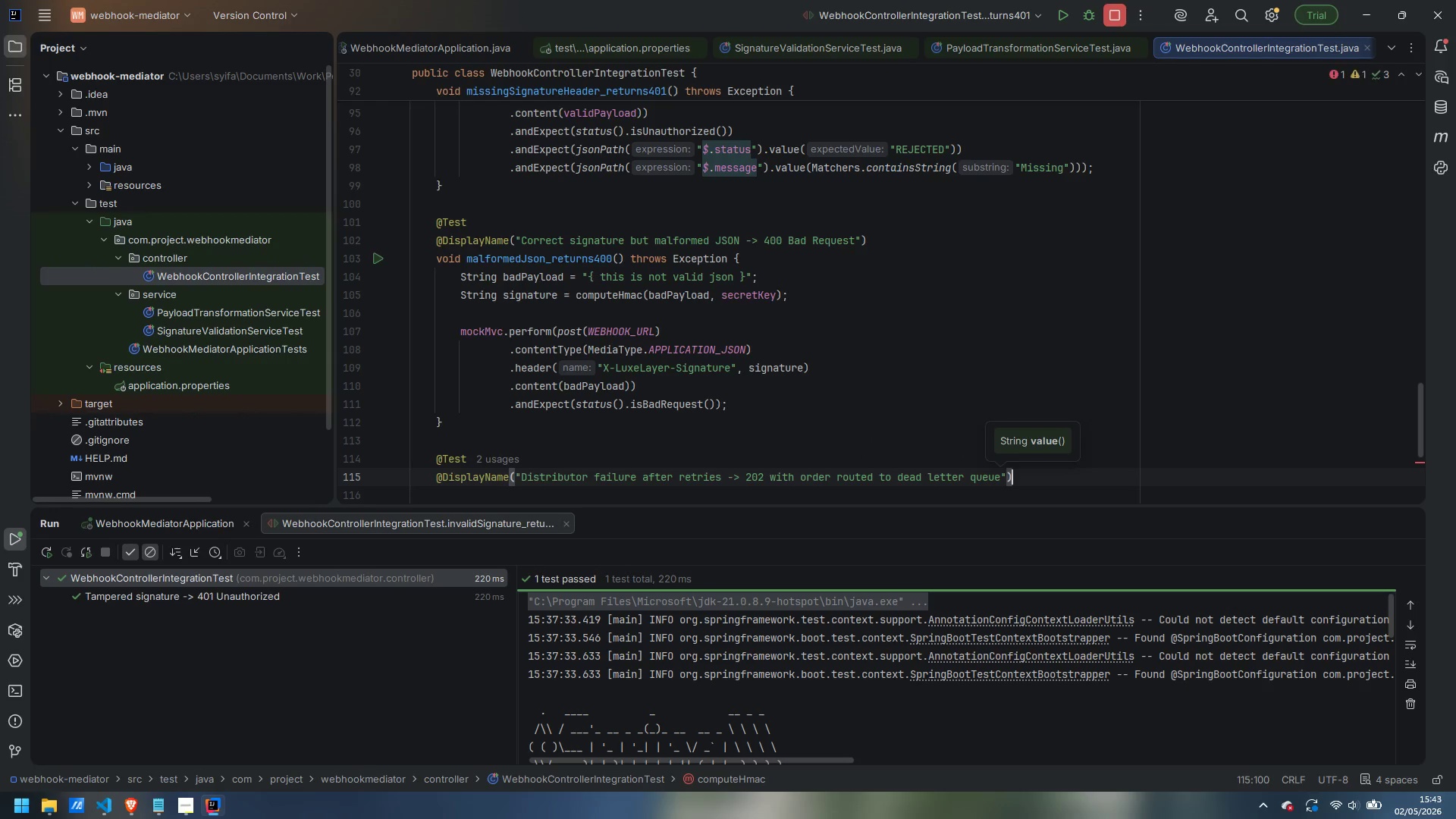 
key(Enter)
 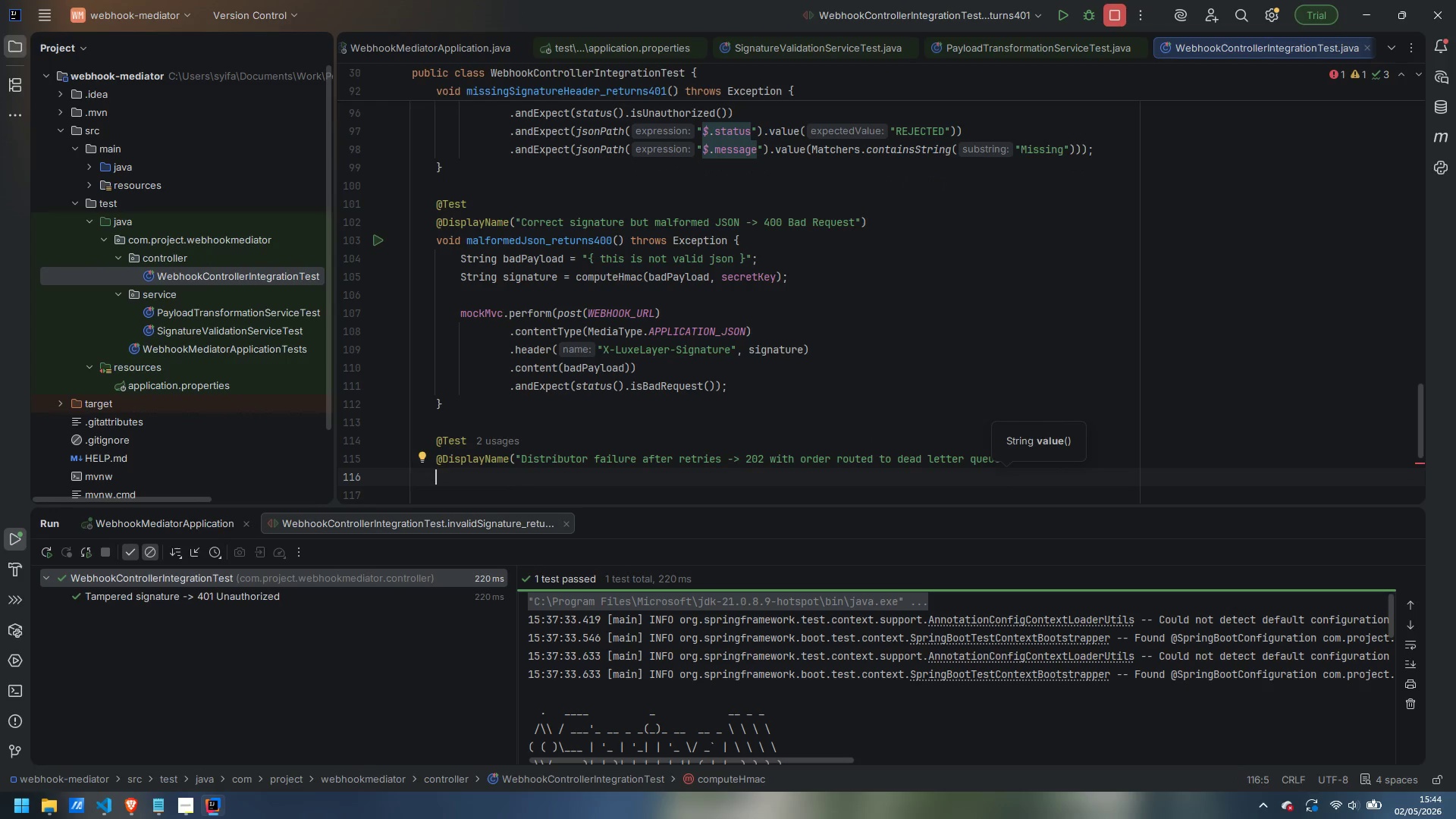 
type(void distributorFailure+)
key(Backspace)
type(_red)
key(Backspace)
type(turns2-2)
key(Backspace)
key(Backspace)
type(02AndRoutesToDeadLetter() throws Exception {)
 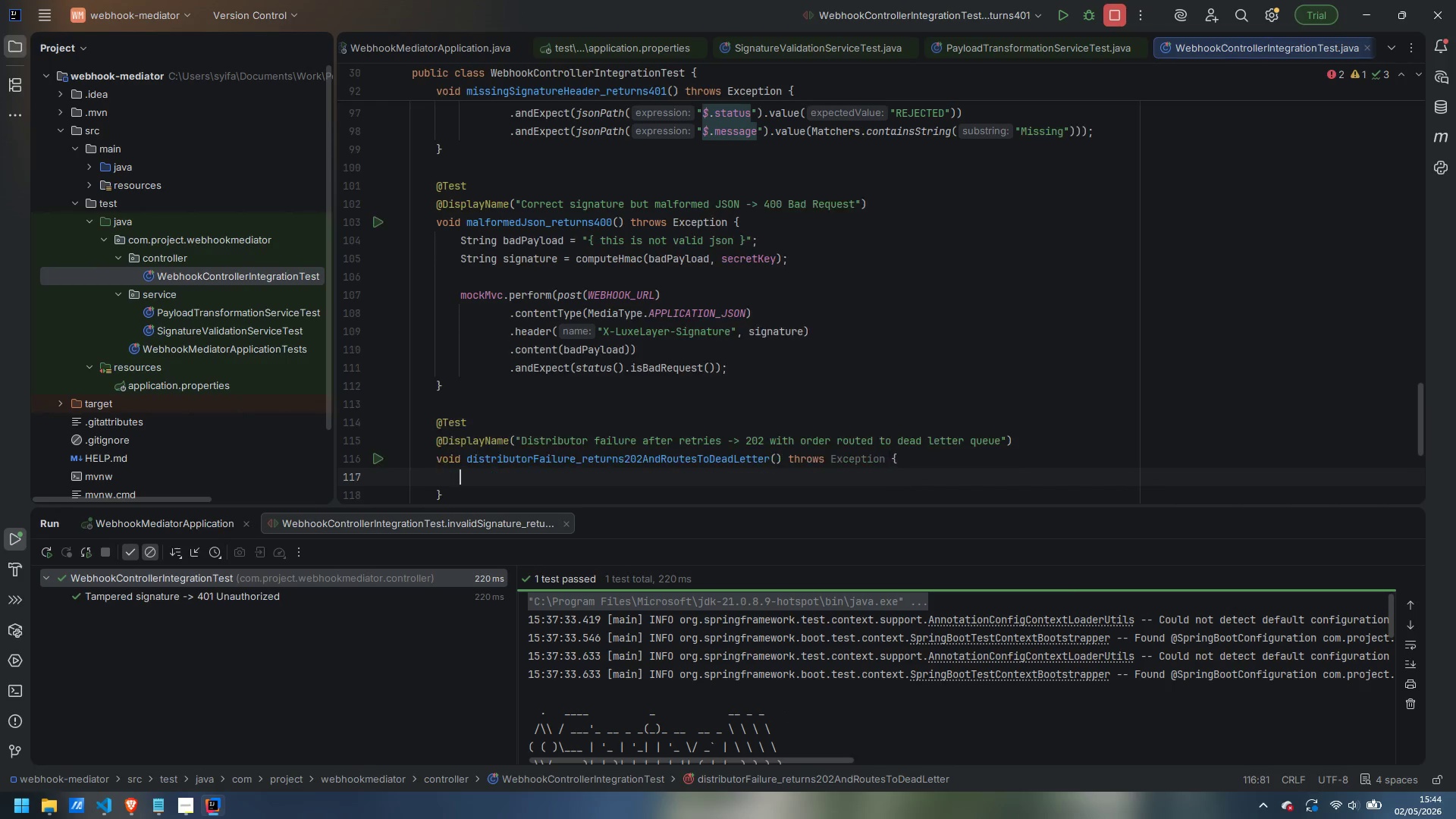 
 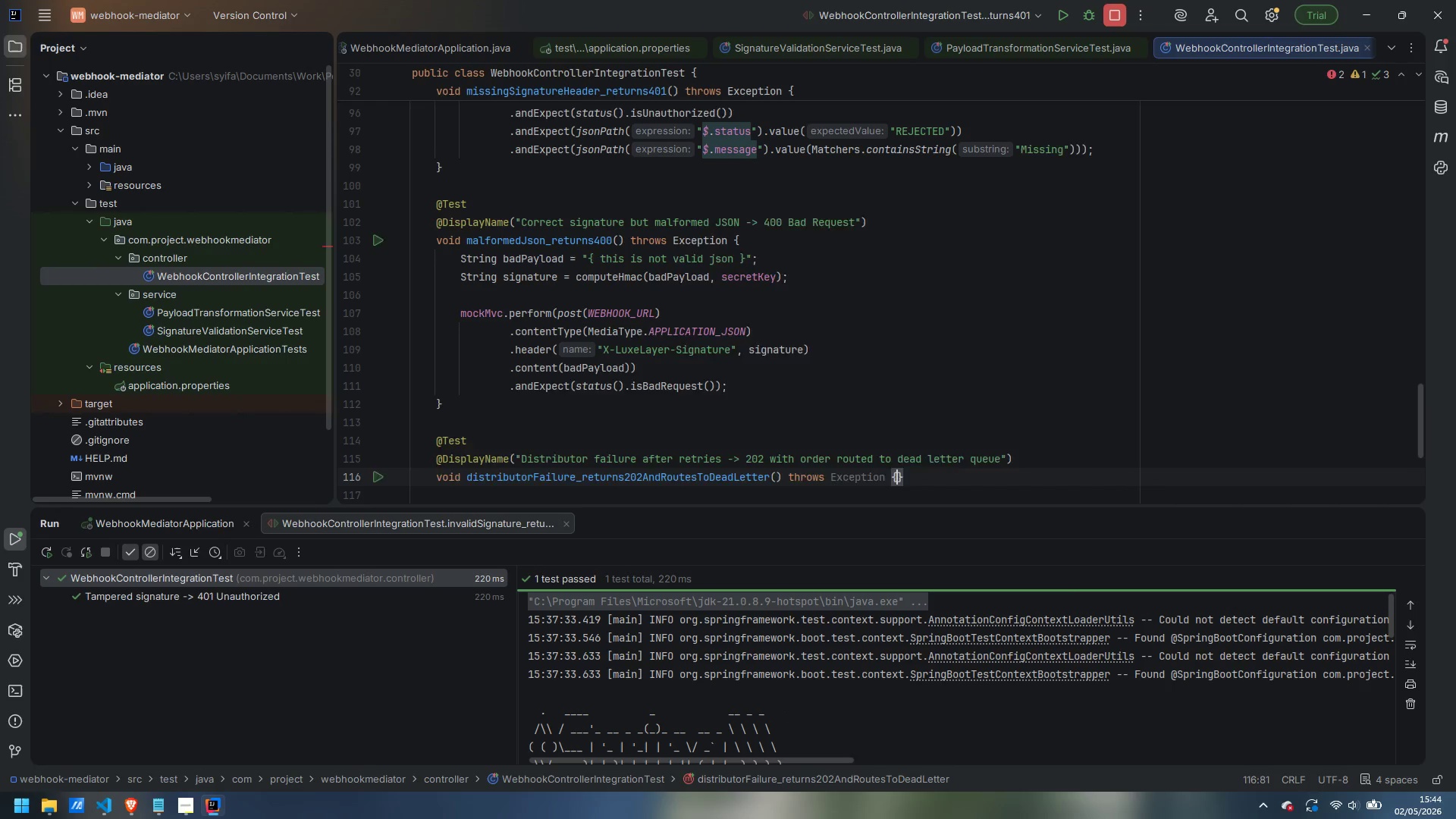 
key(Enter)
 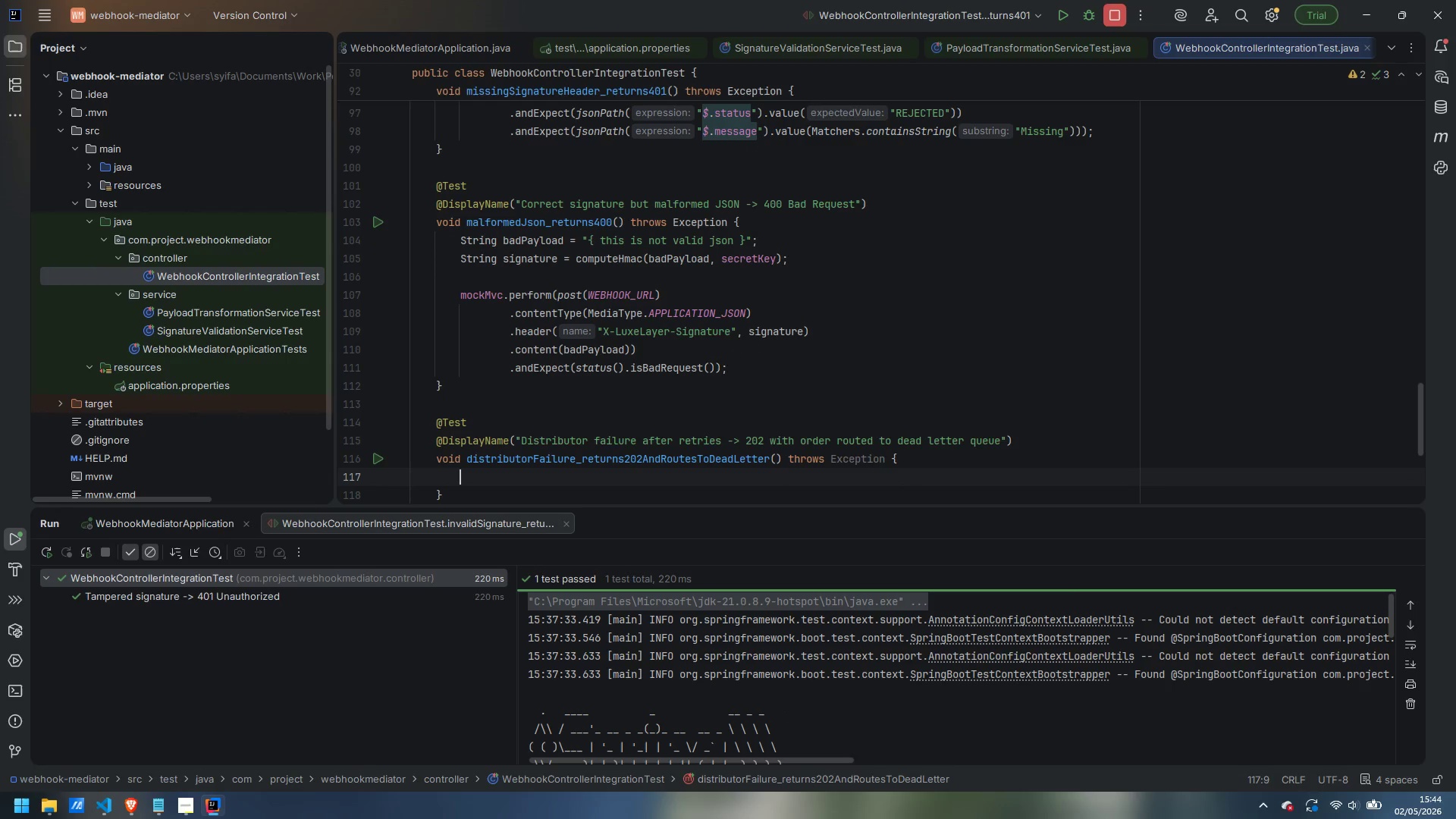 
type(doNothing().when(distributorOrderService)
 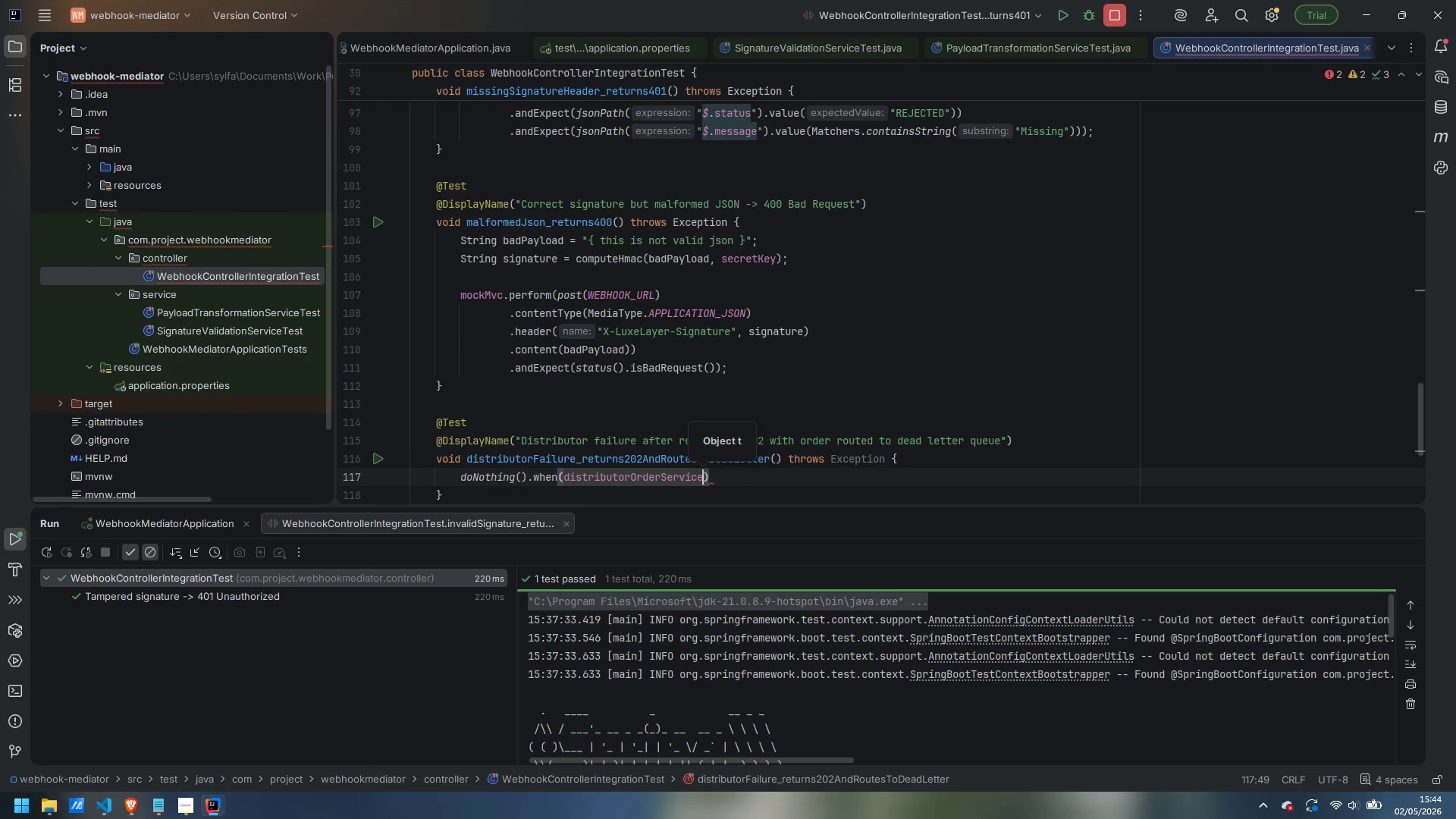 
key(ArrowRight)
 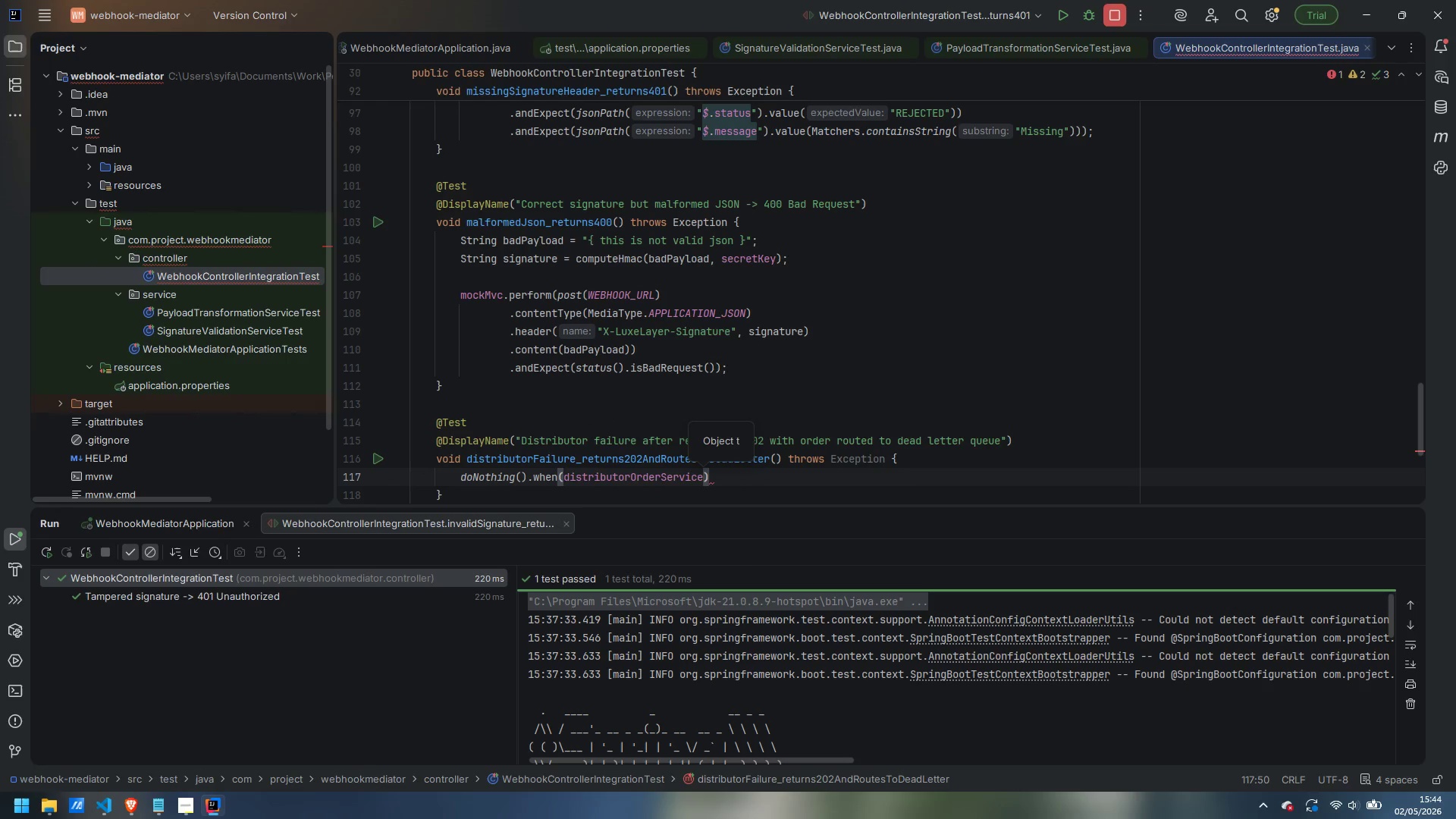 
type(.forwardOrder(any(*))
 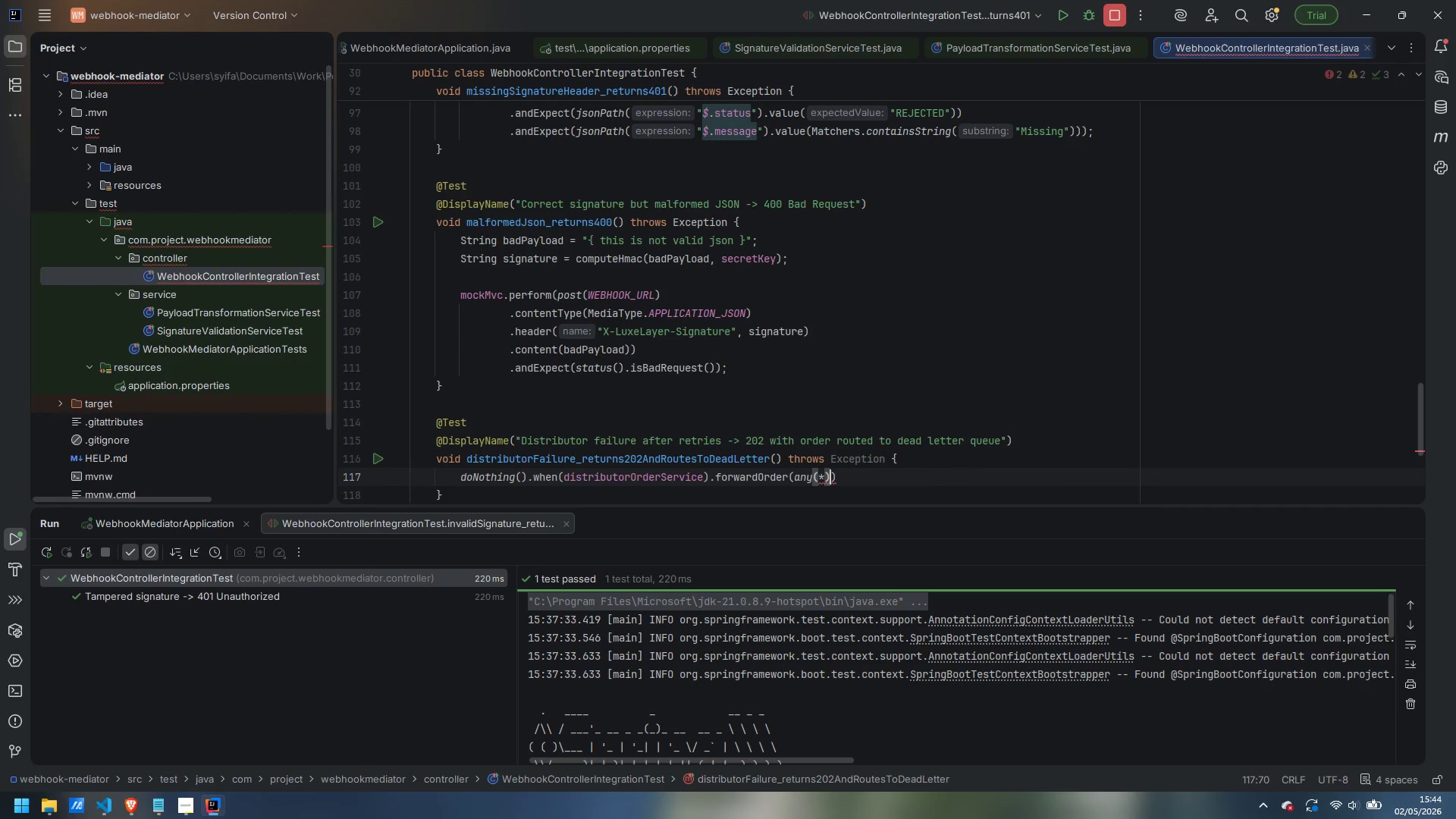 
key(ArrowLeft)
 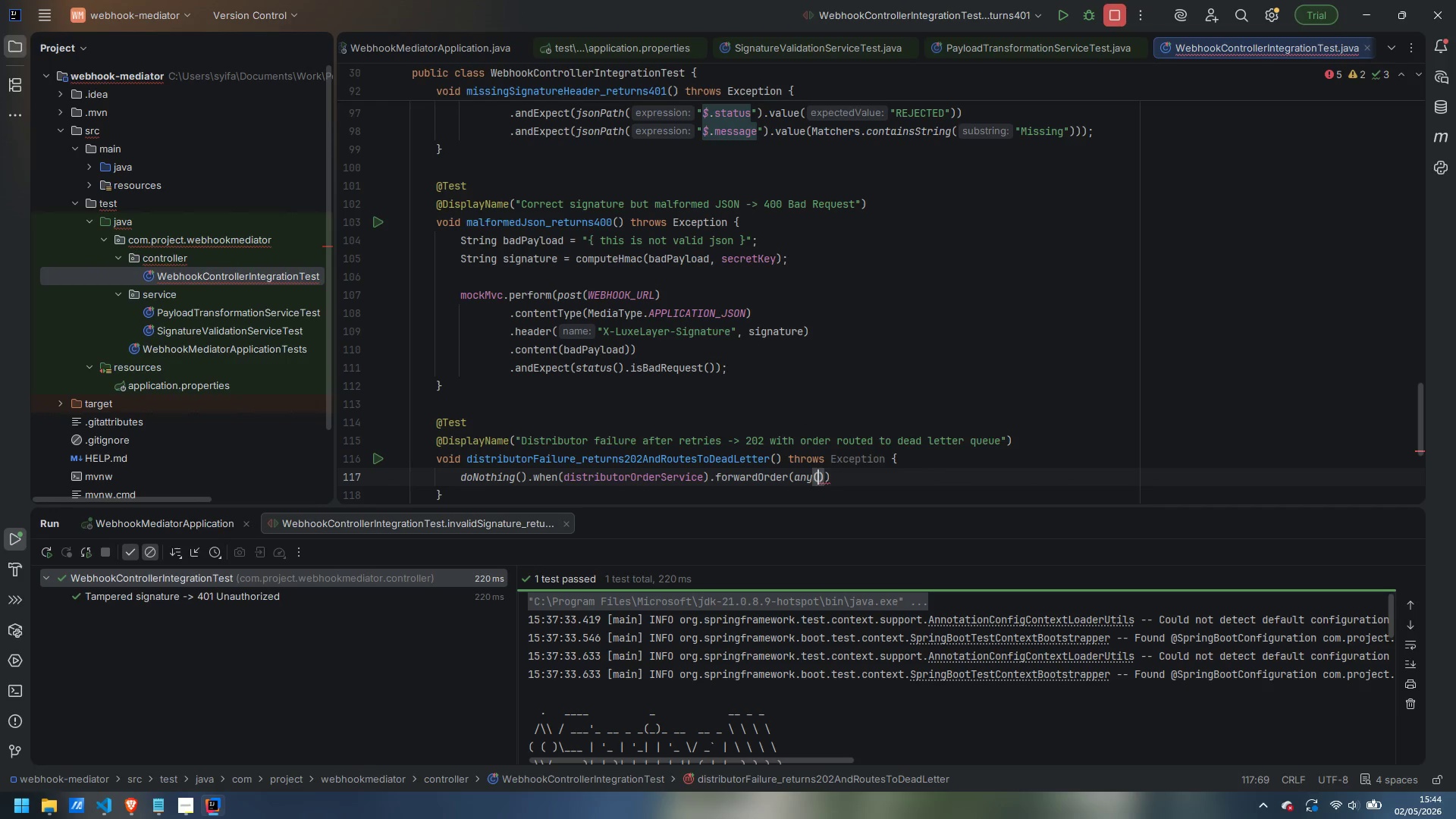 
key(Backspace)
 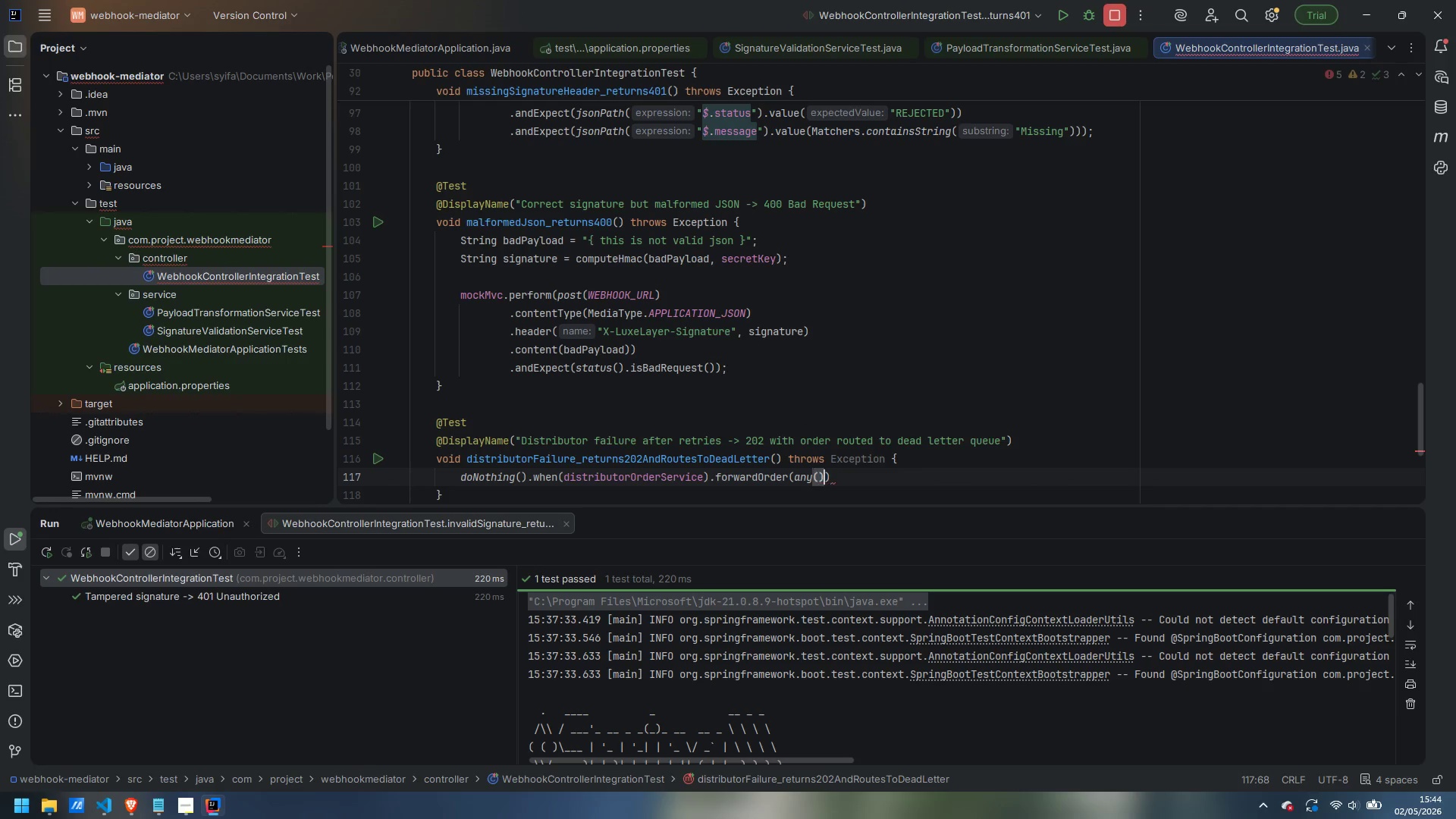 
key(ArrowRight)
 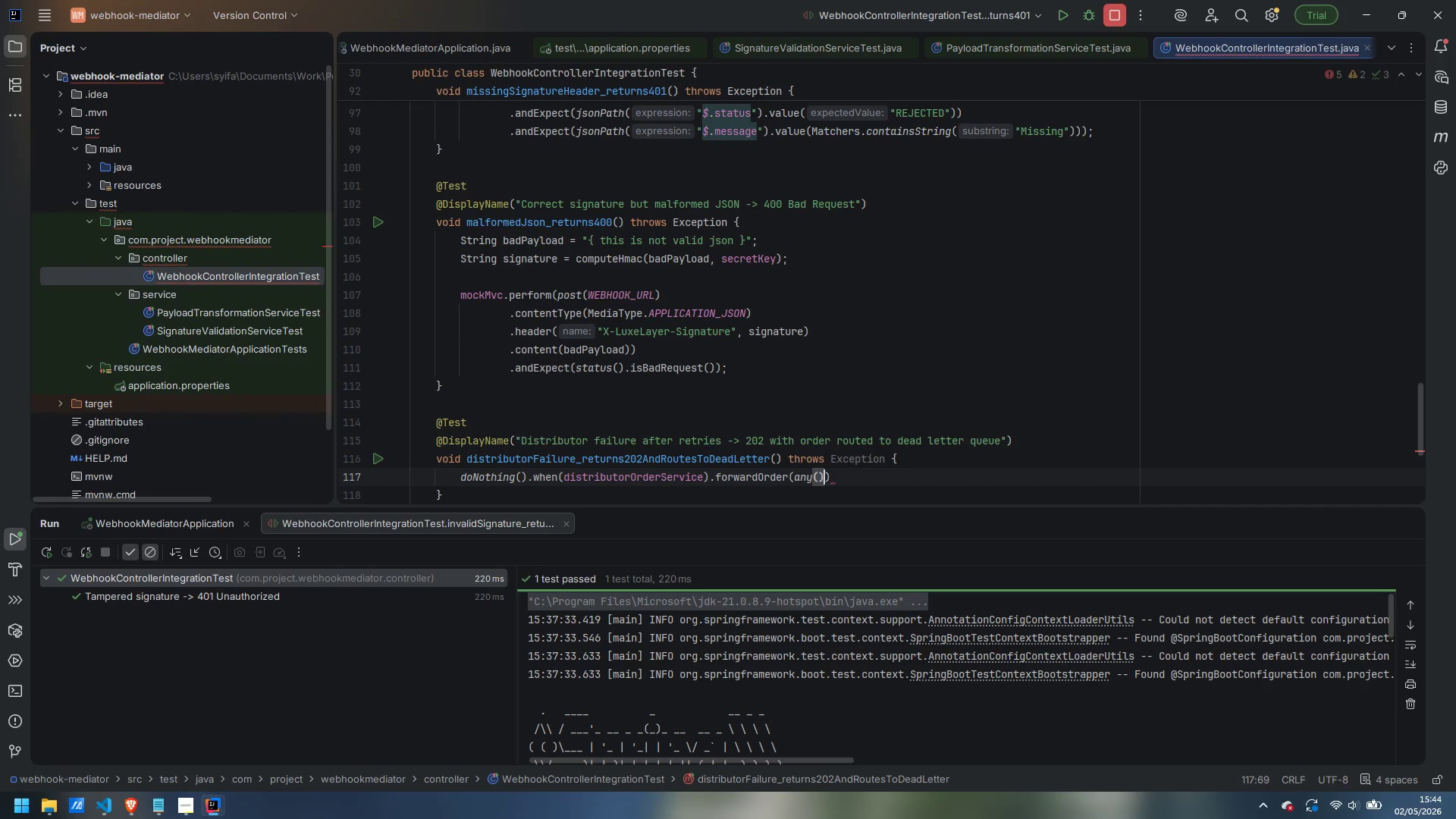 
key(ArrowRight)
 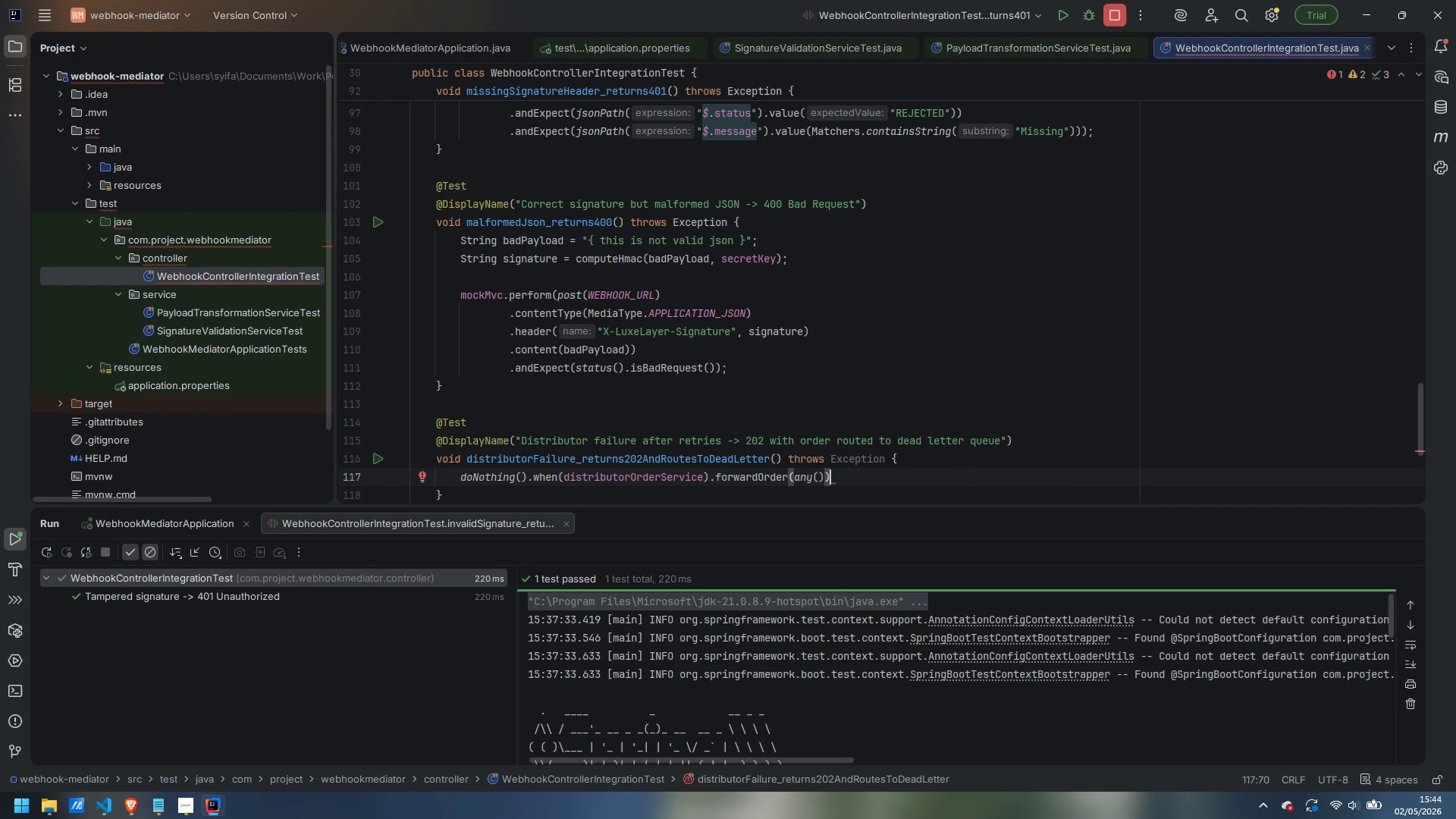 
key(Semicolon)
 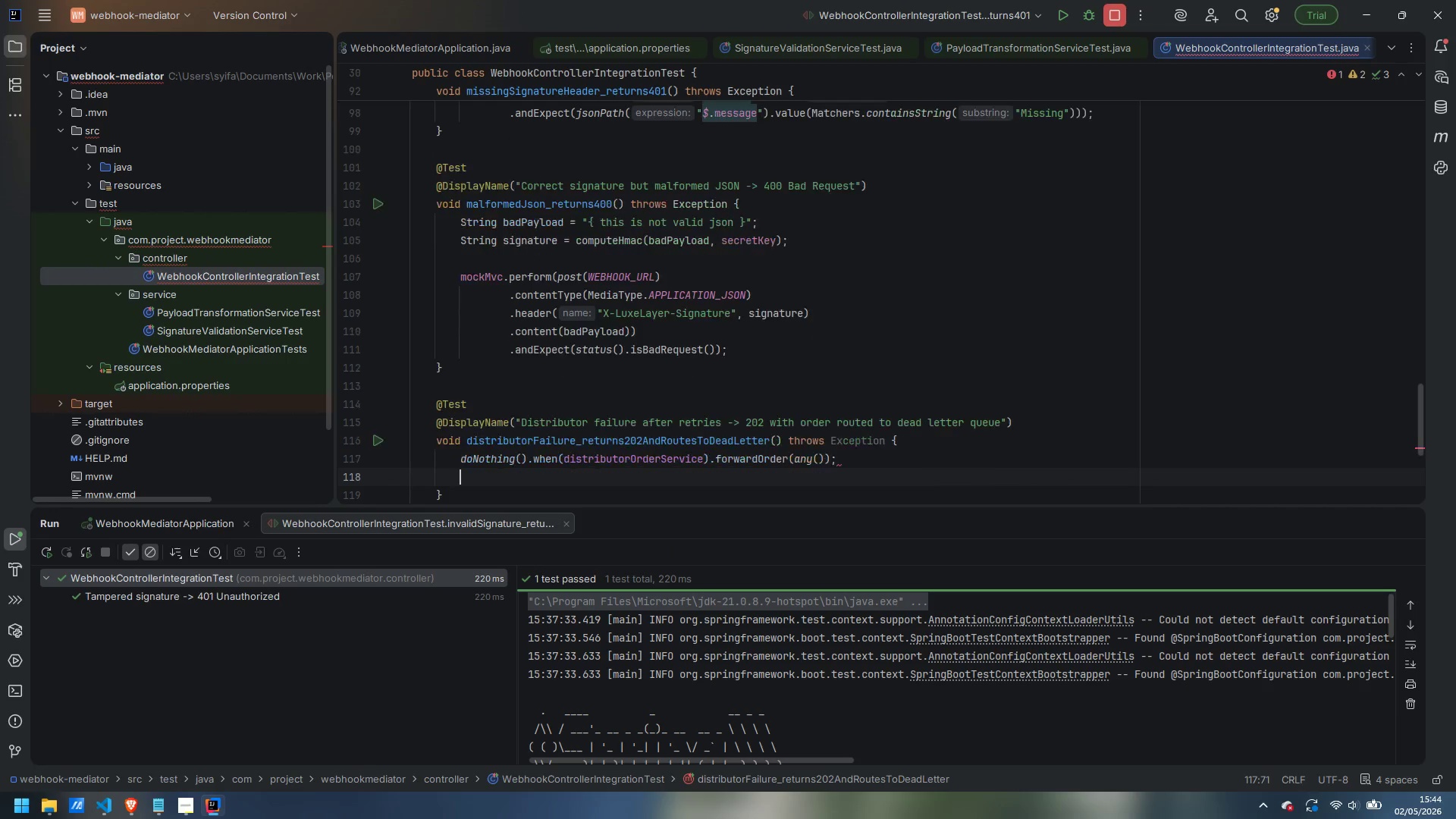 
key(Enter)
 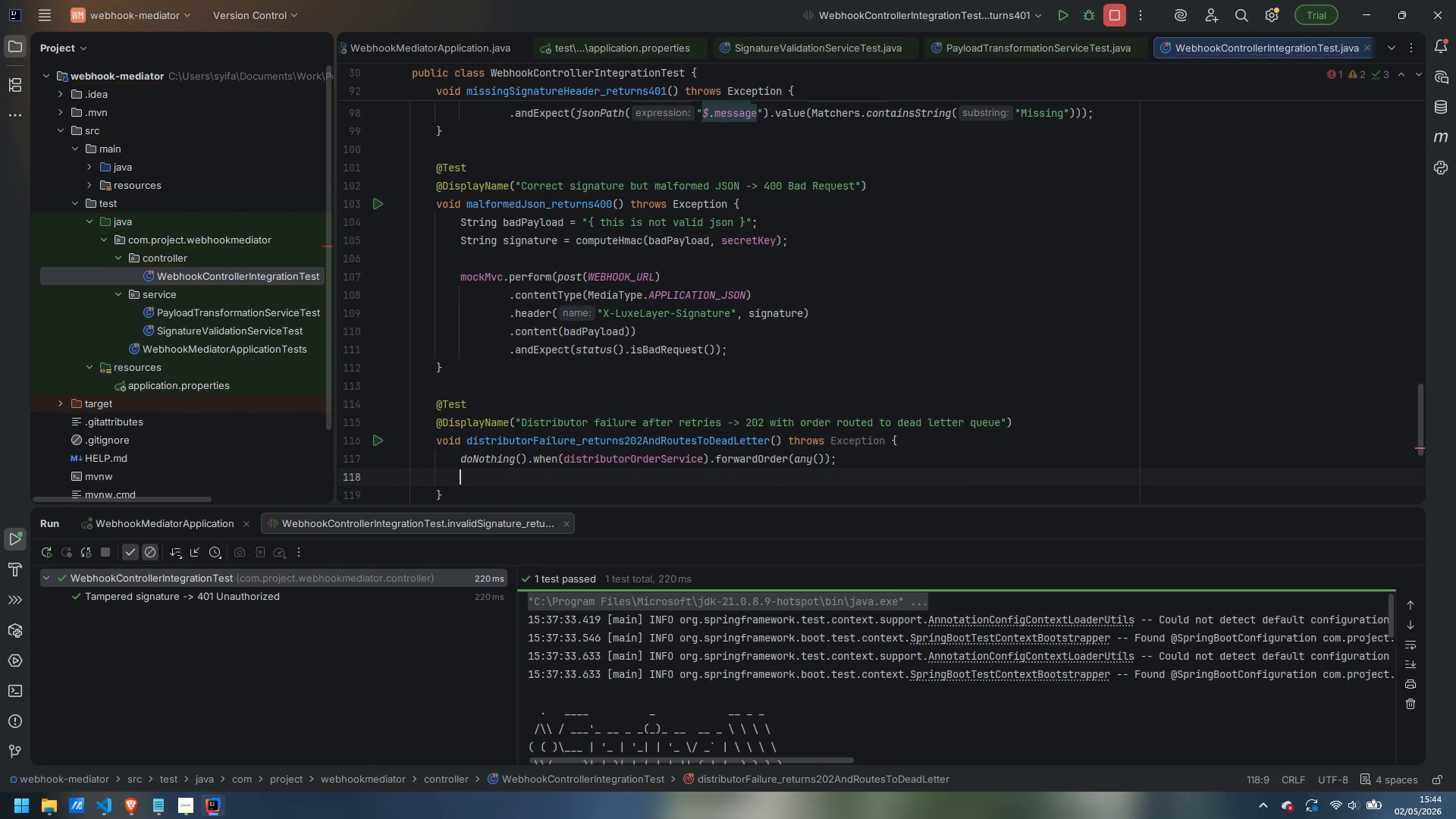 
key(Enter)
 